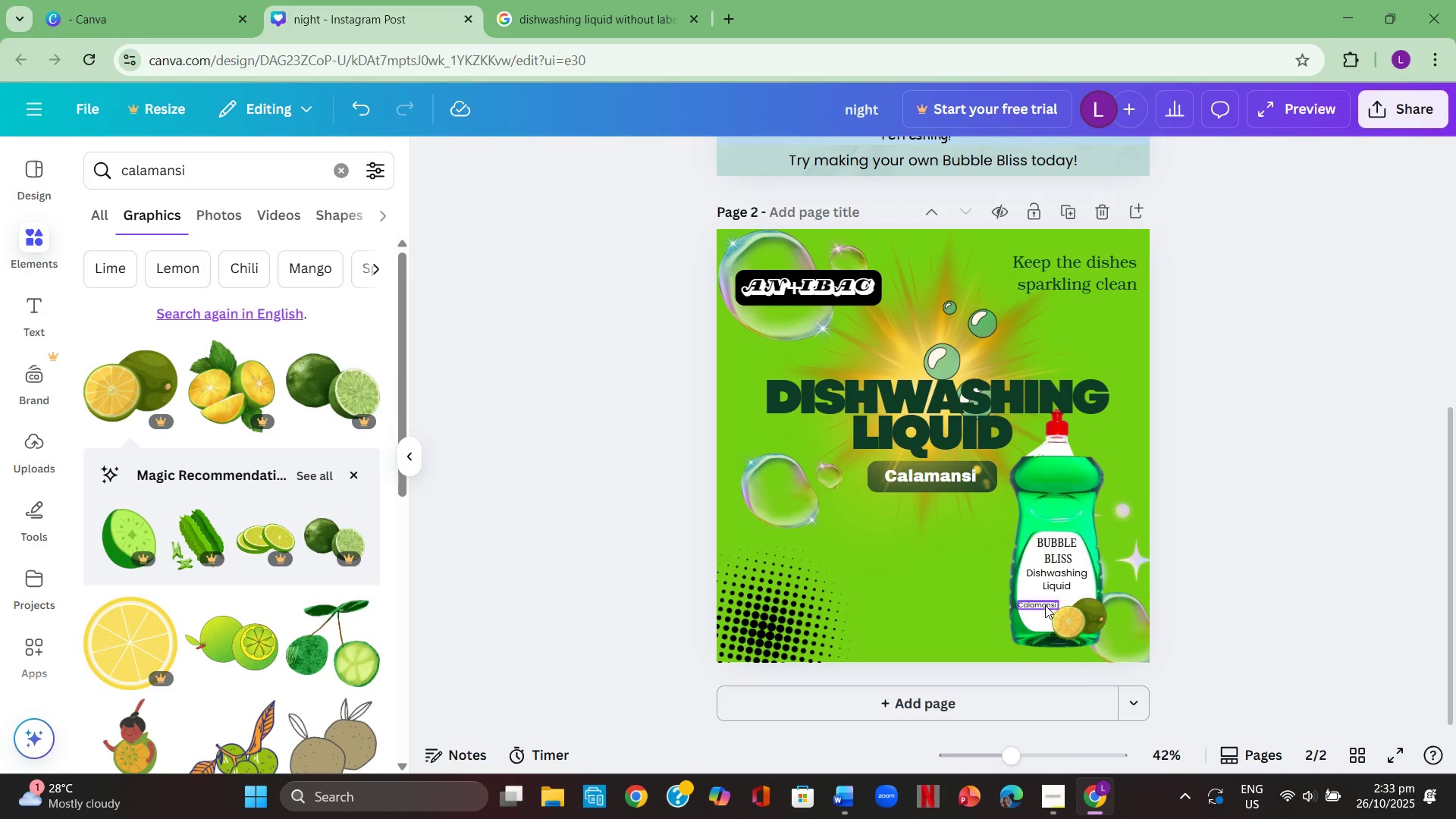 
double_click([1045, 605])
 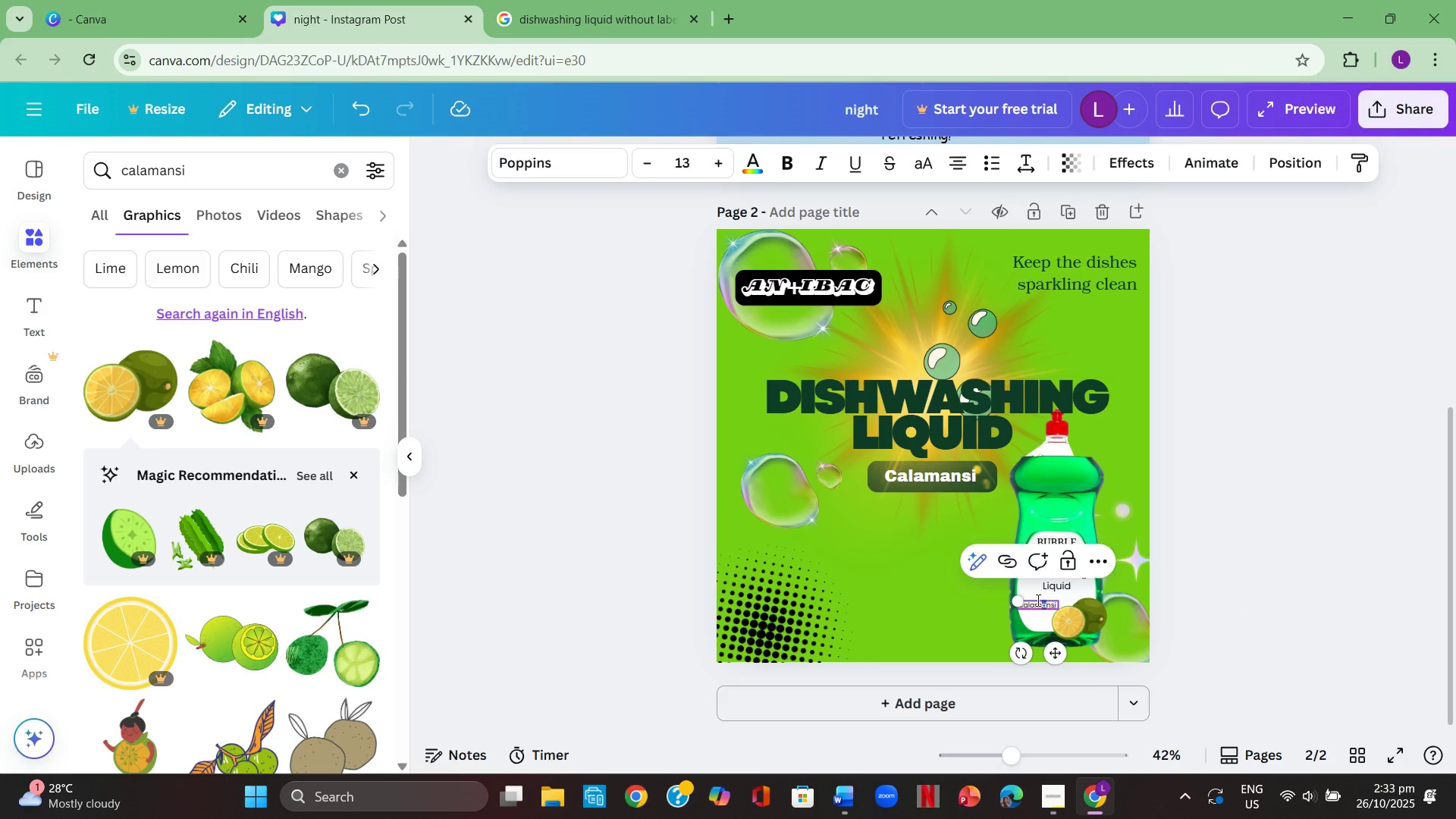 
key(Control+A)
 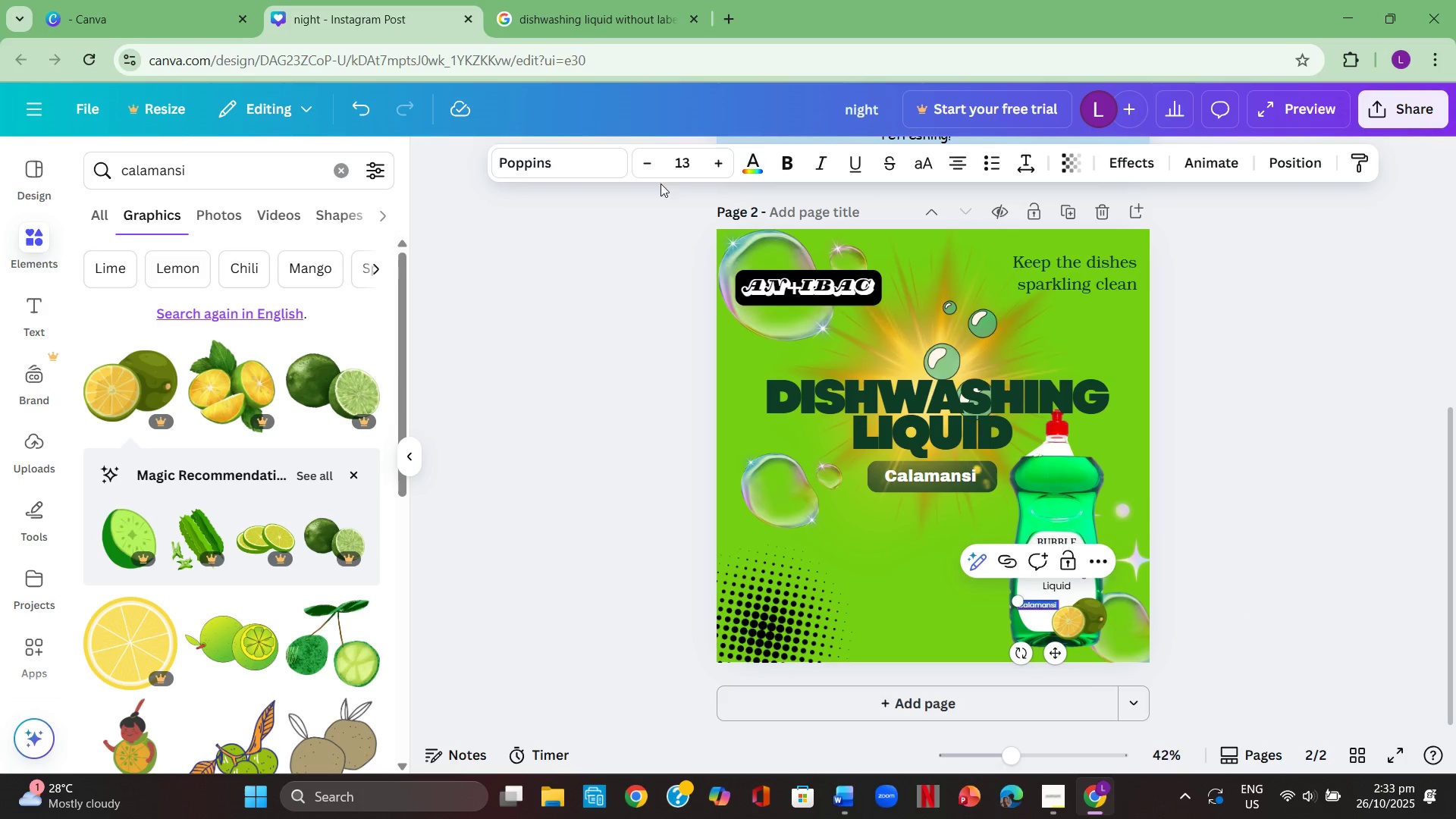 
double_click([644, 171])
 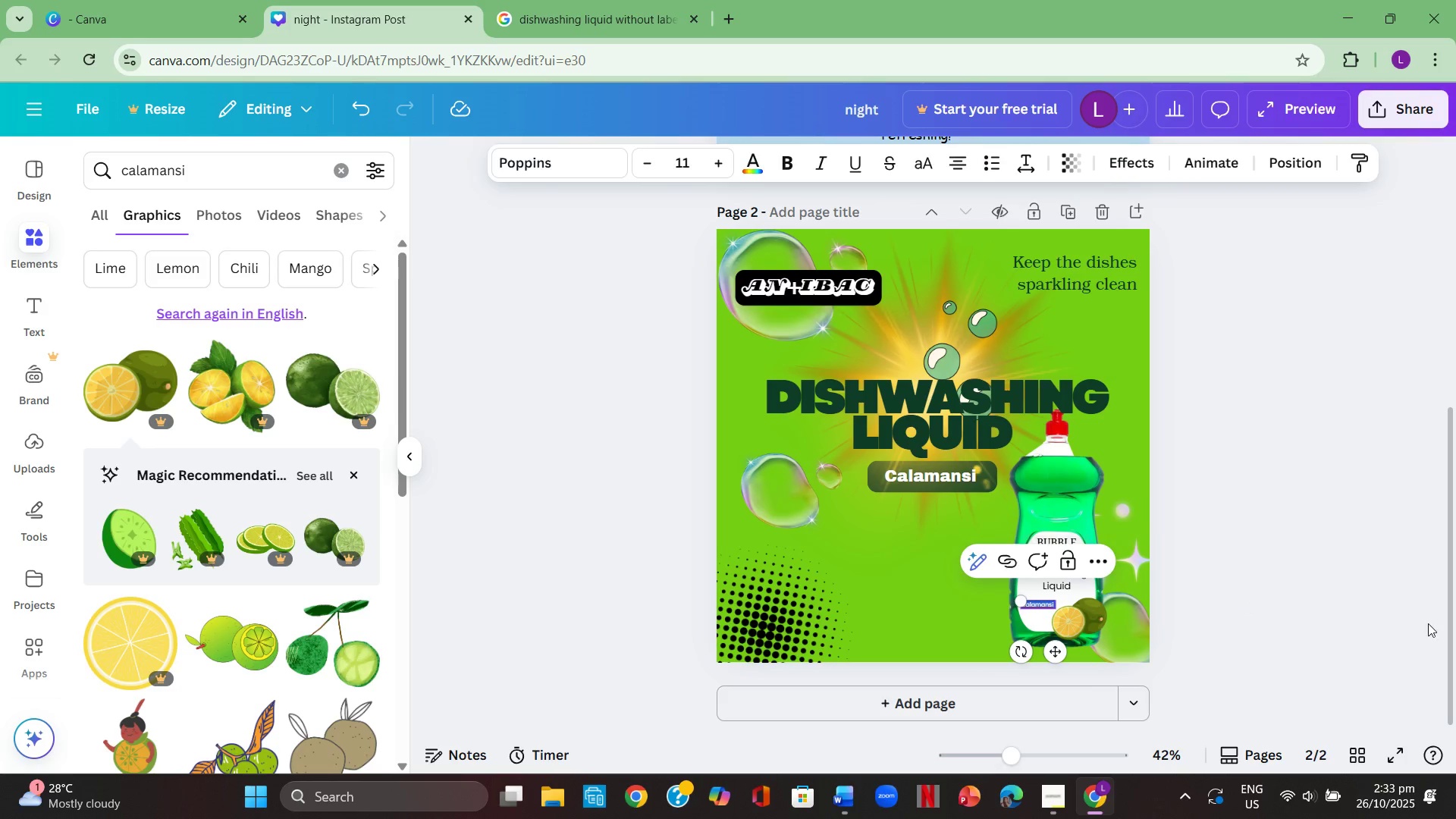 
left_click([1428, 623])
 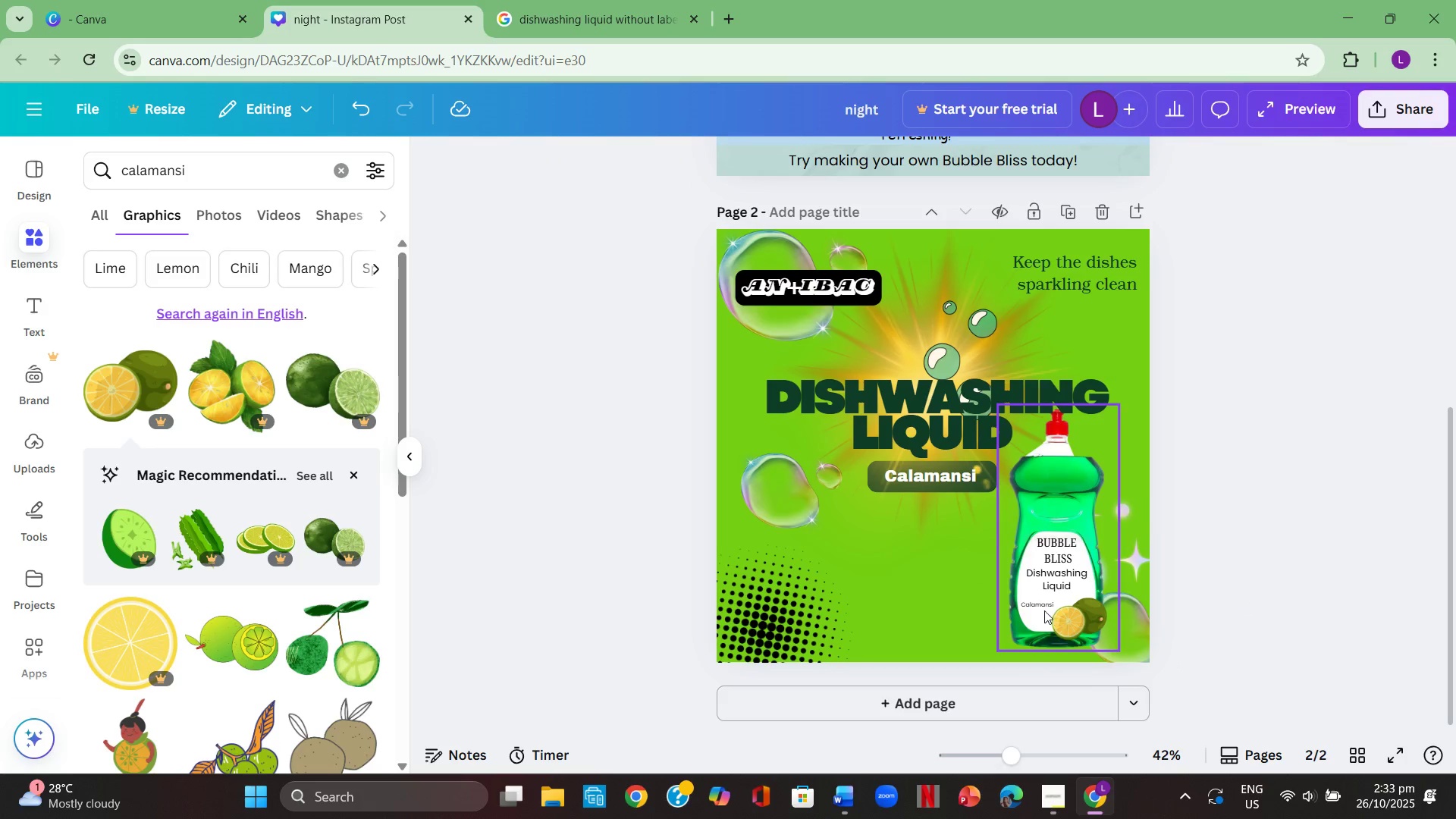 
left_click_drag(start_coordinate=[1040, 605], to_coordinate=[1035, 610])
 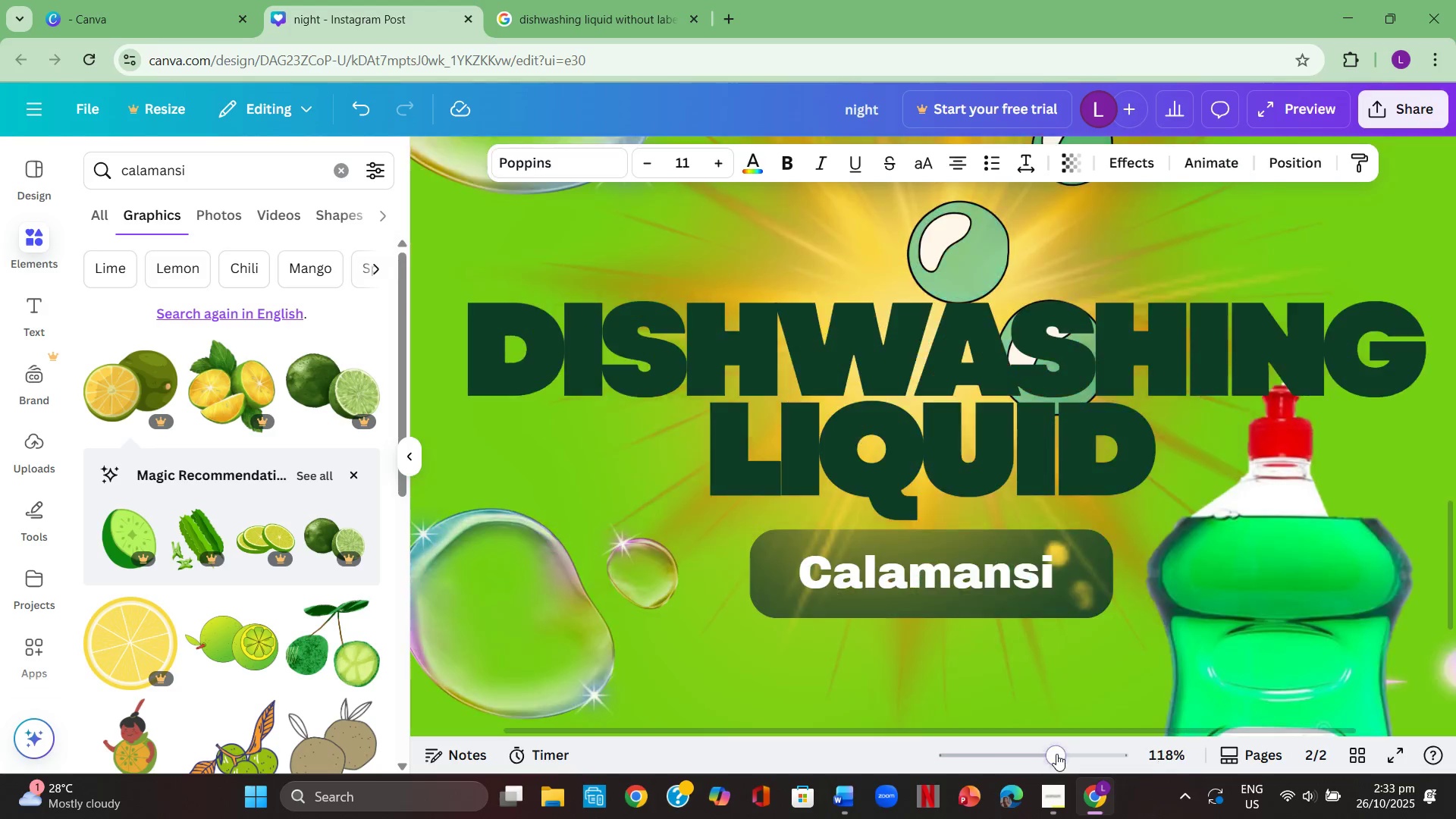 
scroll: coordinate [1082, 607], scroll_direction: down, amount: 7.0
 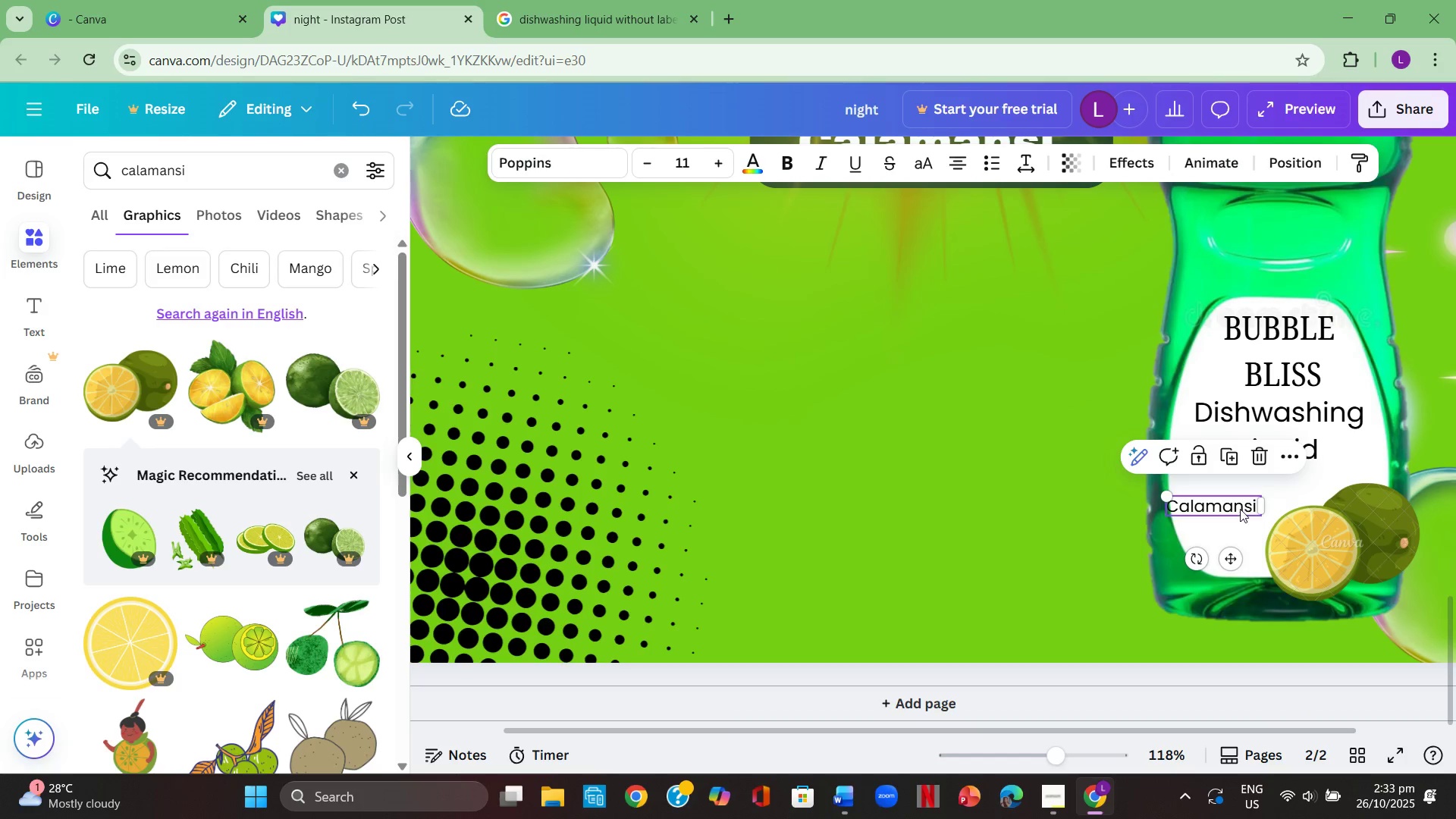 
left_click([976, 529])
 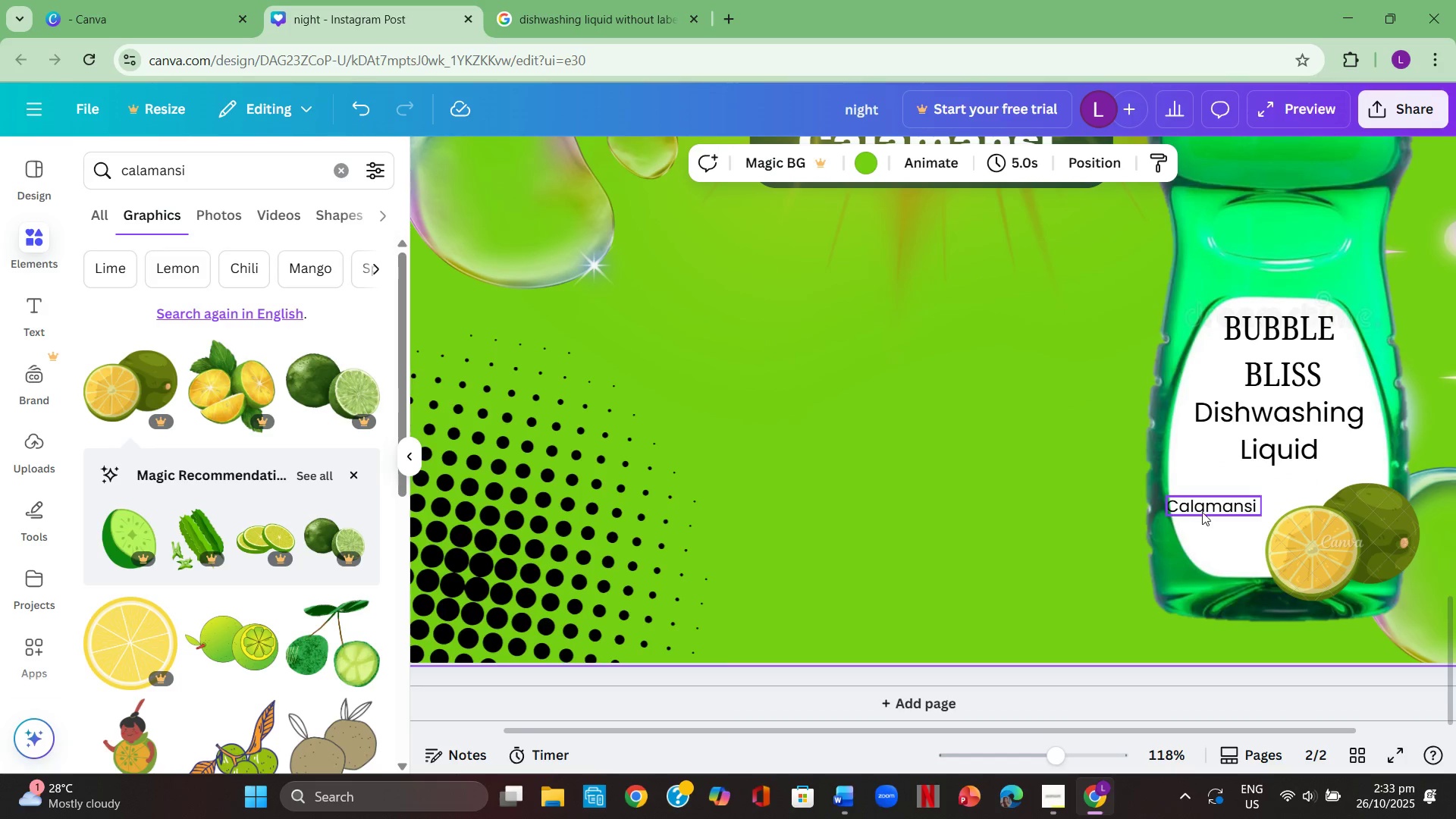 
left_click_drag(start_coordinate=[1204, 508], to_coordinate=[1219, 544])
 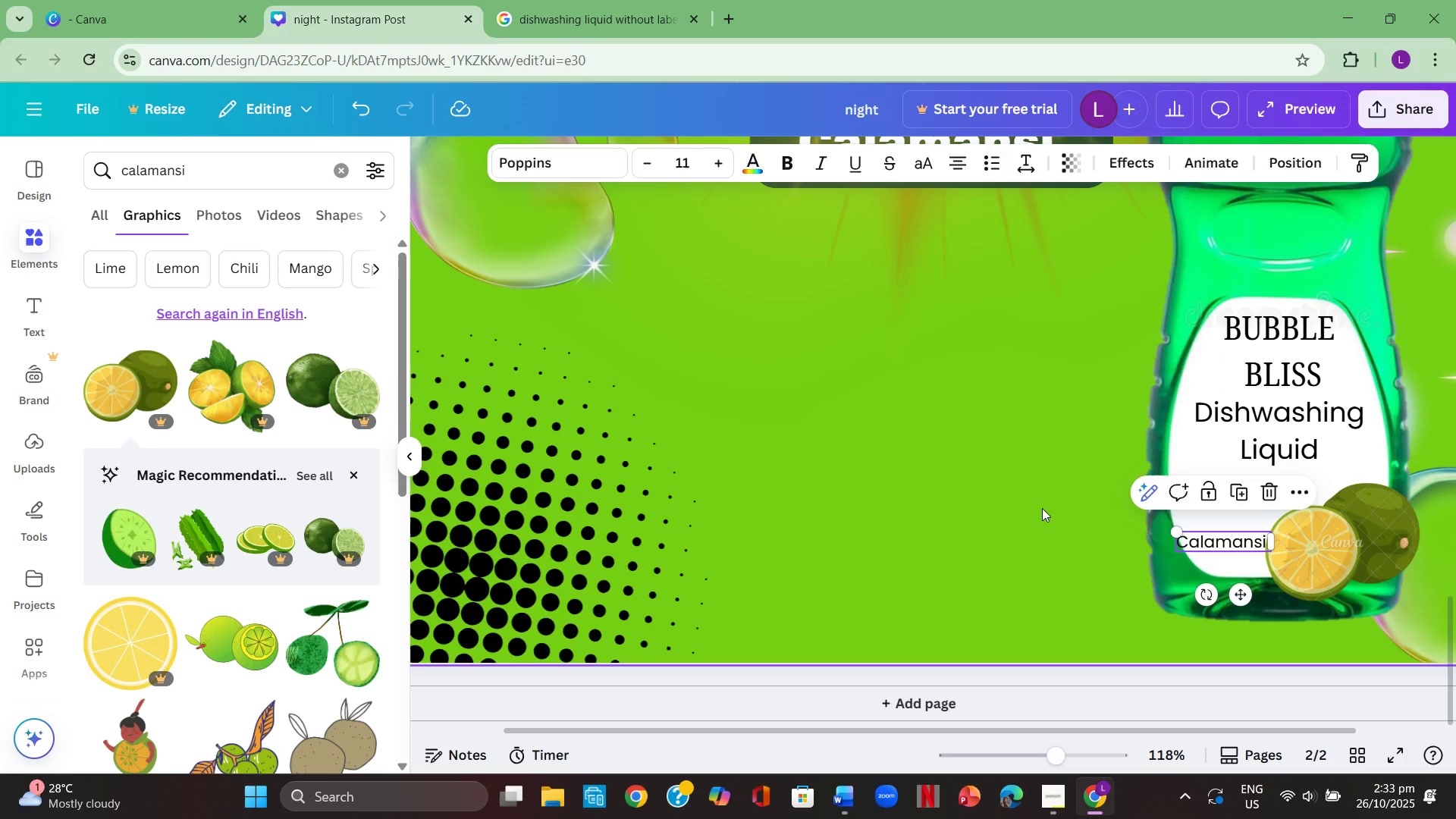 
left_click([1042, 508])
 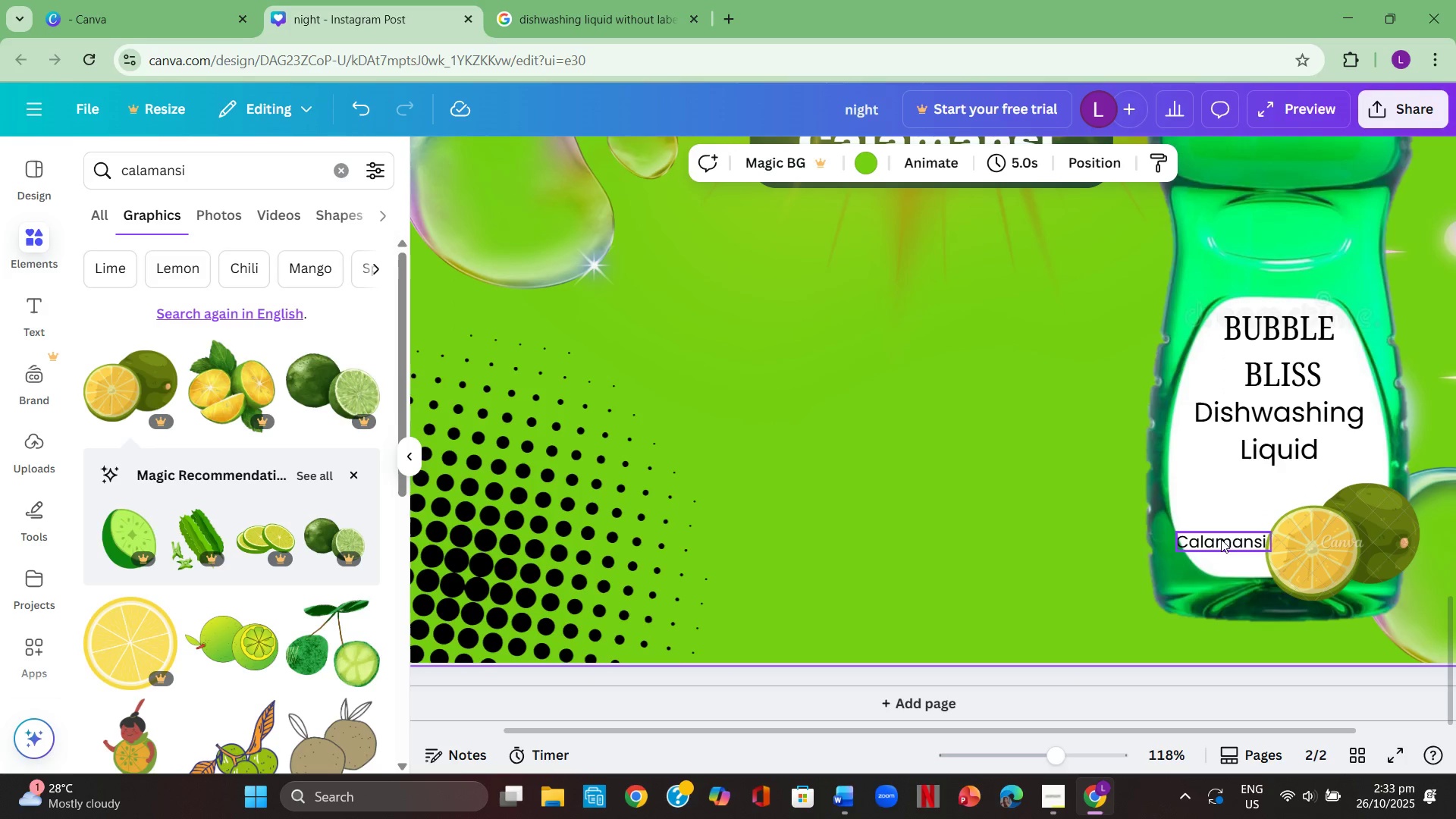 
left_click_drag(start_coordinate=[1229, 538], to_coordinate=[1226, 530])
 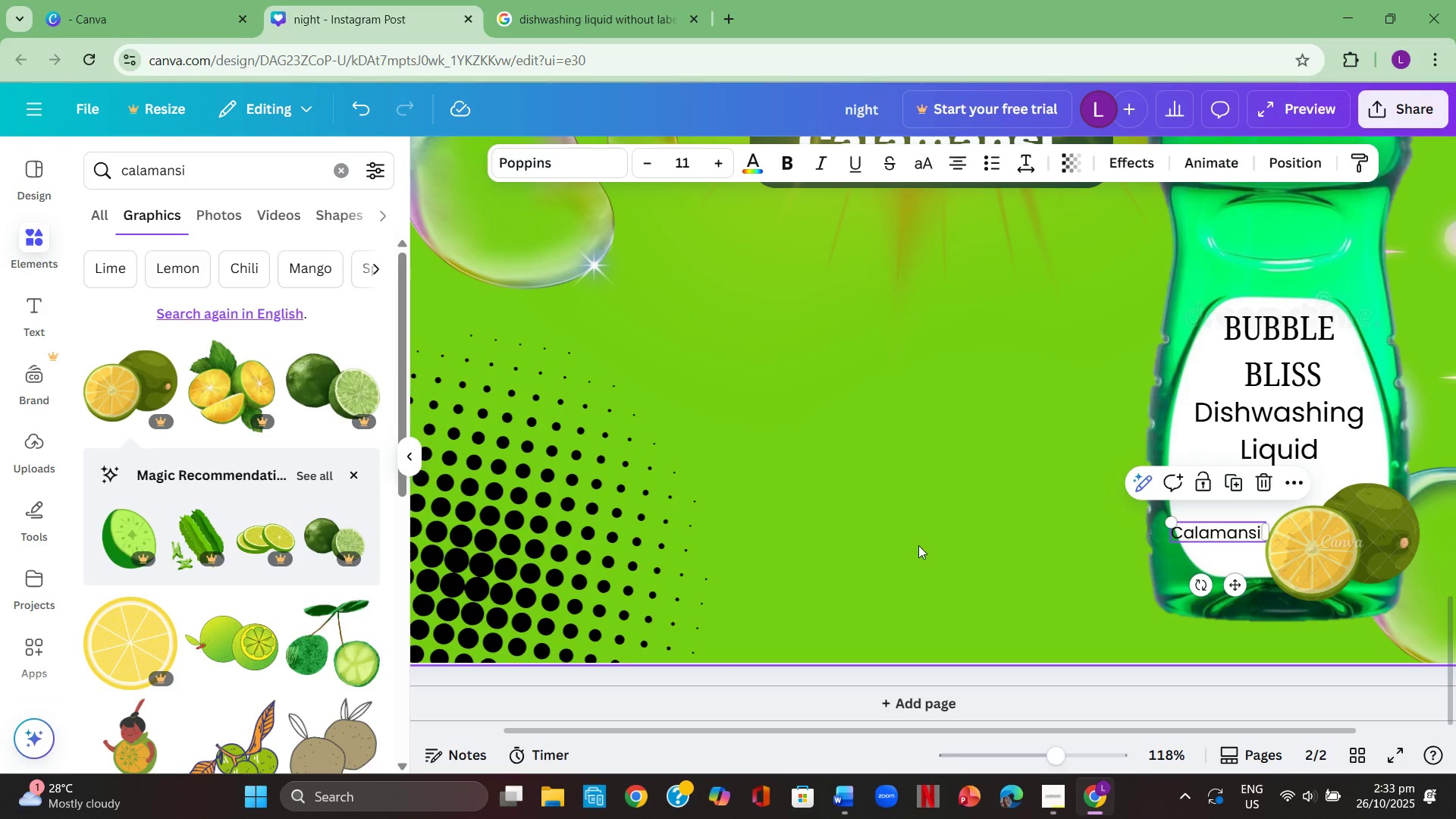 
left_click([918, 545])
 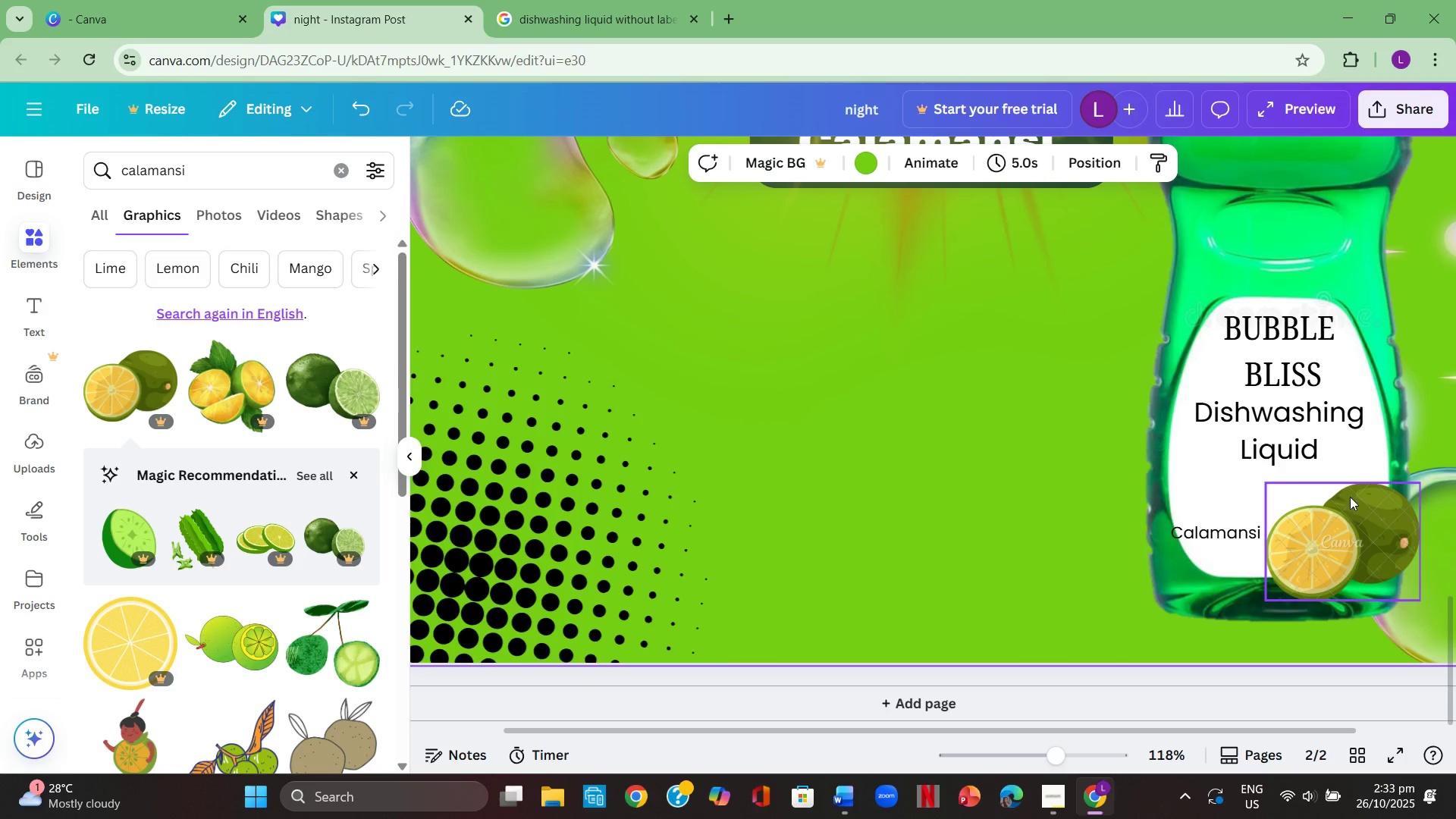 
left_click_drag(start_coordinate=[1296, 435], to_coordinate=[1303, 466])
 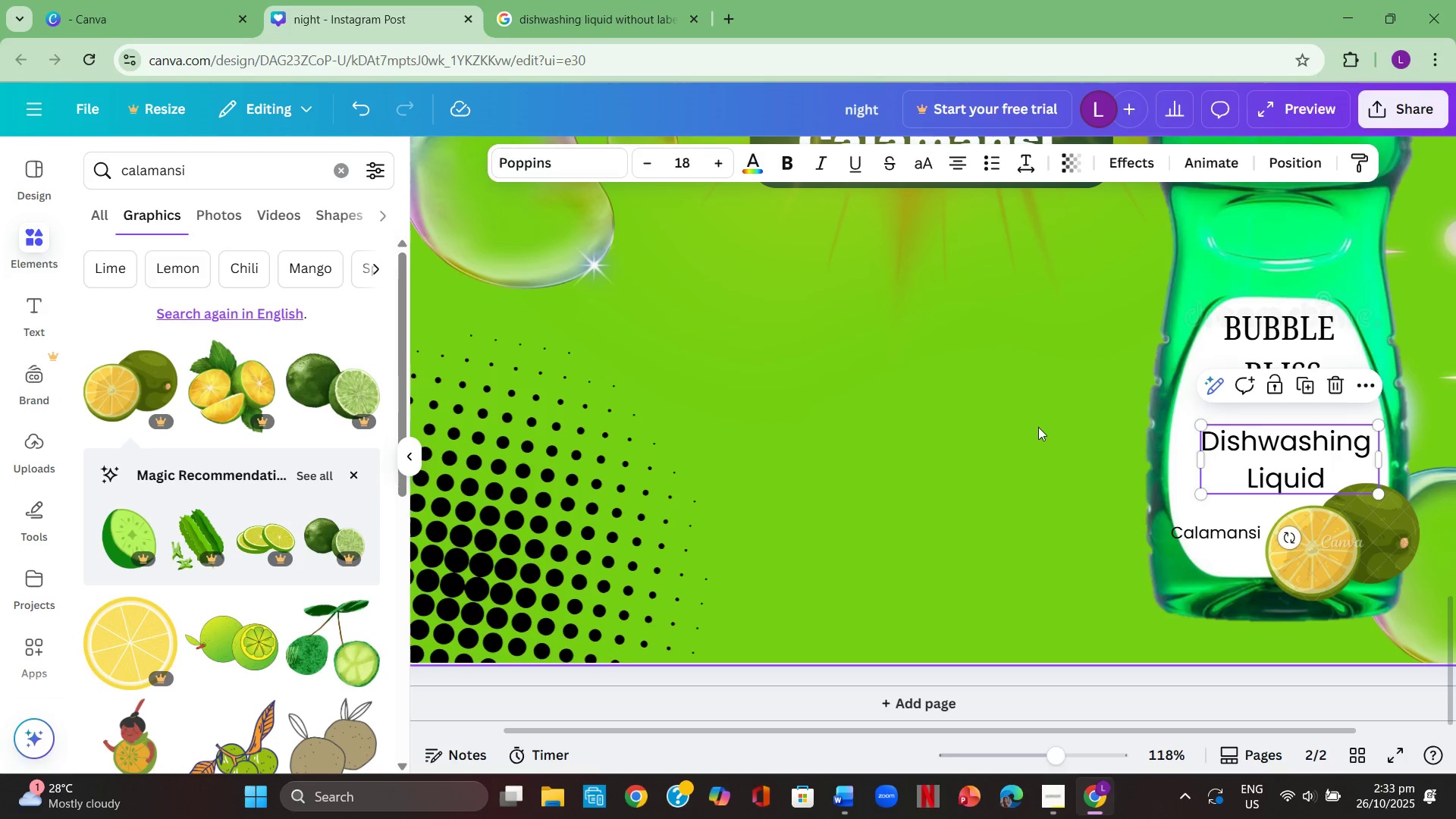 
left_click([1038, 427])
 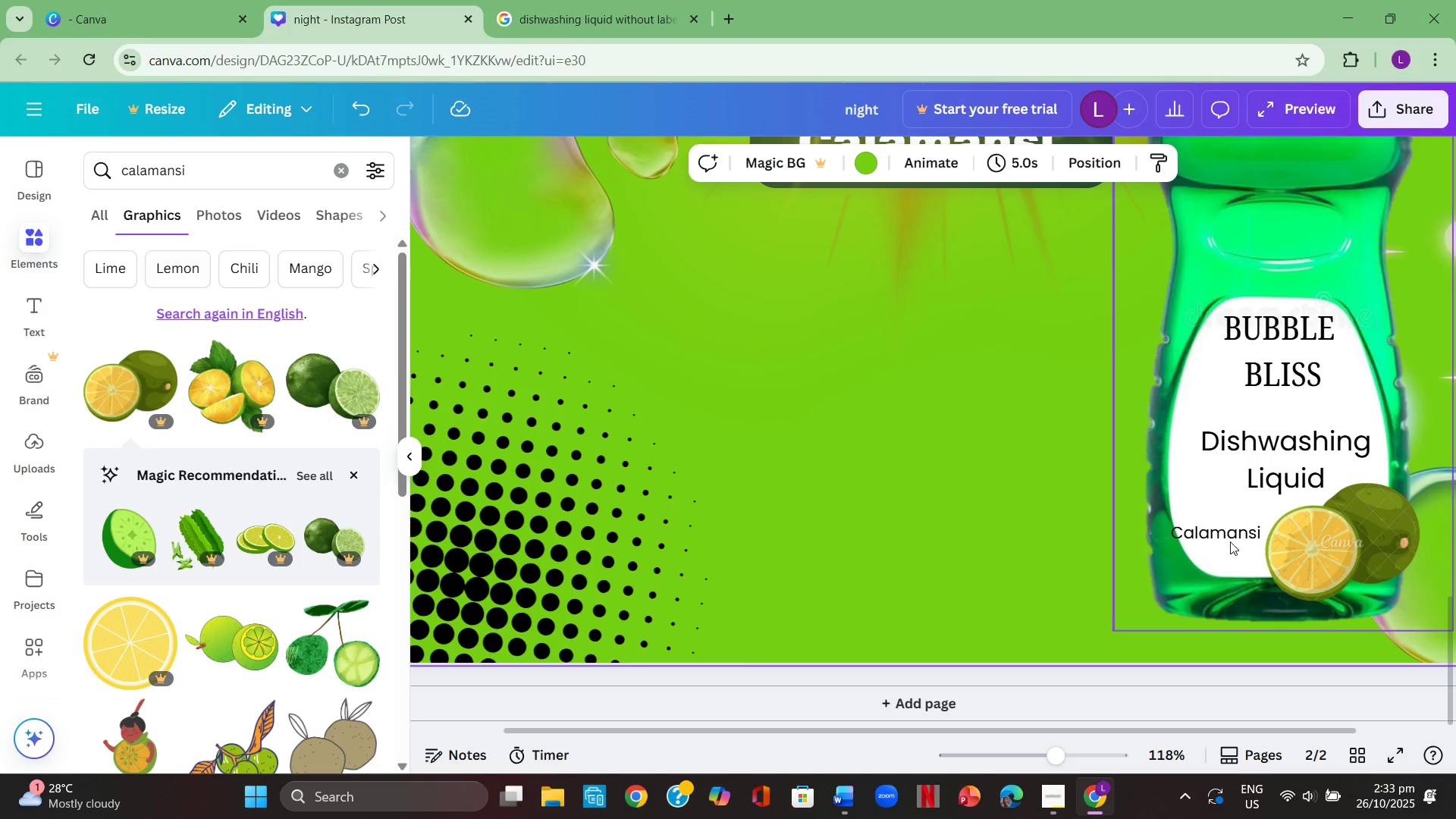 
left_click_drag(start_coordinate=[1213, 529], to_coordinate=[1225, 527])
 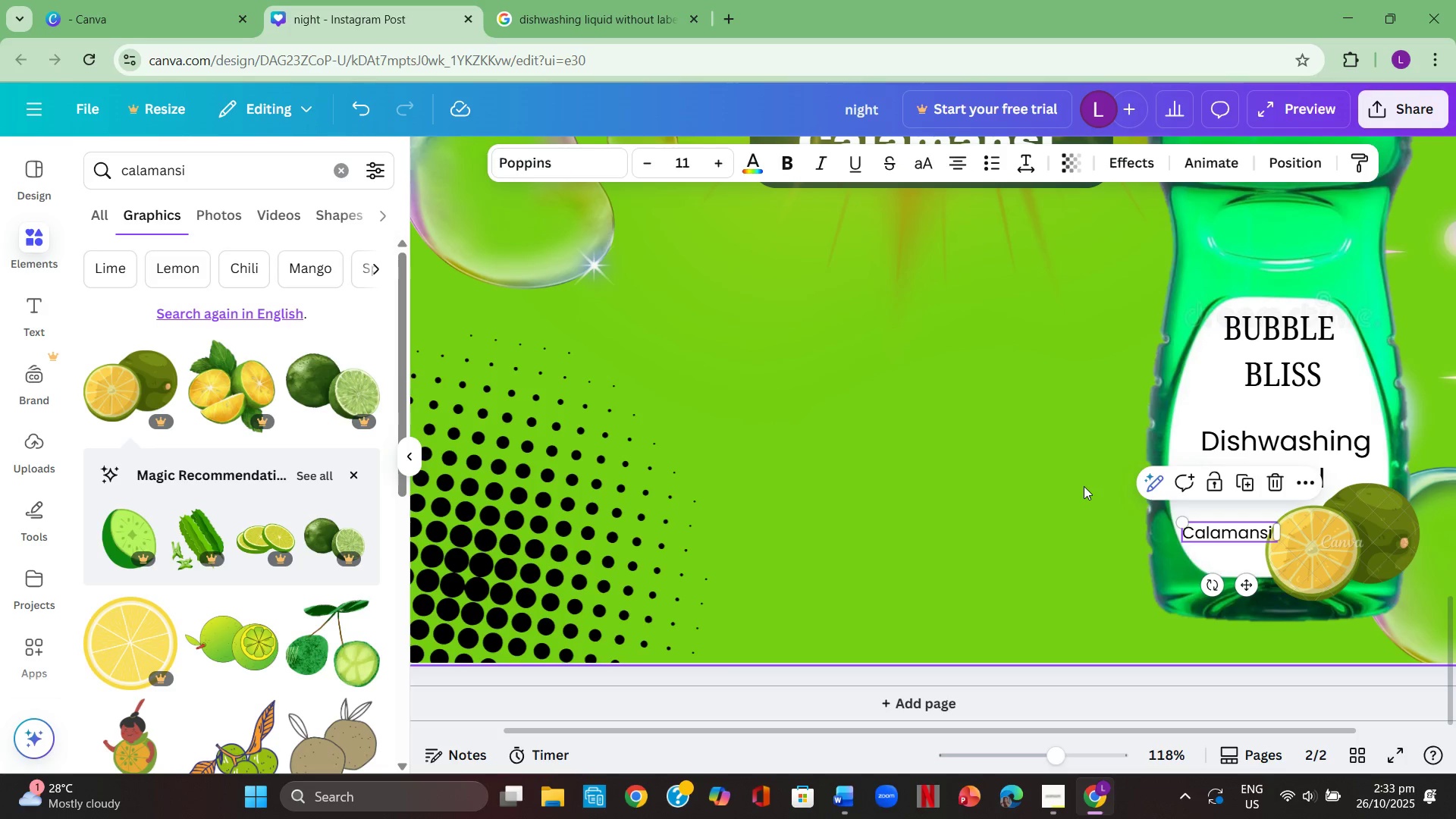 
left_click([1084, 486])
 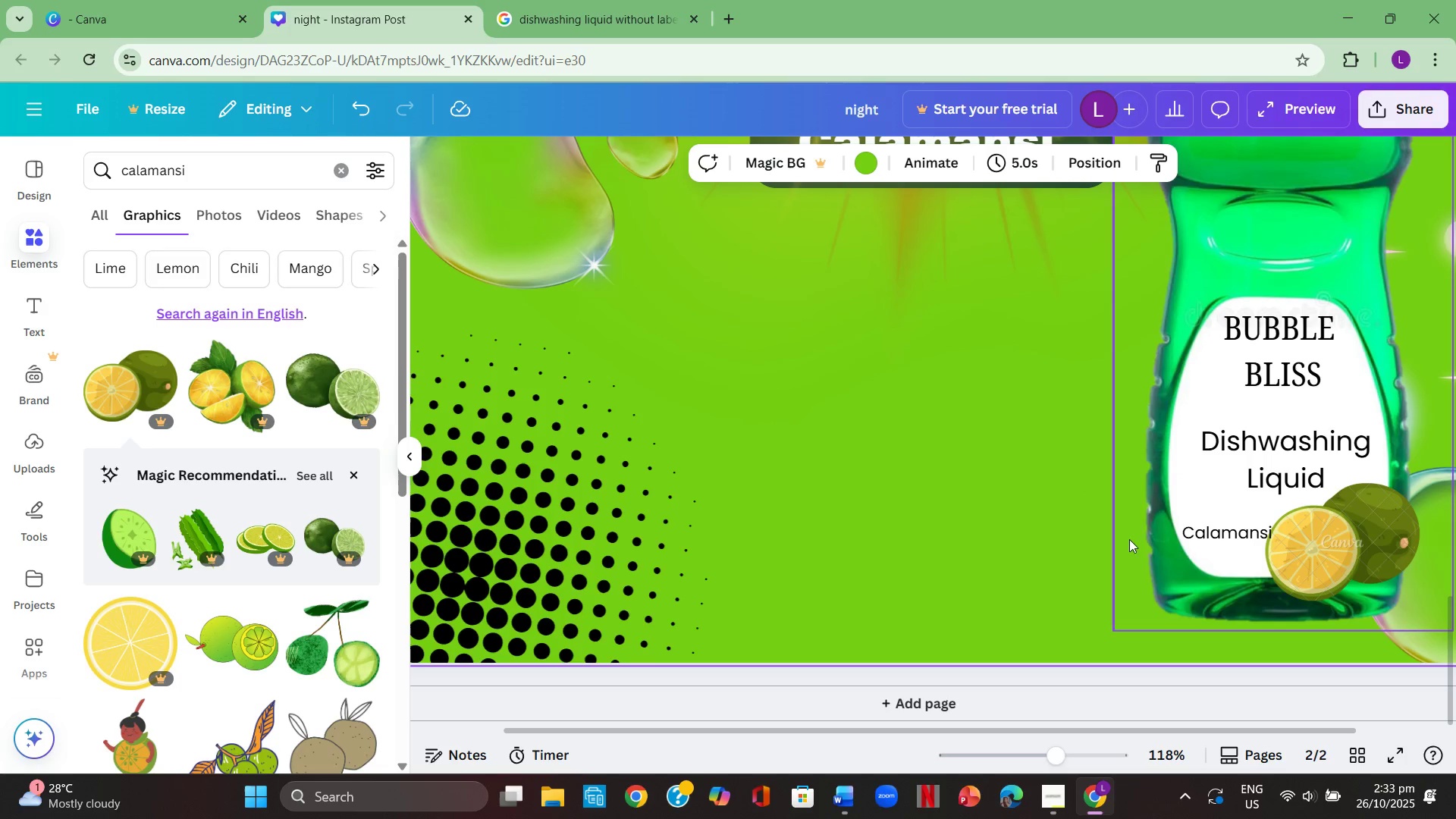 
left_click([1208, 530])
 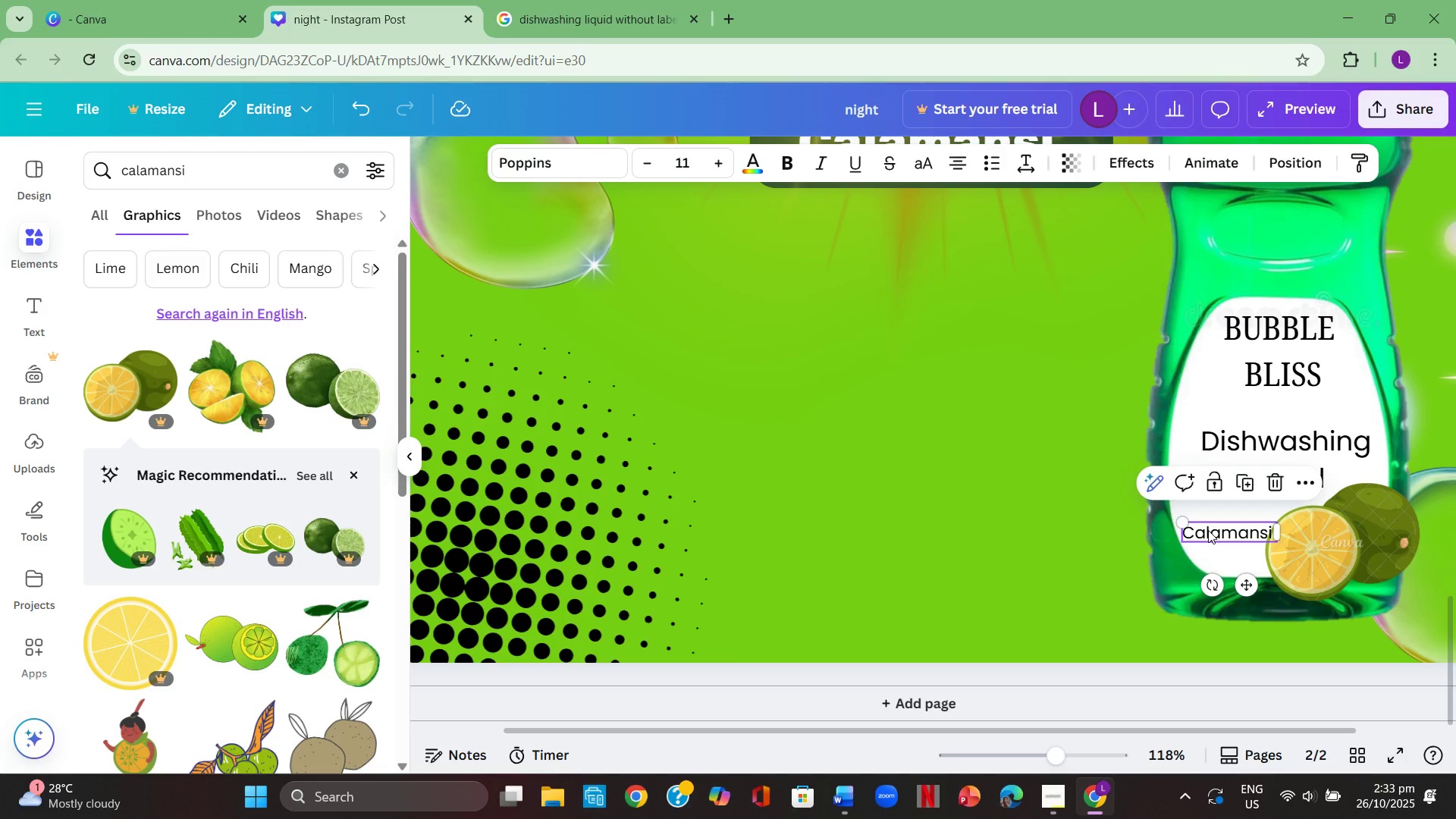 
key(Control+ControlLeft)
 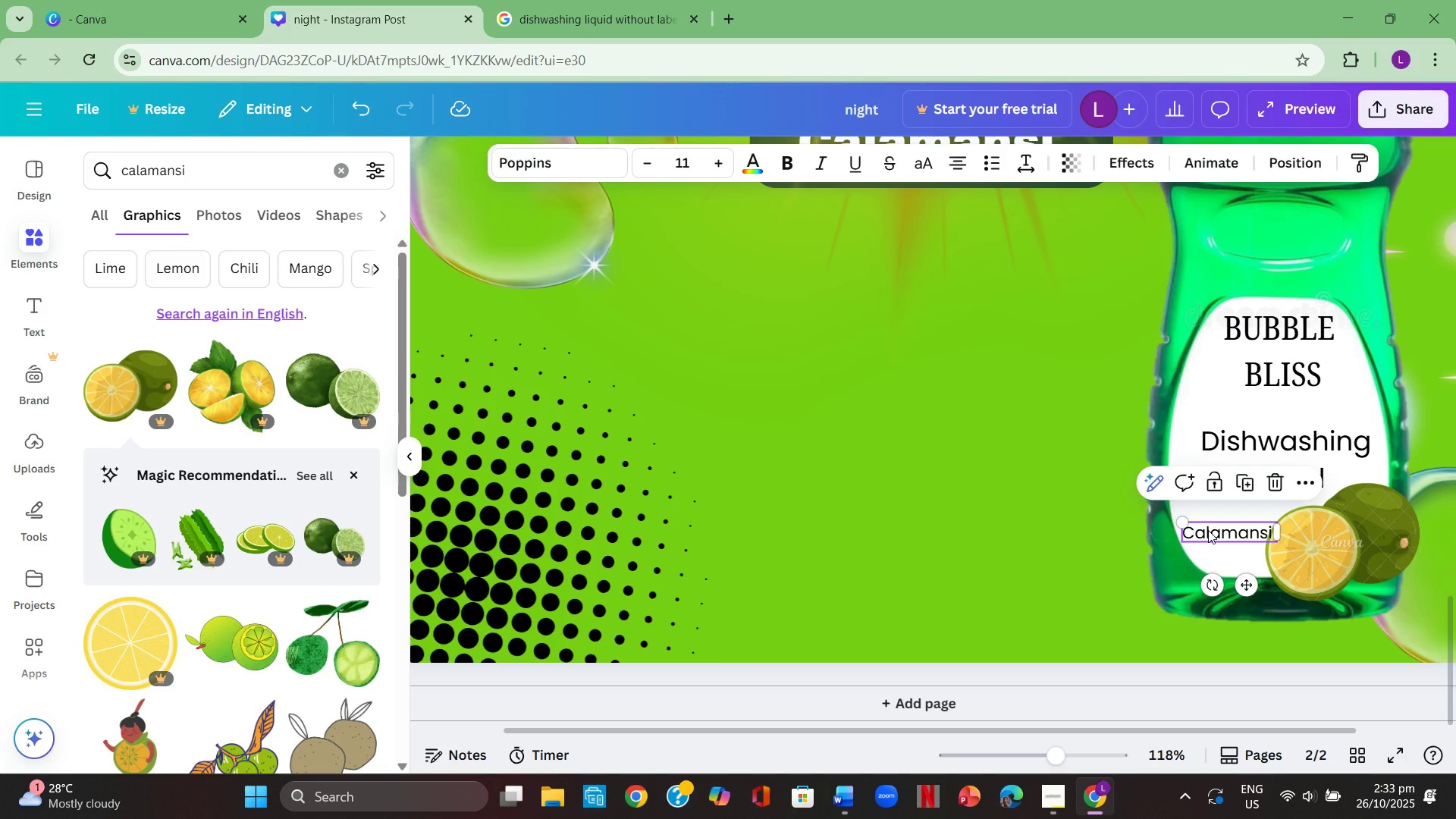 
key(Control+C)
 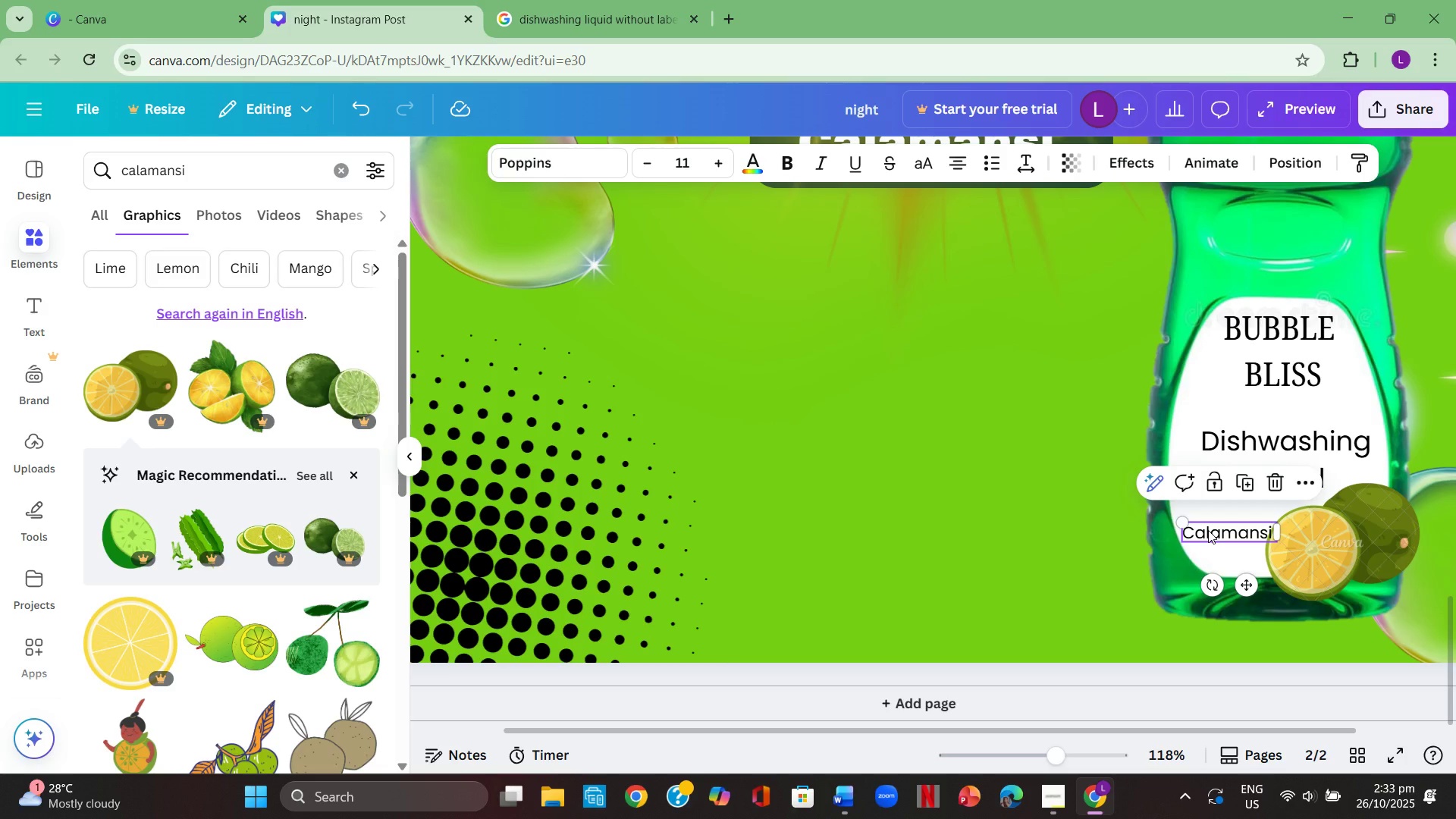 
key(Control+ControlLeft)
 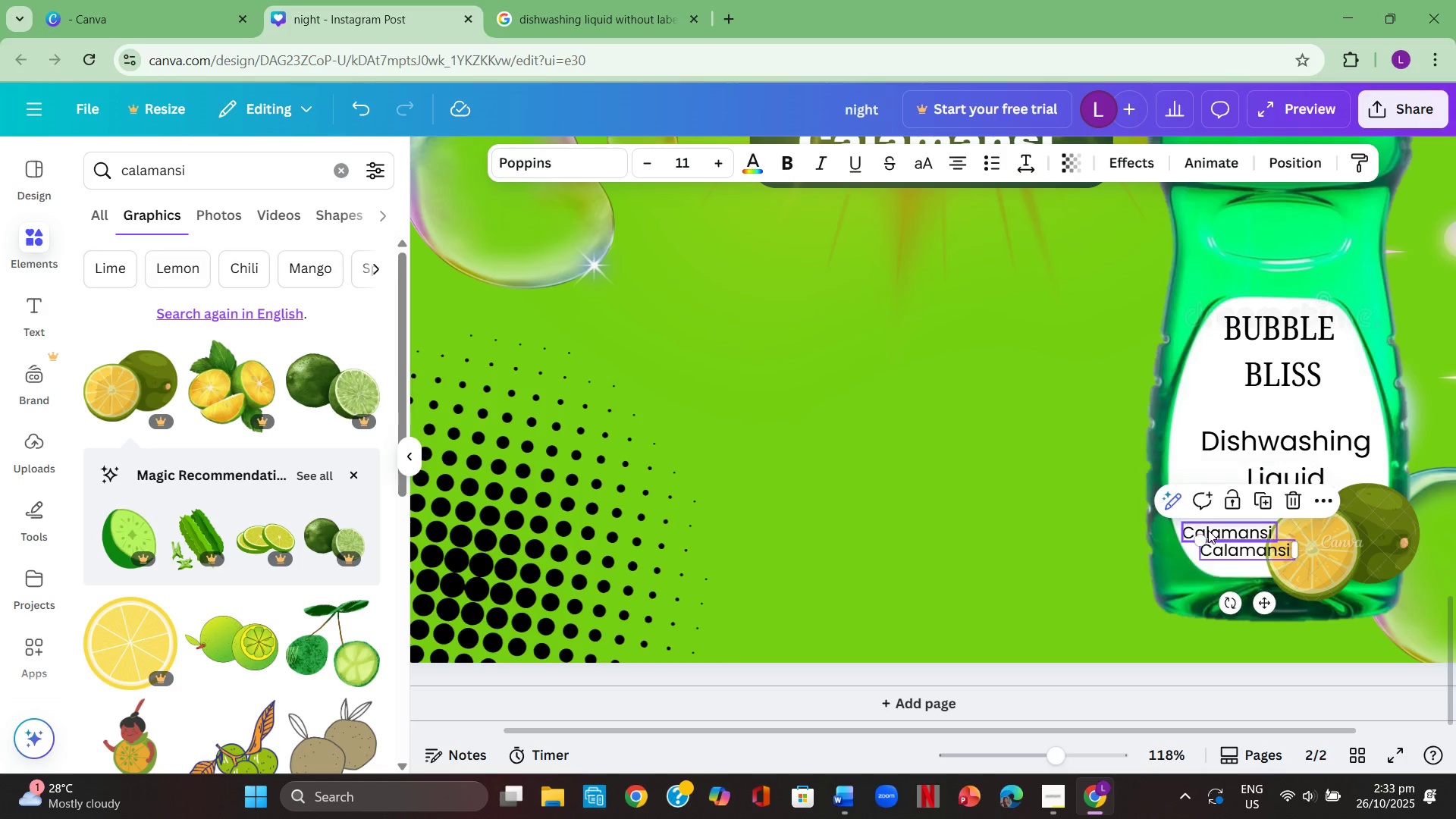 
key(Control+V)
 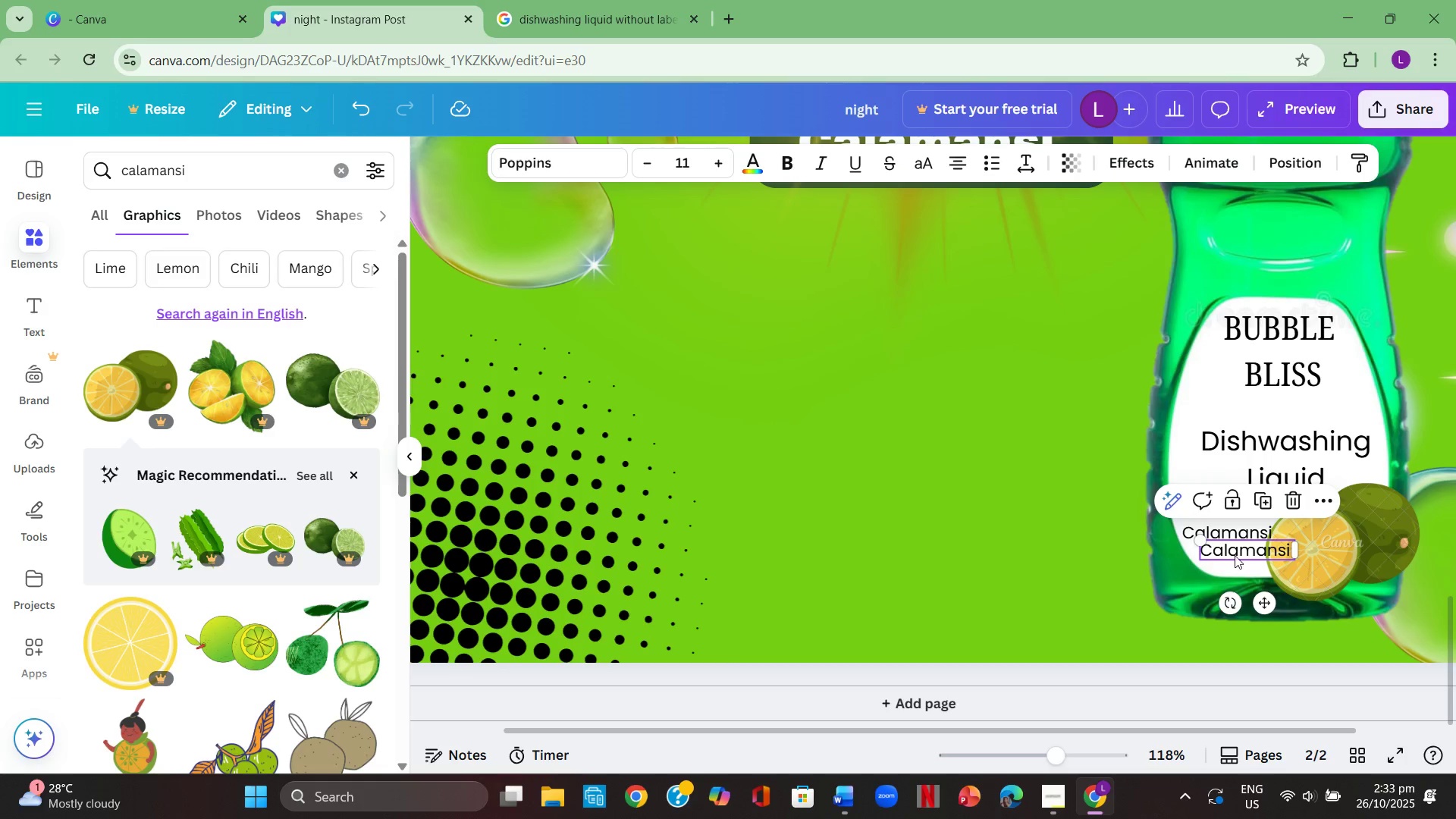 
left_click_drag(start_coordinate=[1234, 550], to_coordinate=[1225, 555])
 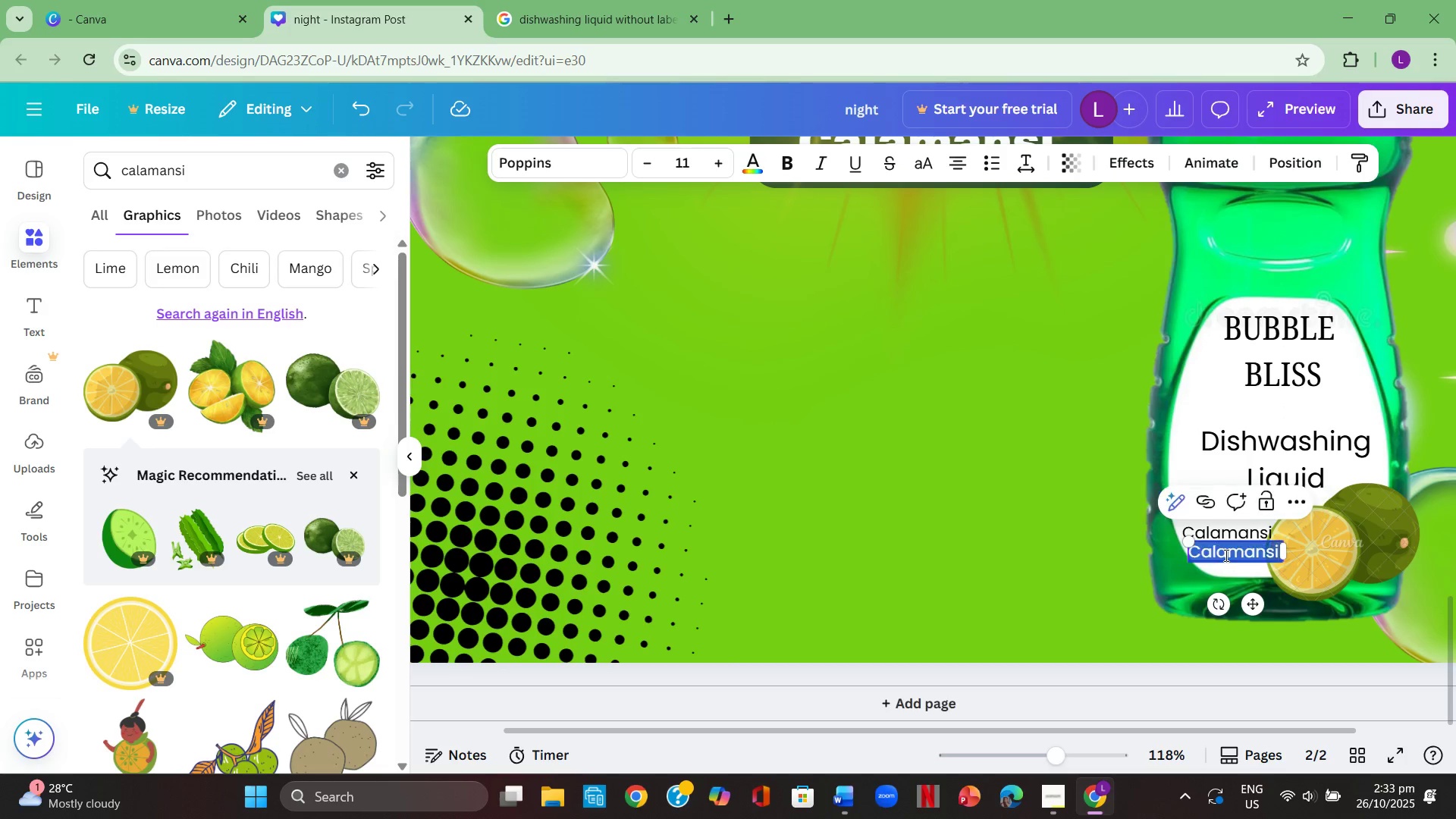 
double_click([1225, 555])
 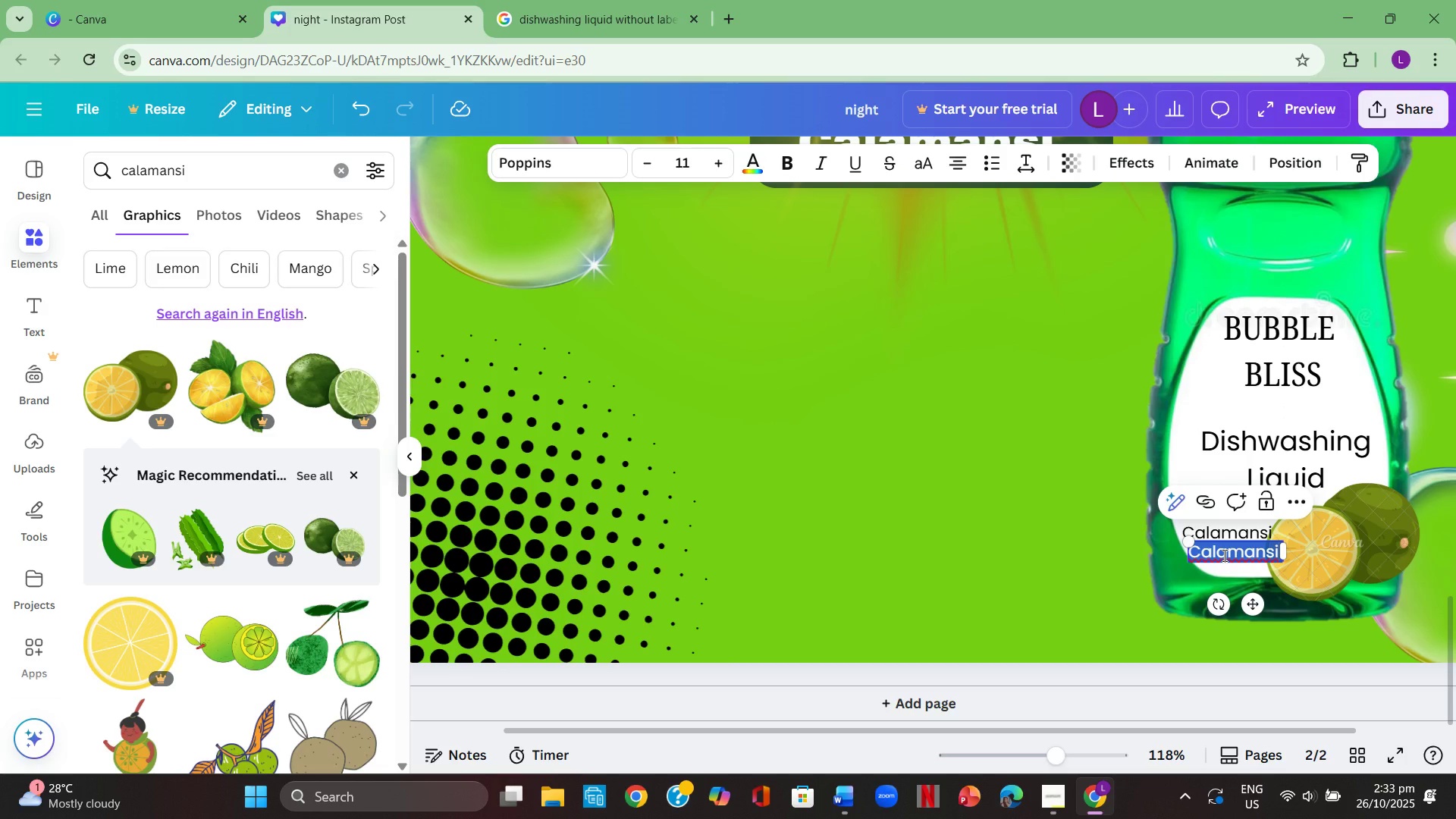 
type(50ml)
 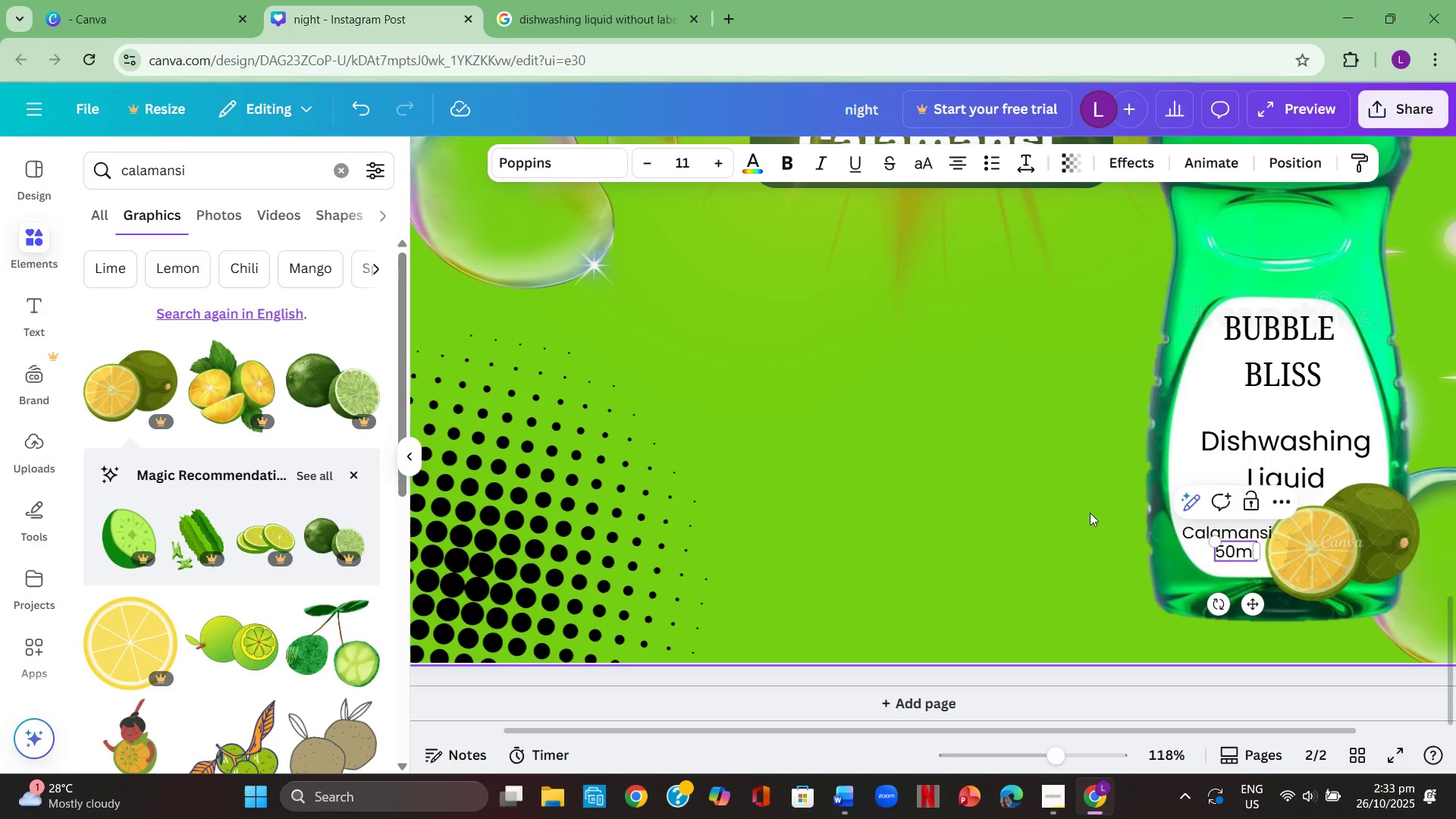 
left_click([1065, 510])
 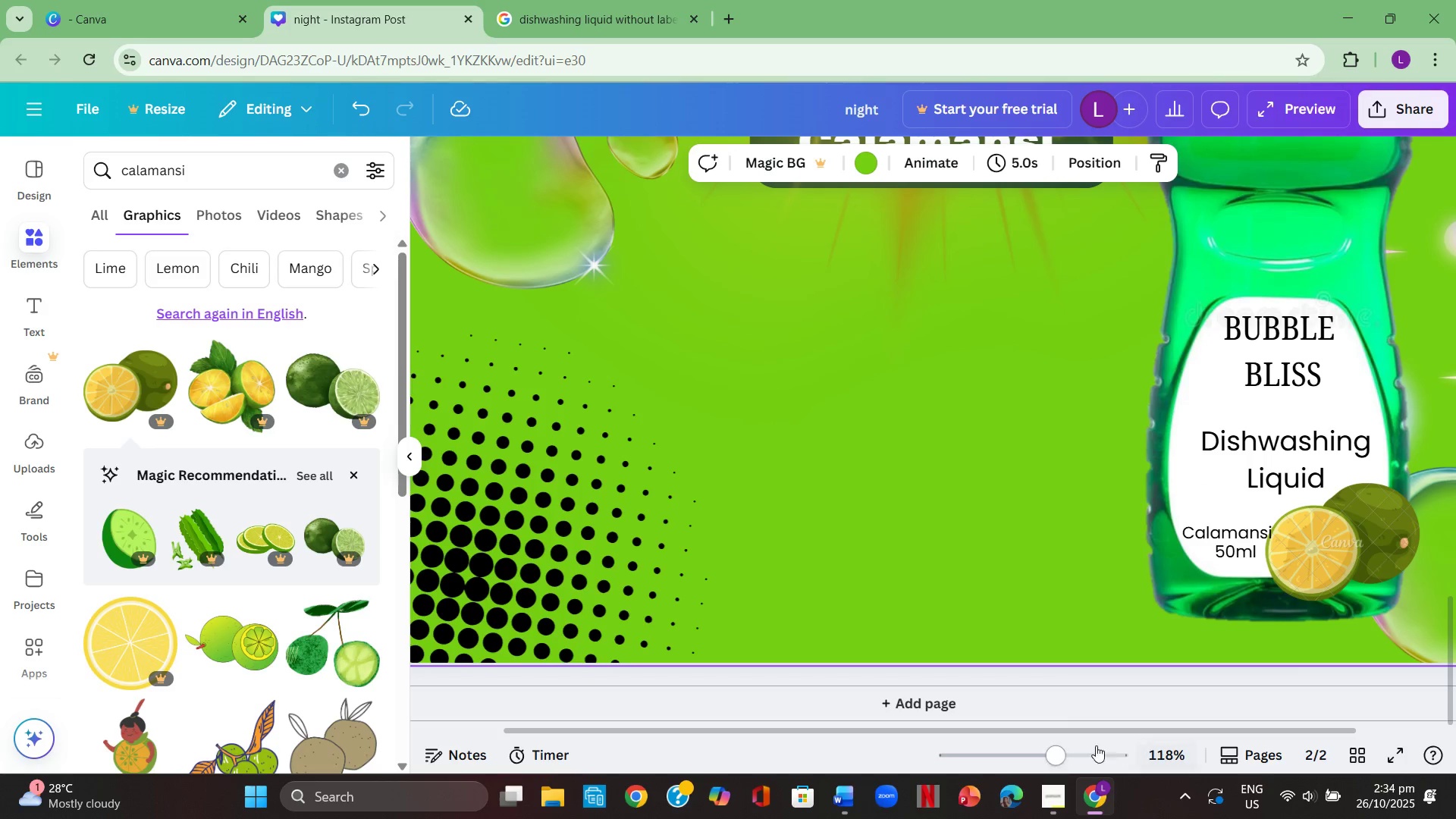 
double_click([1025, 752])
 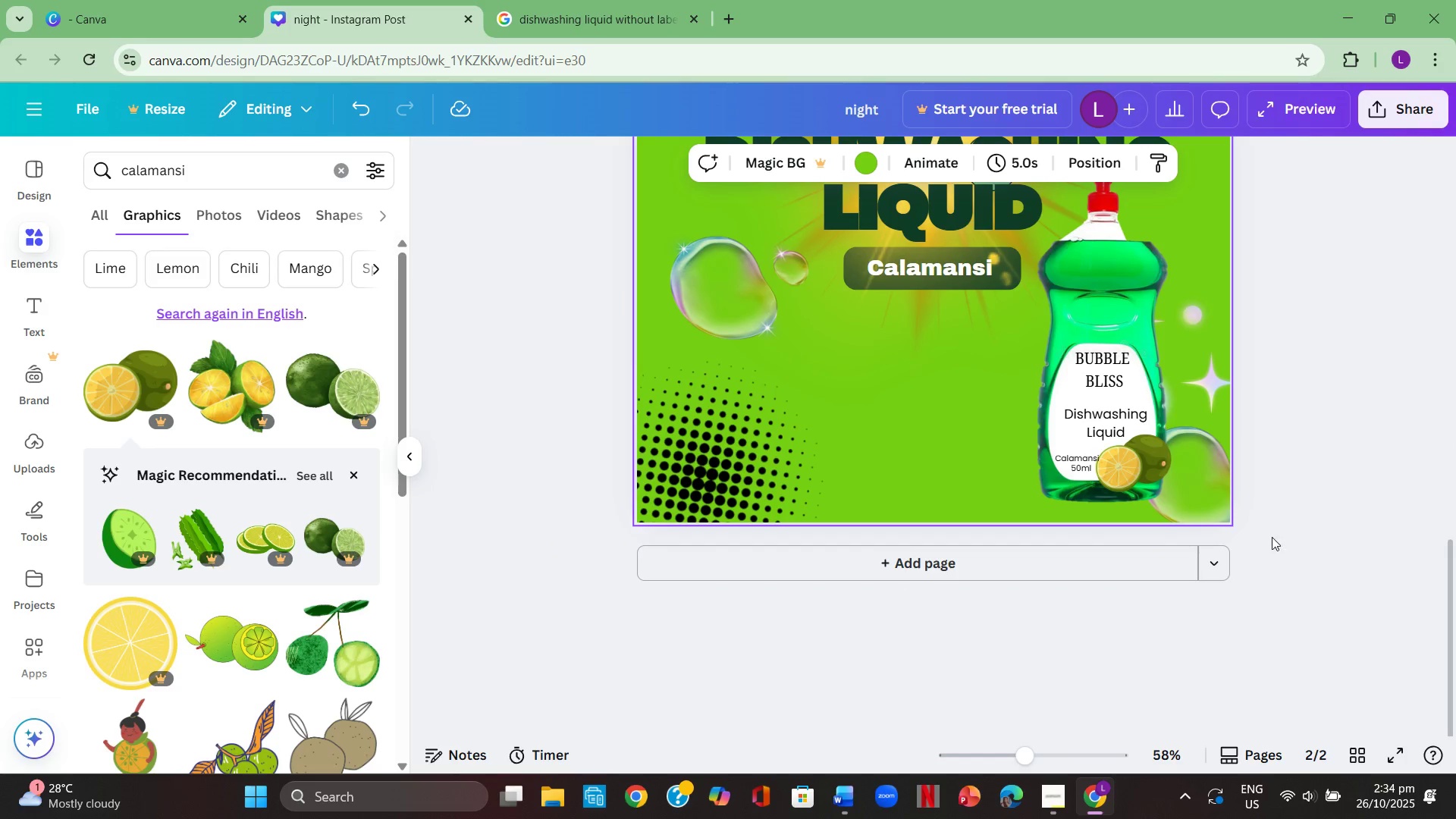 
scroll: coordinate [1275, 540], scroll_direction: up, amount: 2.0
 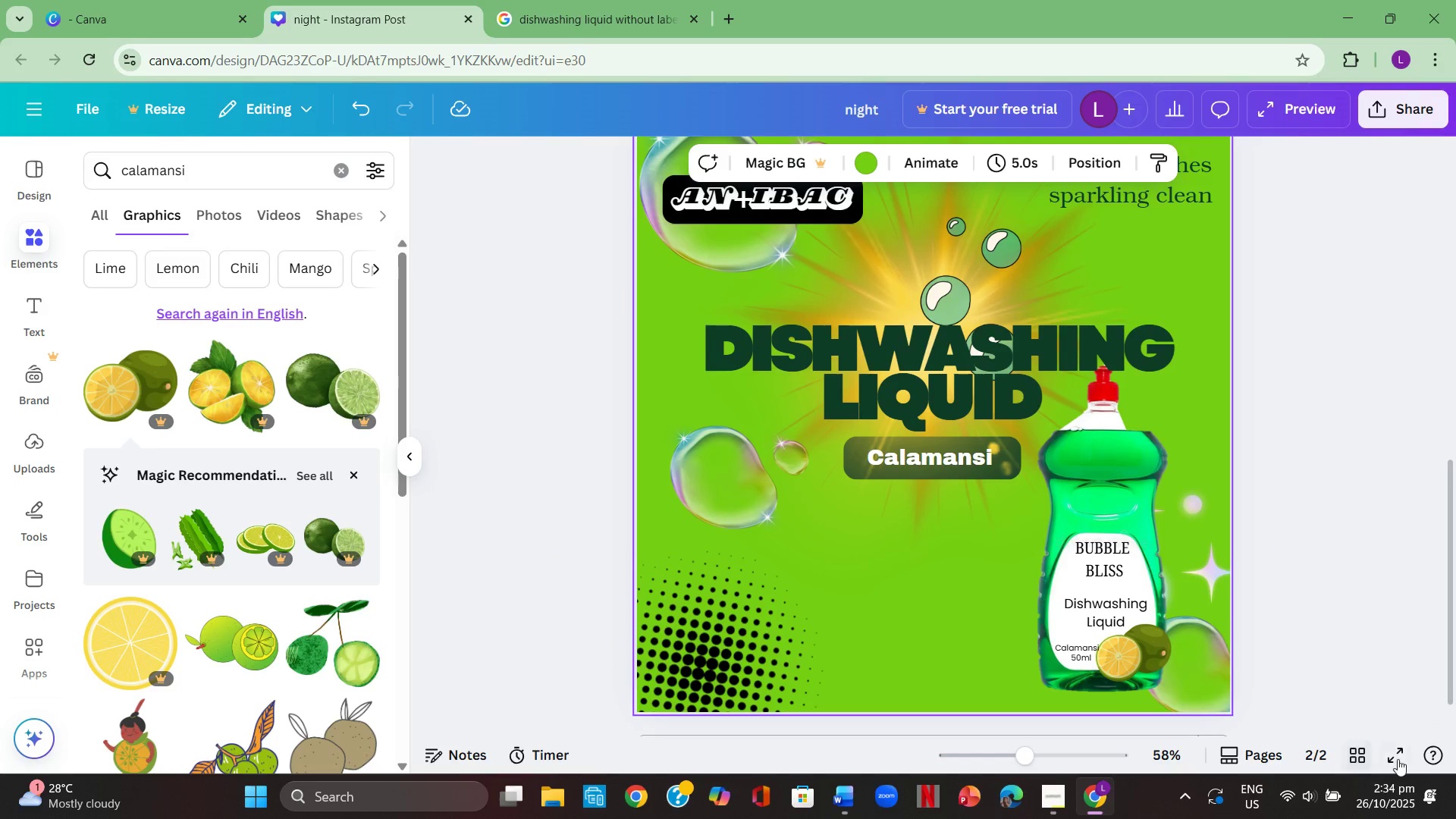 
left_click([1398, 758])
 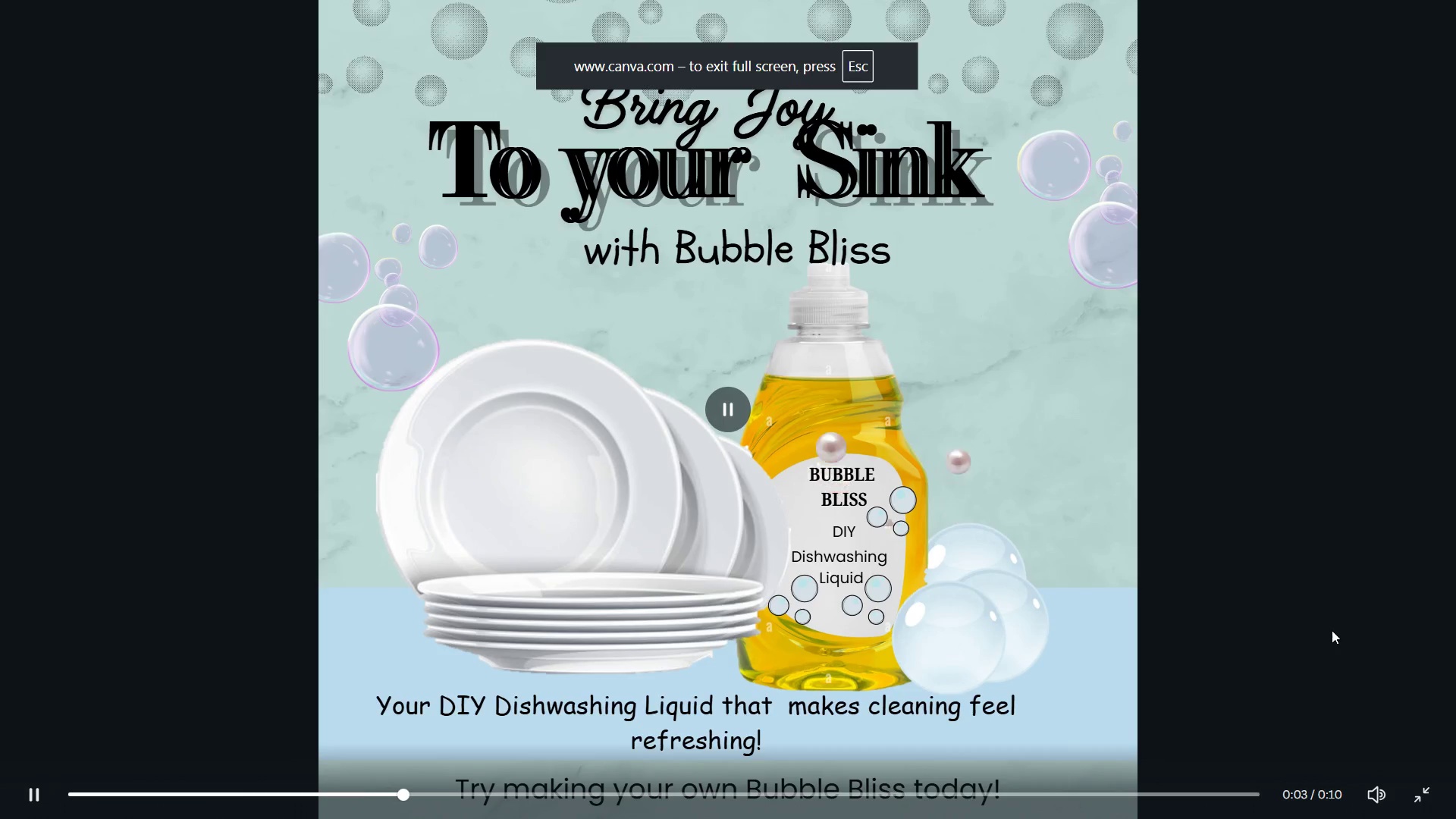 
wait(5.33)
 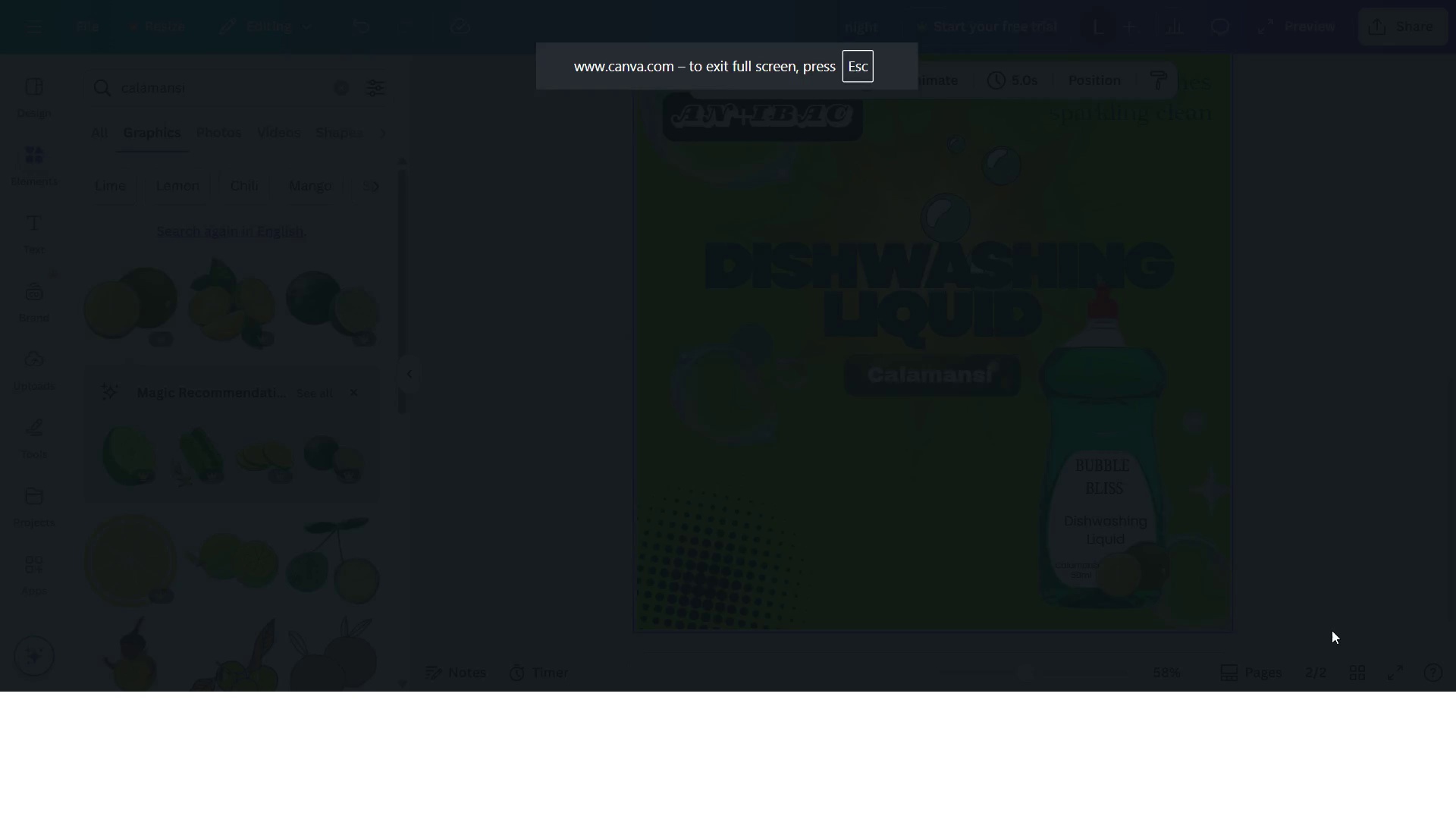 
key(ArrowRight)
 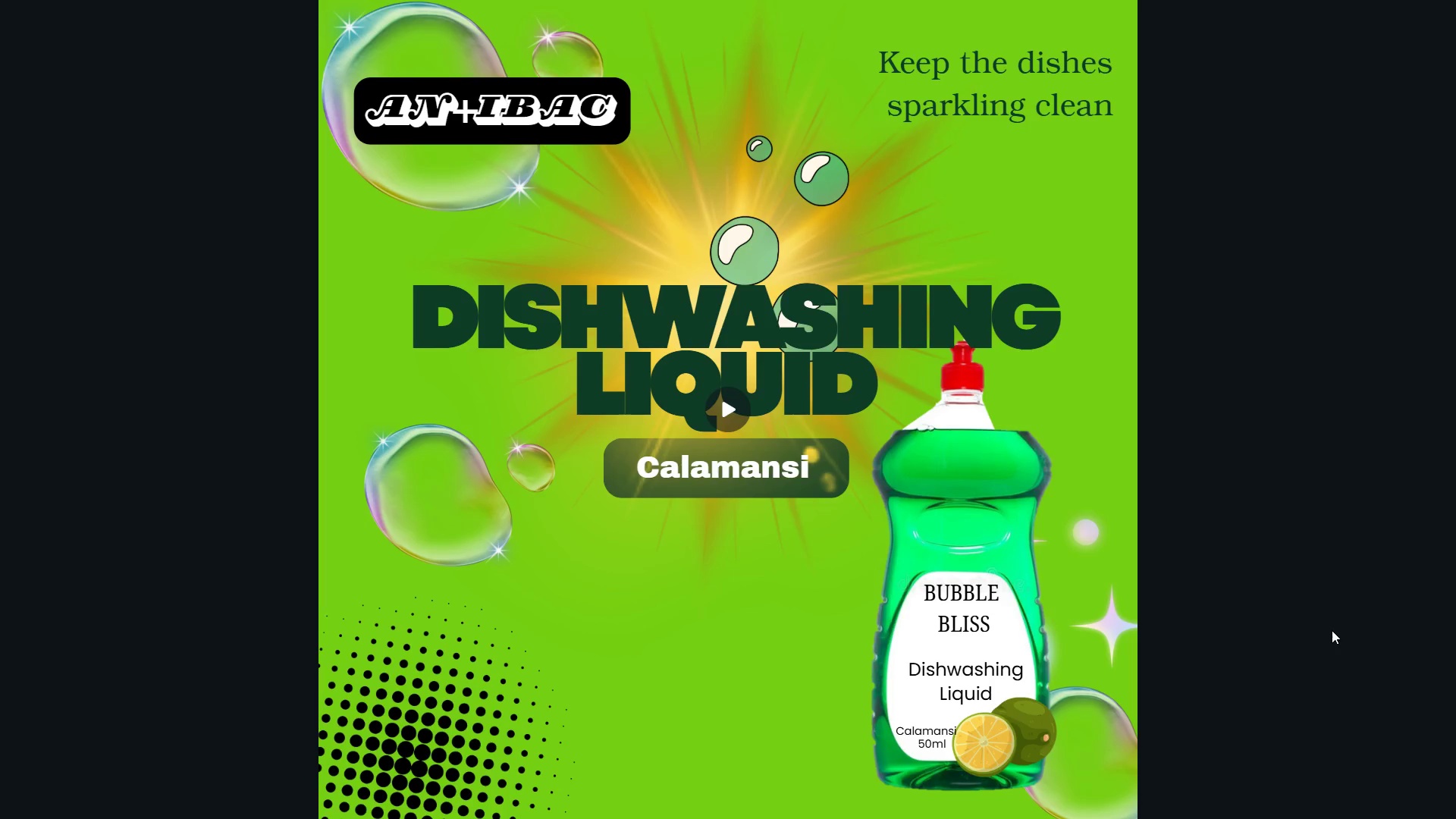 
wait(6.23)
 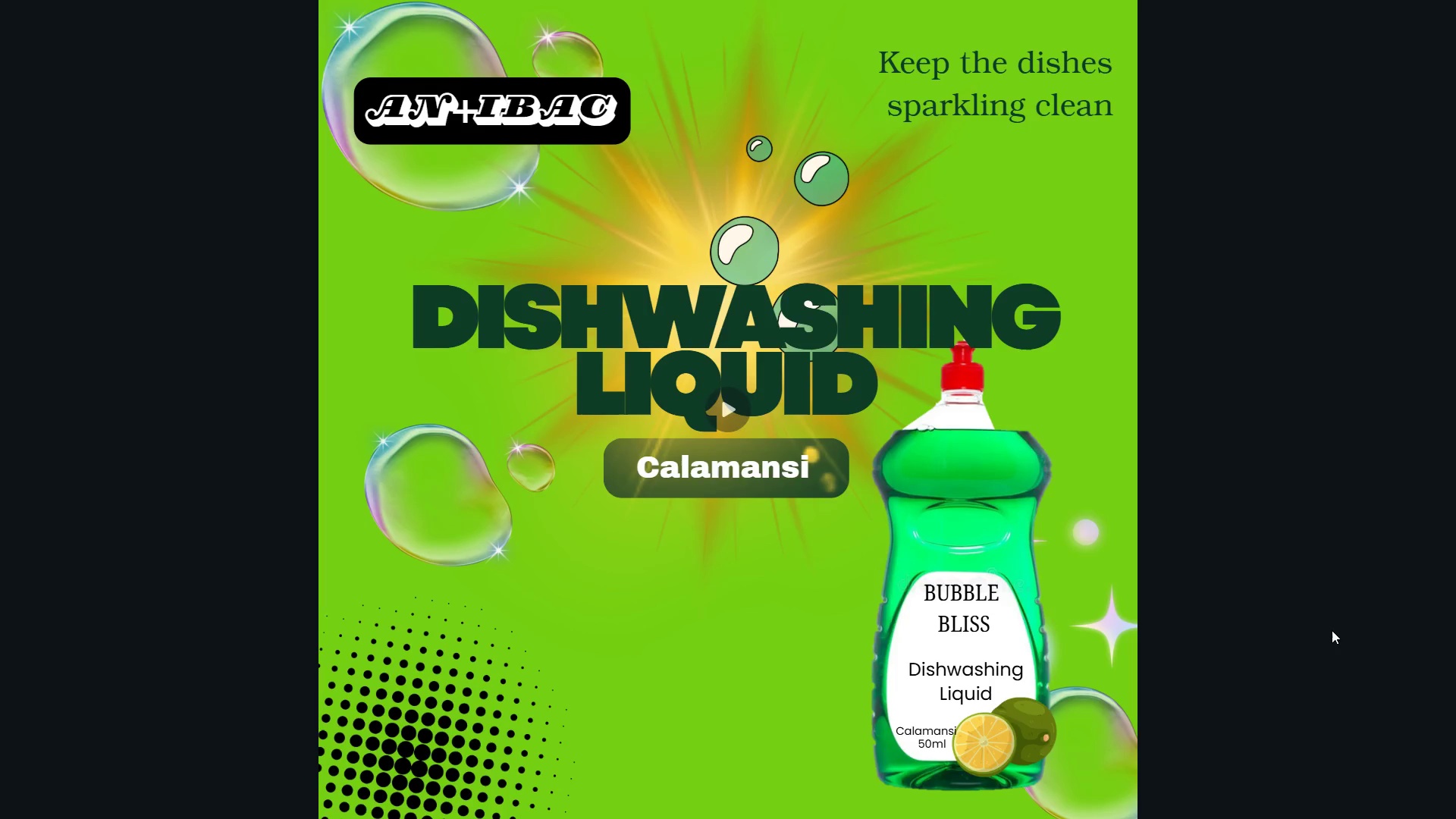 
key(Escape)
 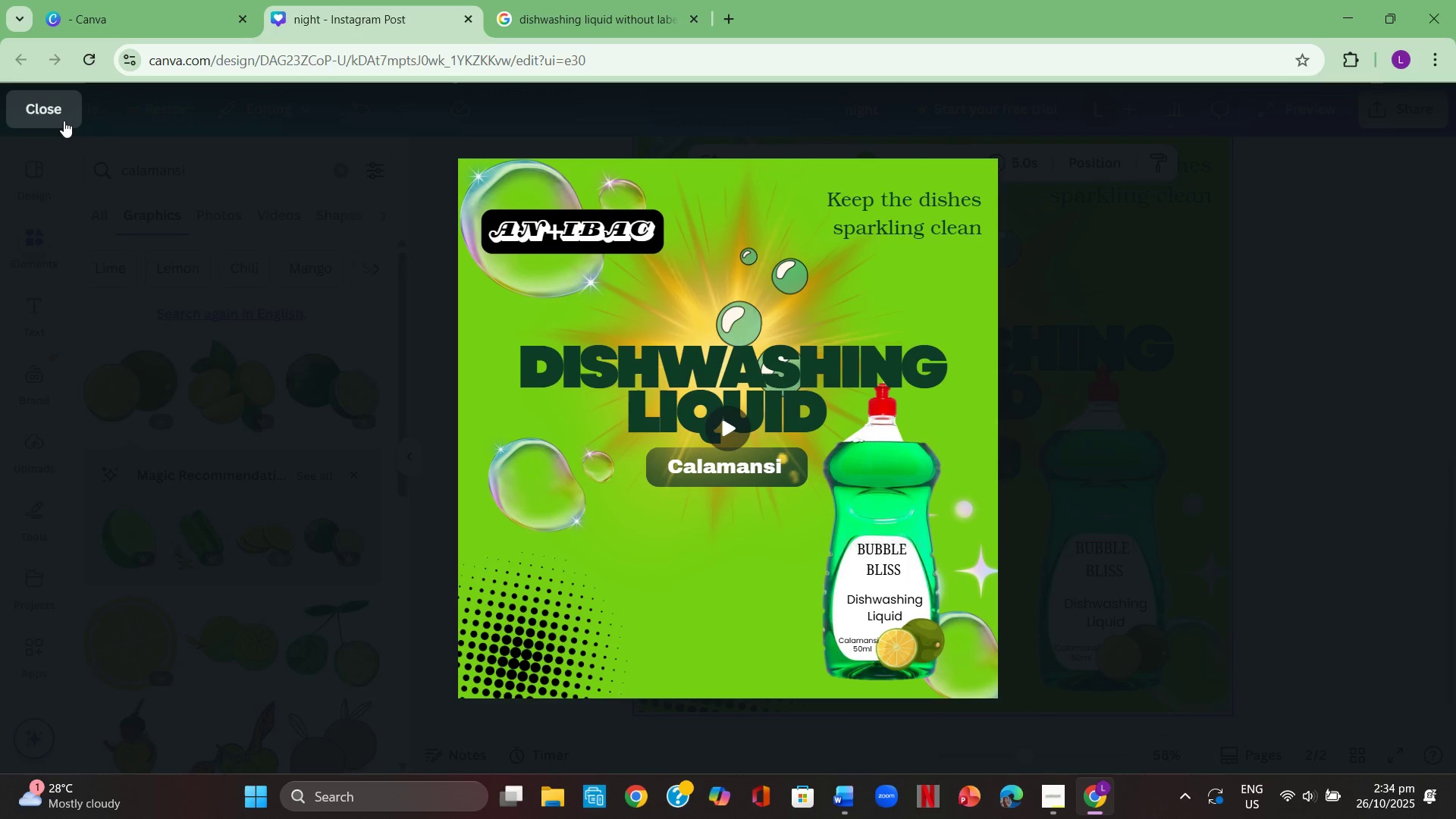 
left_click([63, 119])
 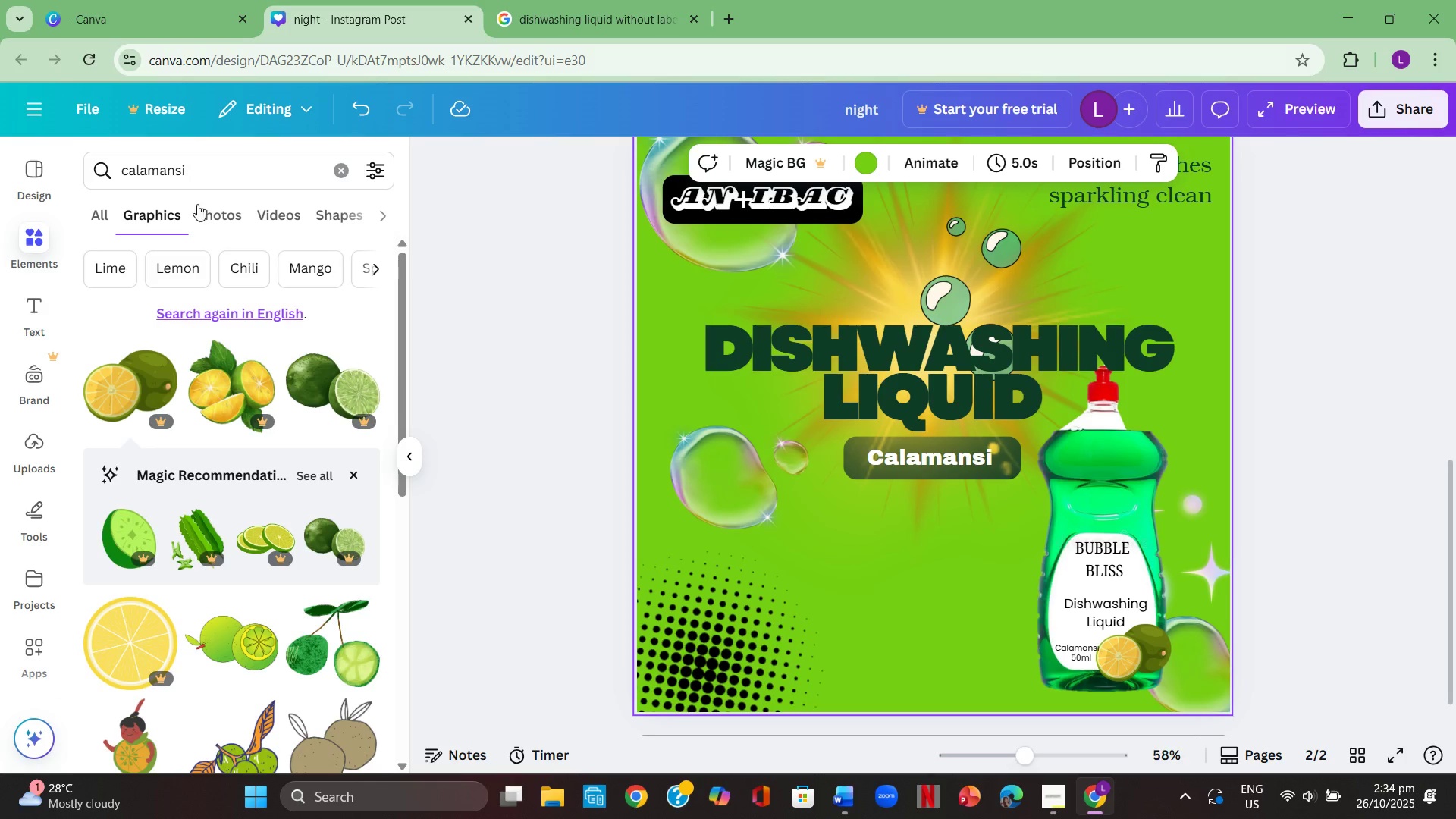 
scroll: coordinate [541, 435], scroll_direction: up, amount: 6.0
 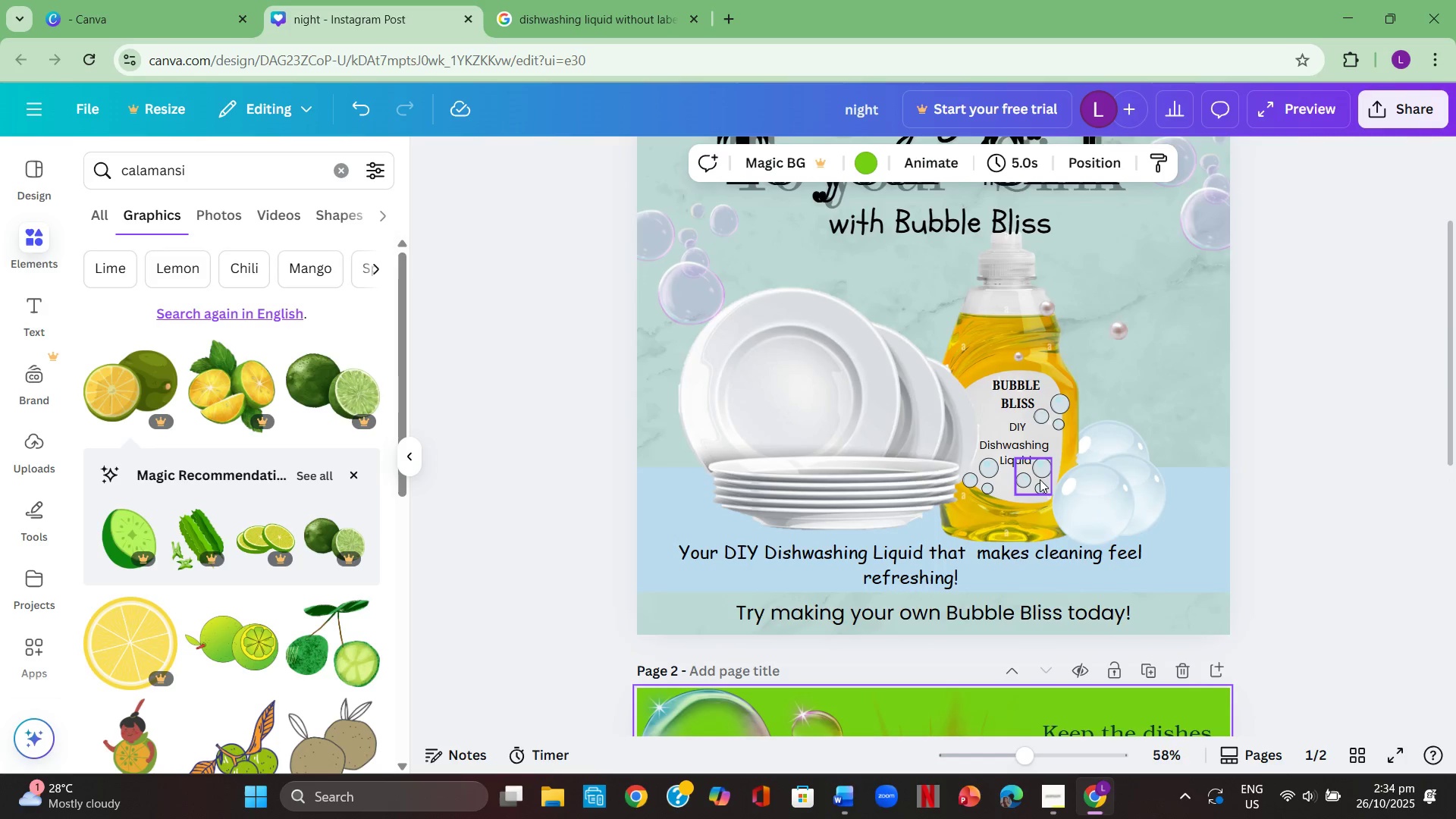 
left_click([1040, 479])
 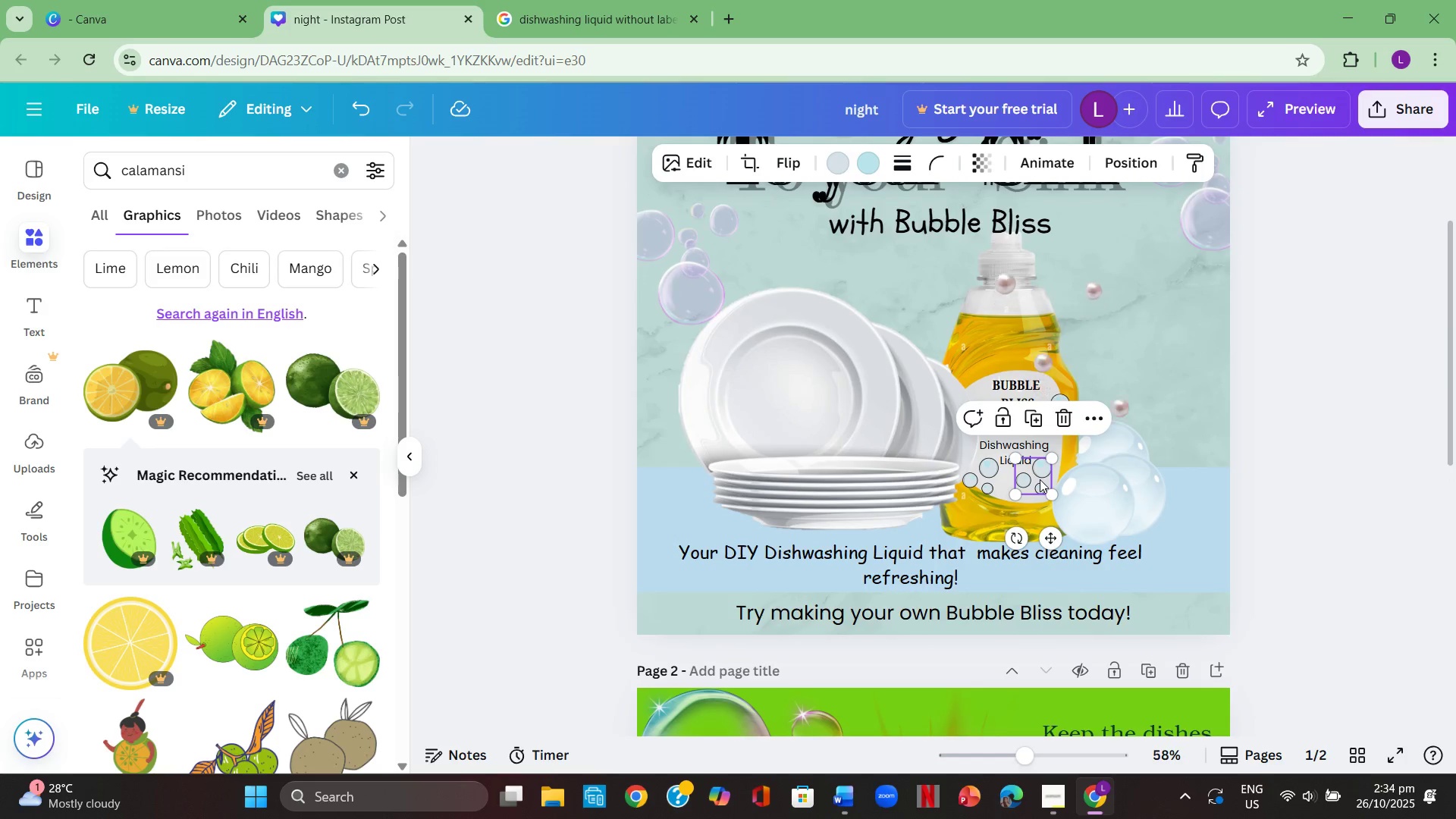 
key(Control+C)
 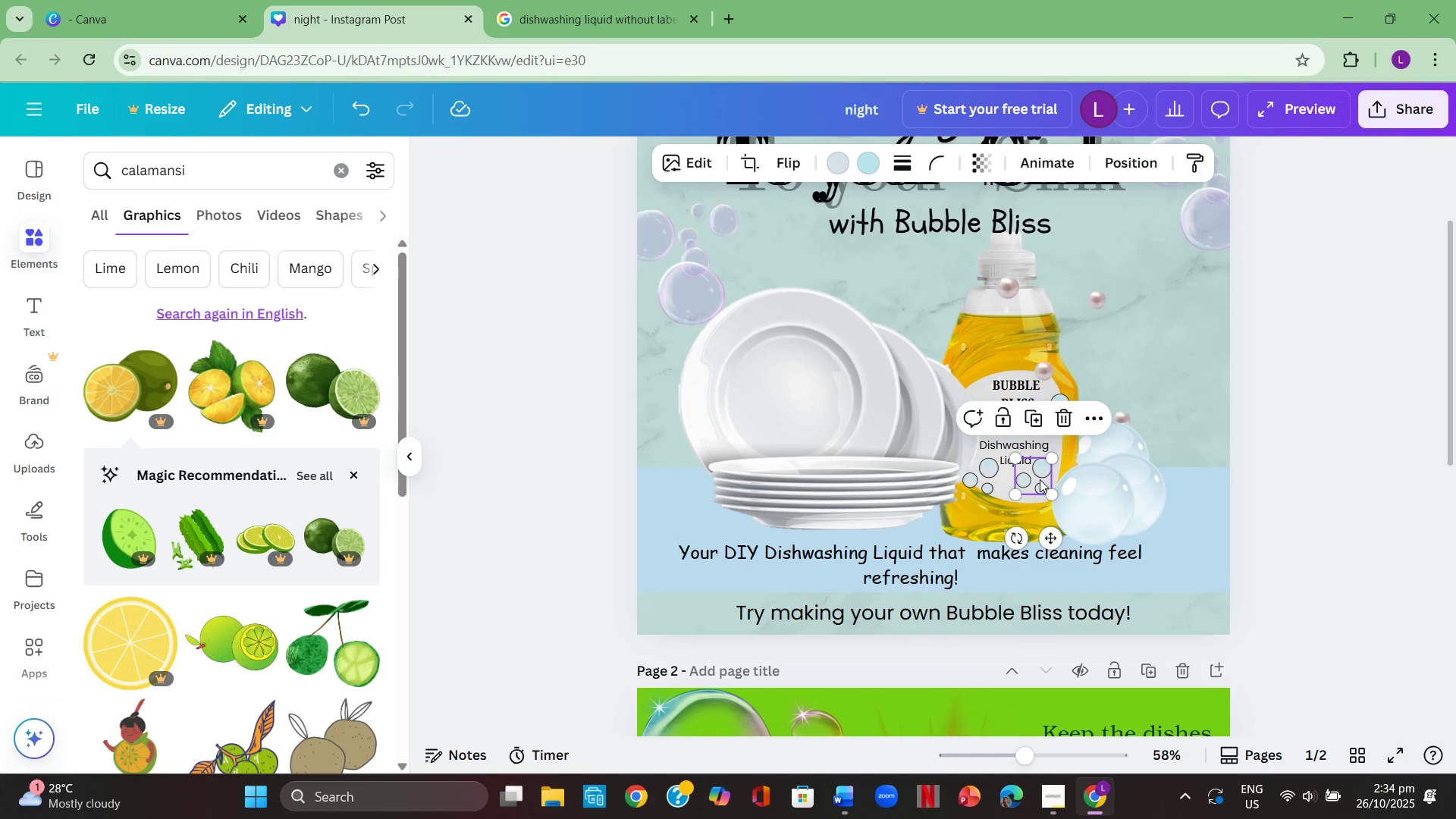 
scroll: coordinate [1037, 481], scroll_direction: down, amount: 7.0
 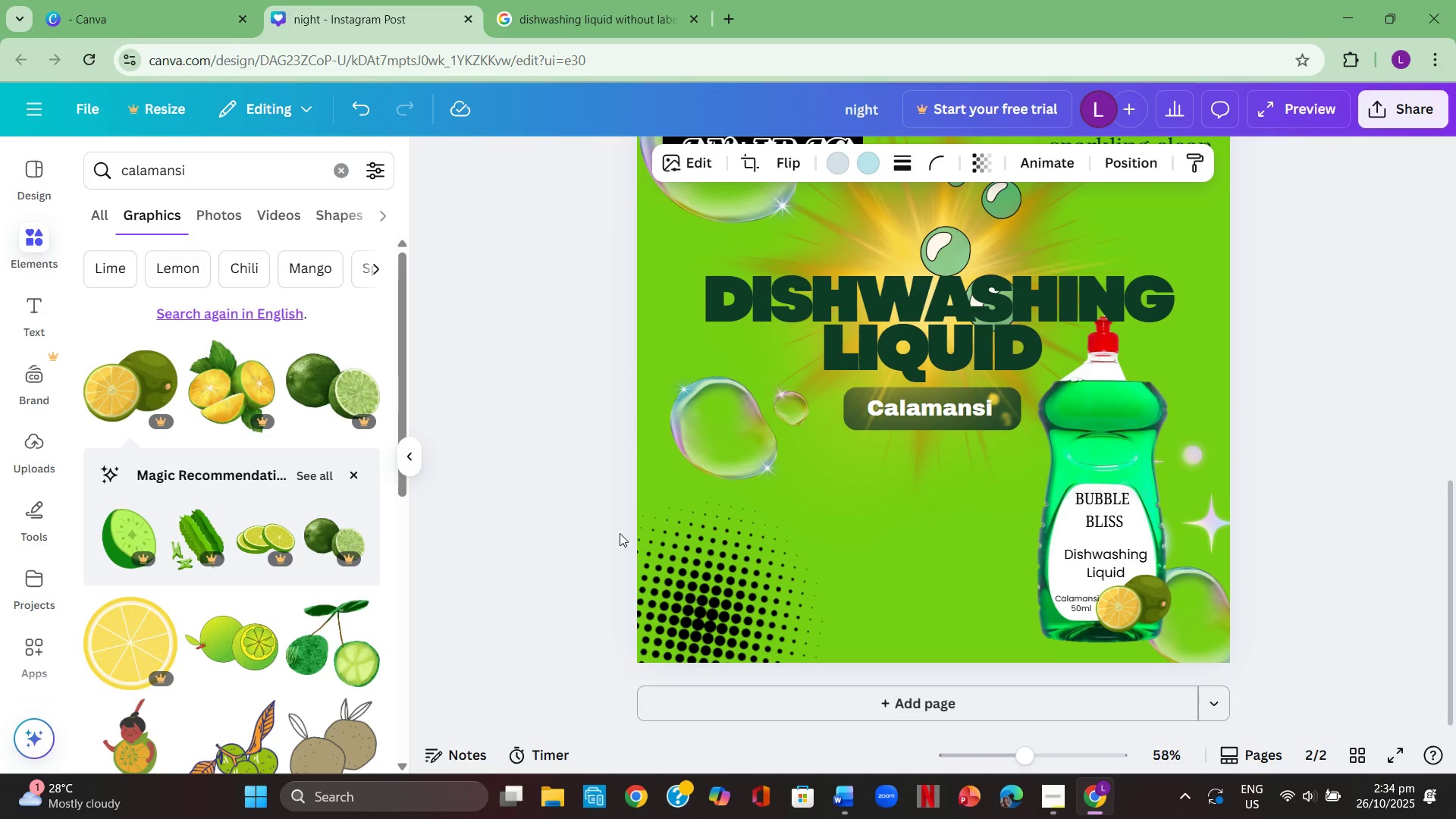 
left_click([545, 522])
 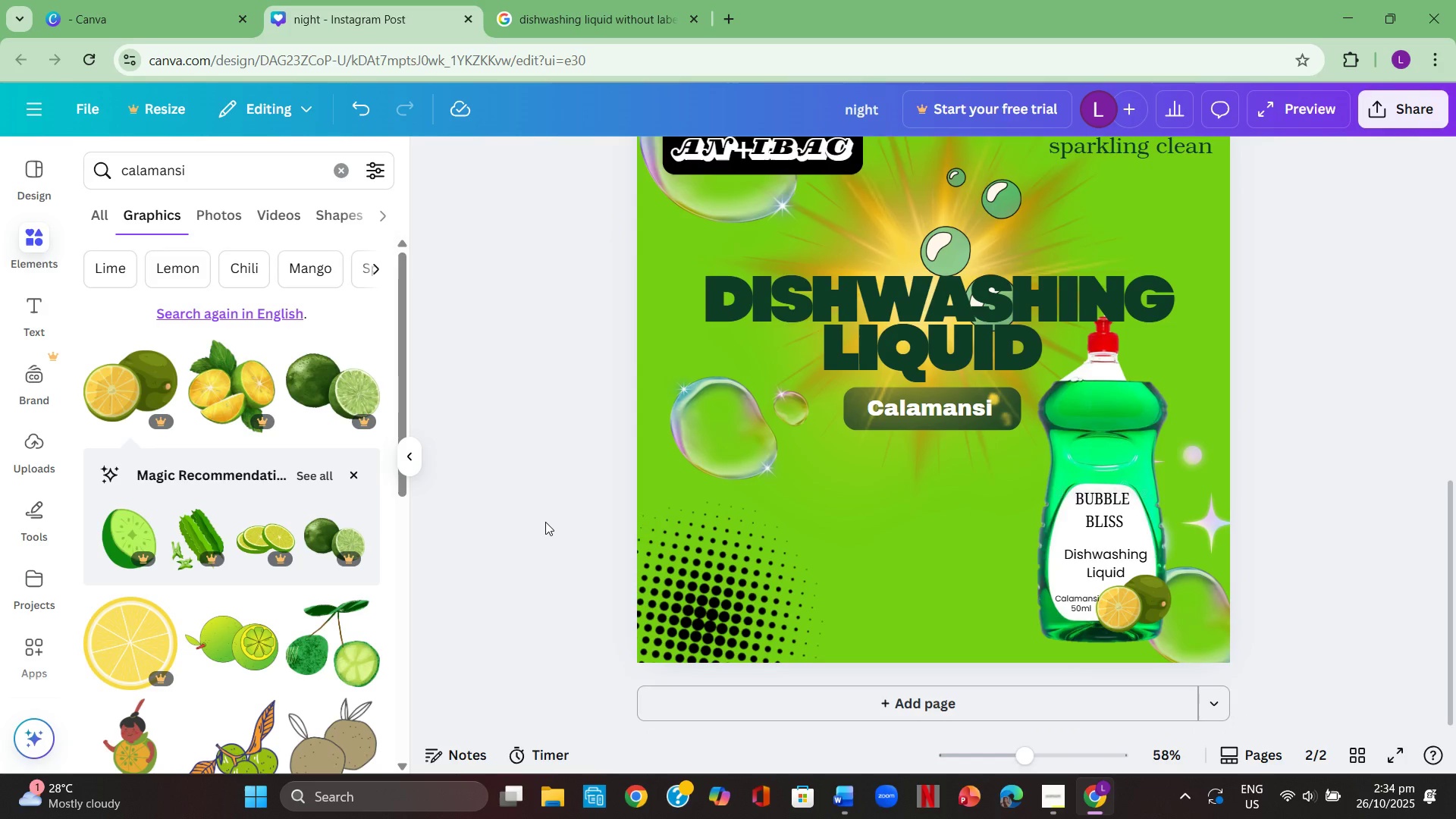 
key(Control+ControlLeft)
 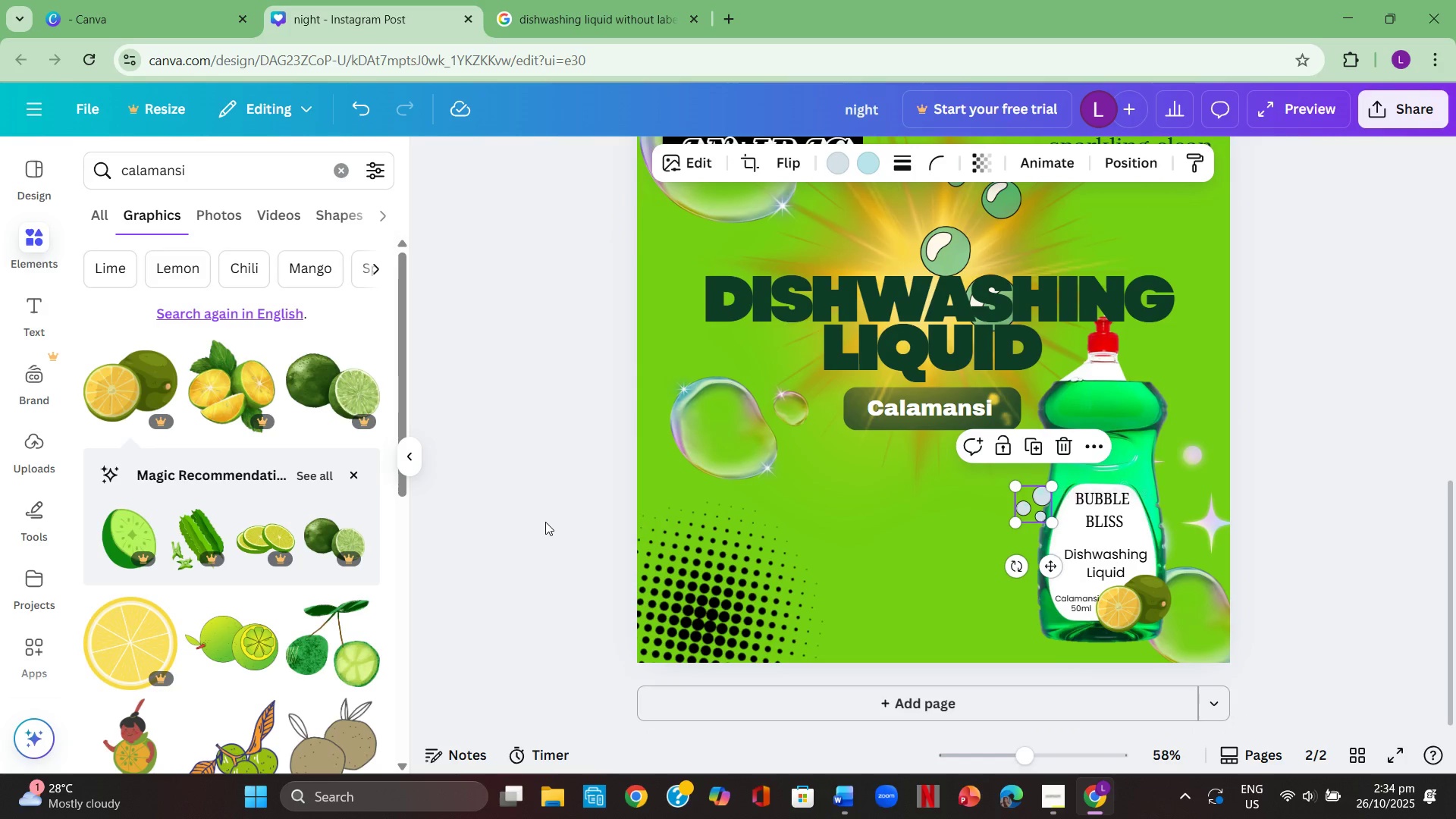 
key(Control+V)
 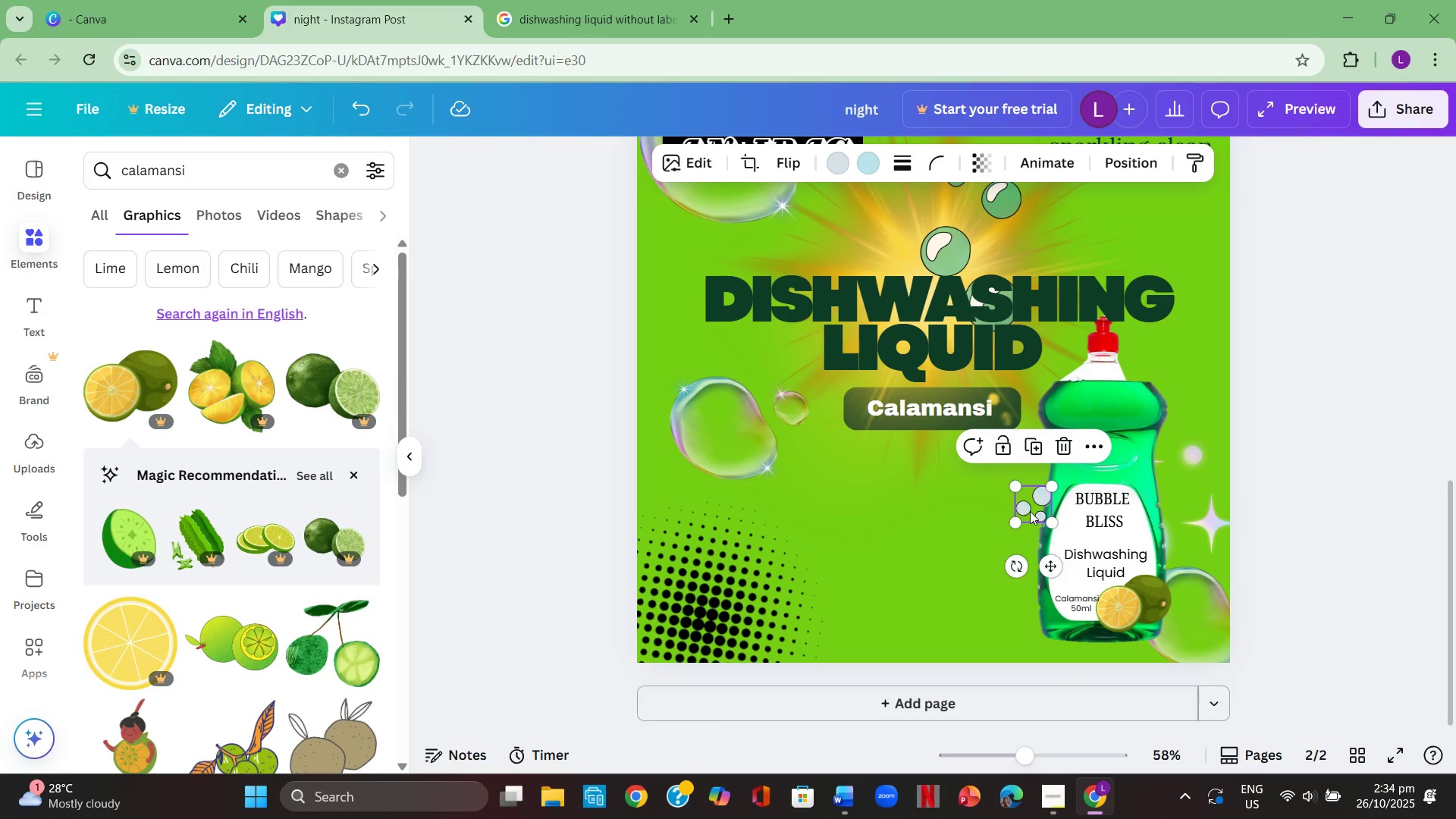 
left_click_drag(start_coordinate=[1035, 506], to_coordinate=[1143, 516])
 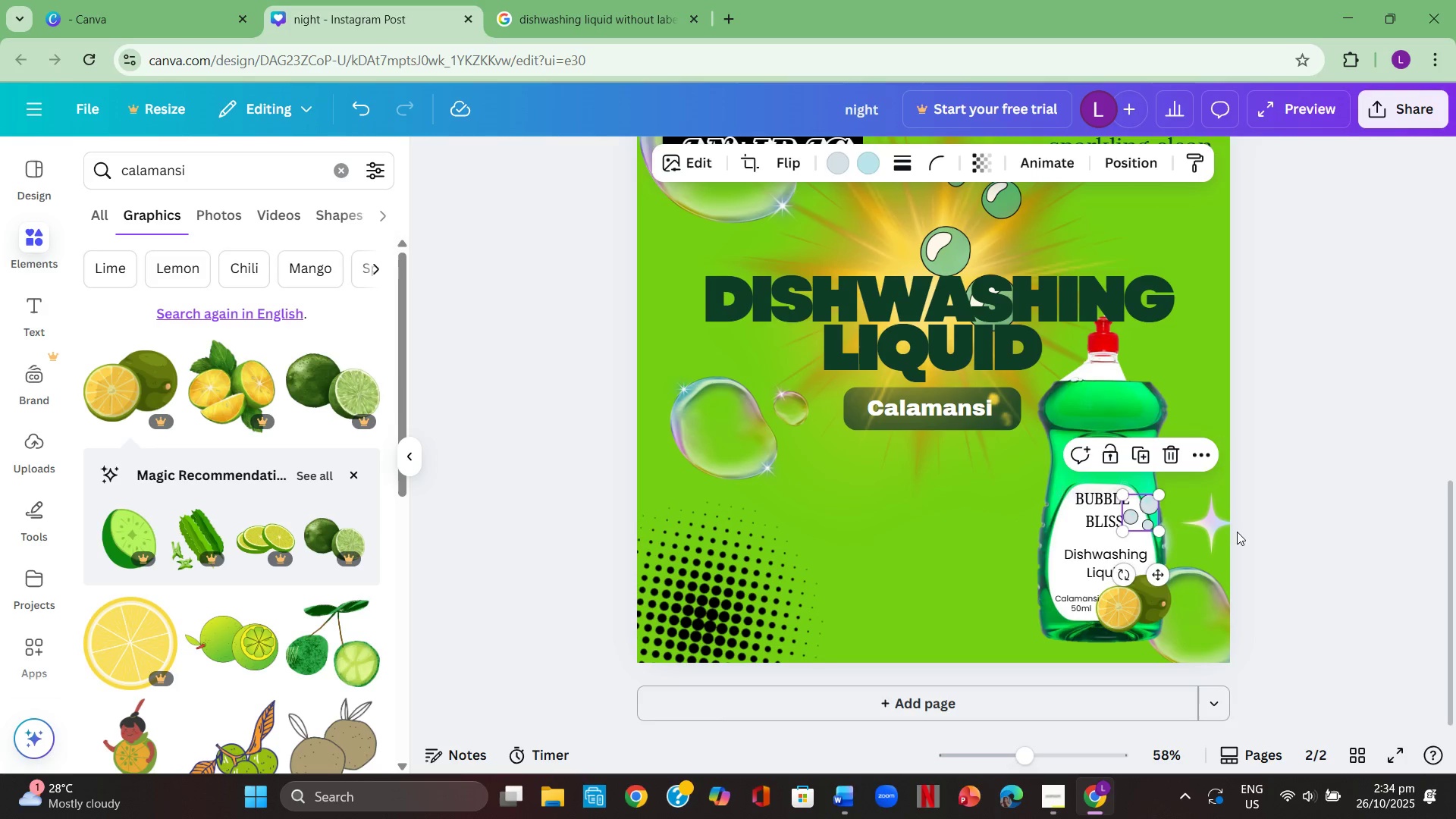 
left_click([1237, 532])
 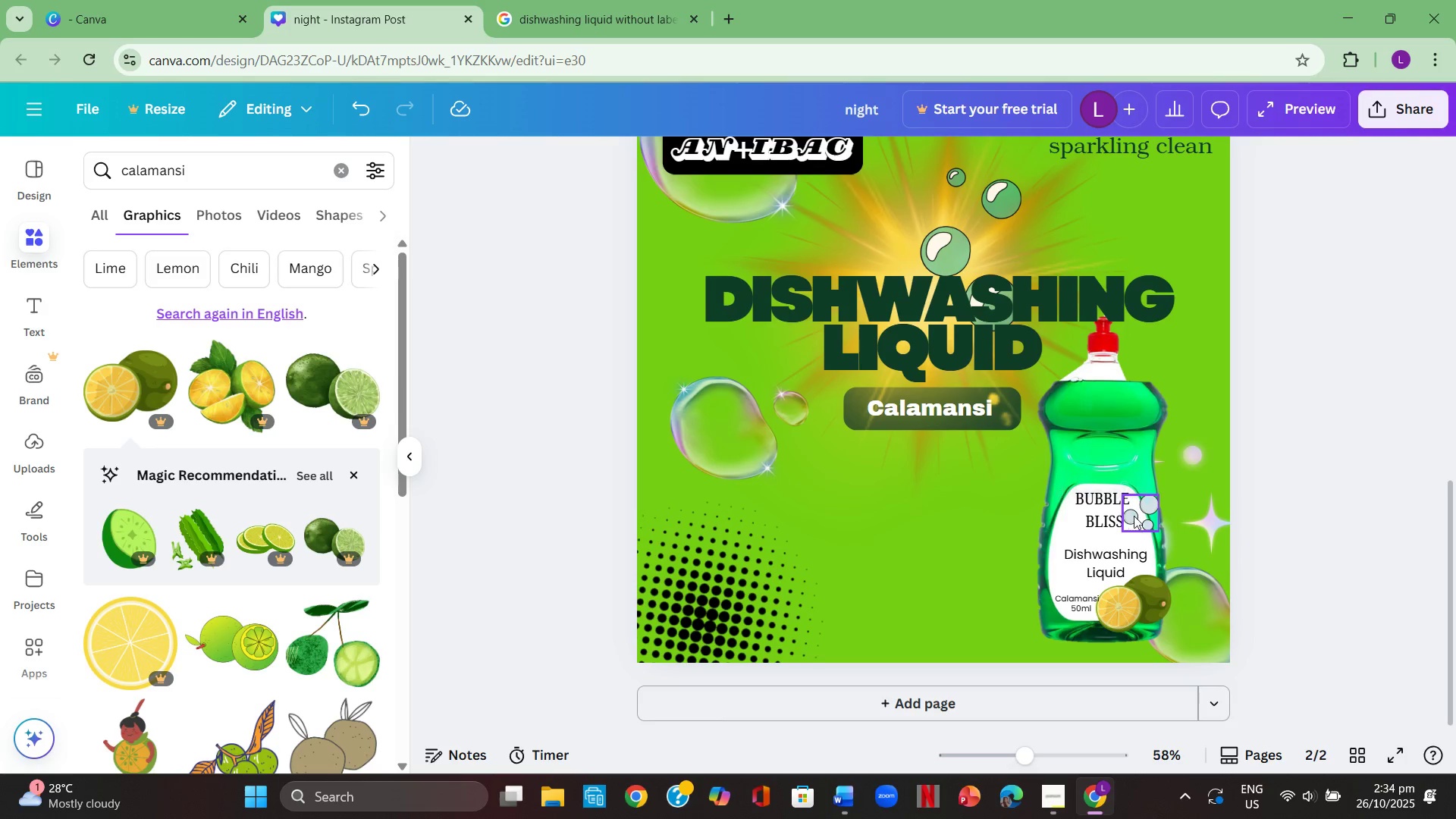 
left_click_drag(start_coordinate=[1150, 516], to_coordinate=[1075, 529])
 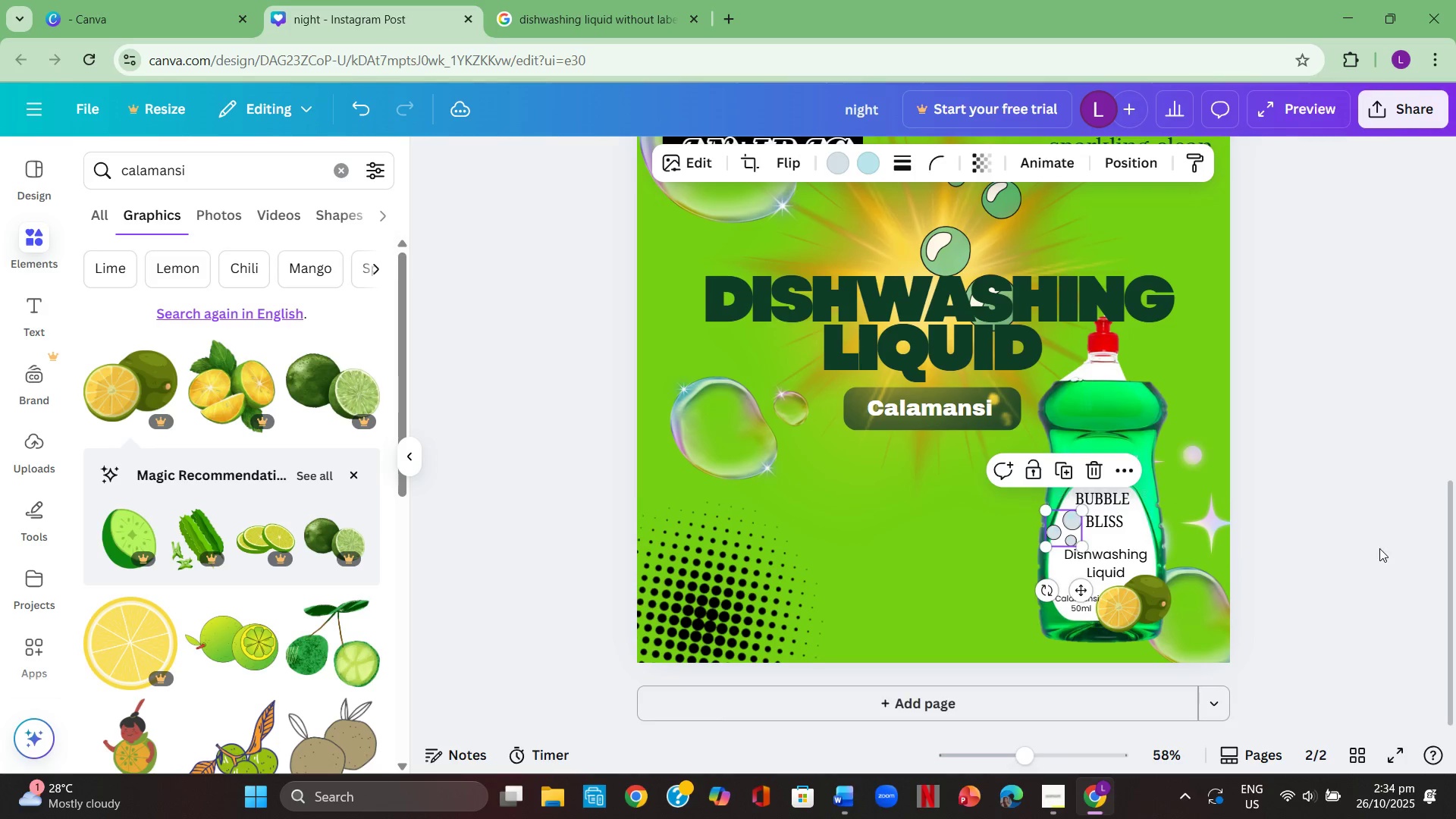 
left_click([1379, 548])
 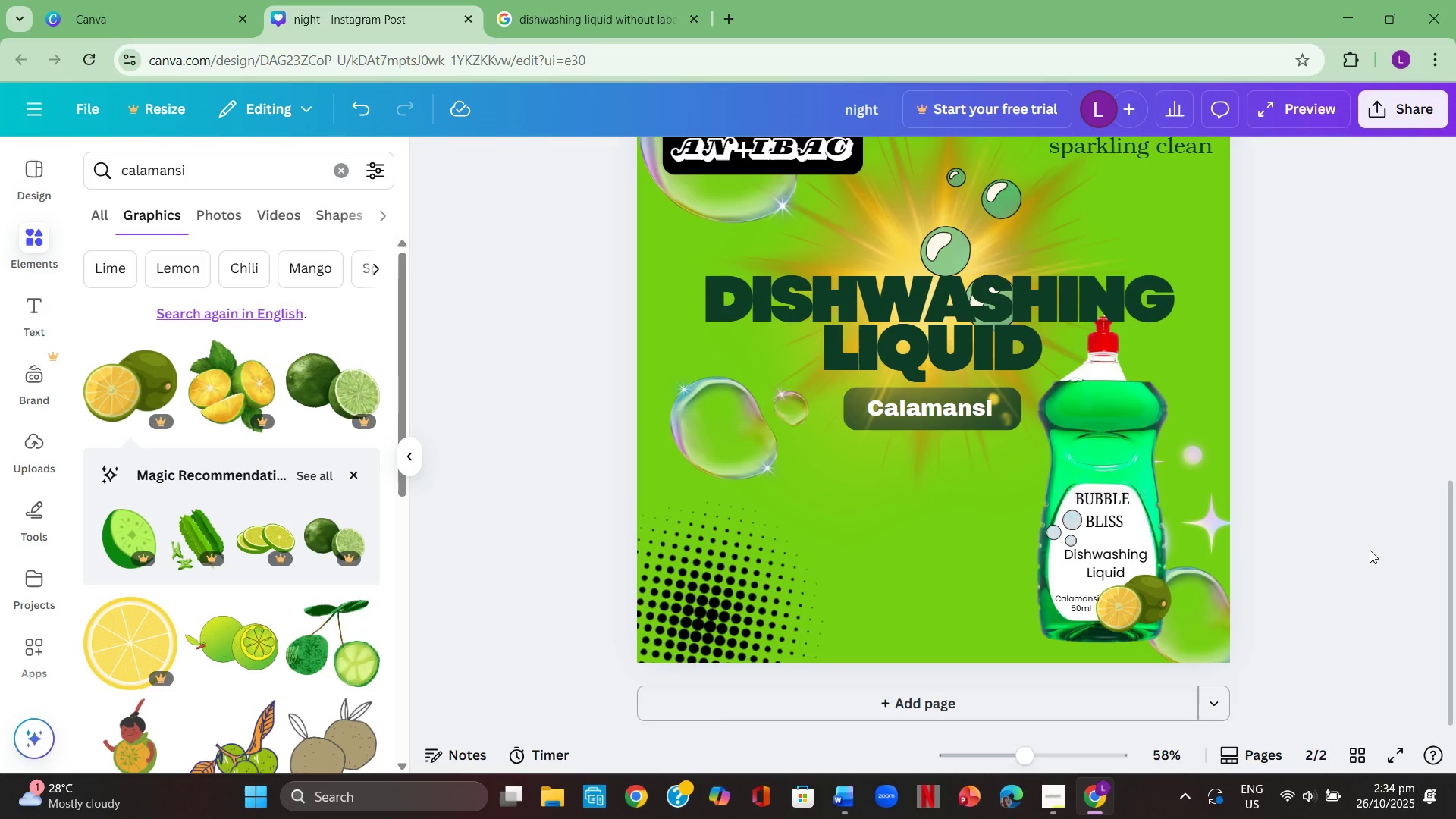 
scroll: coordinate [1366, 555], scroll_direction: down, amount: 1.0
 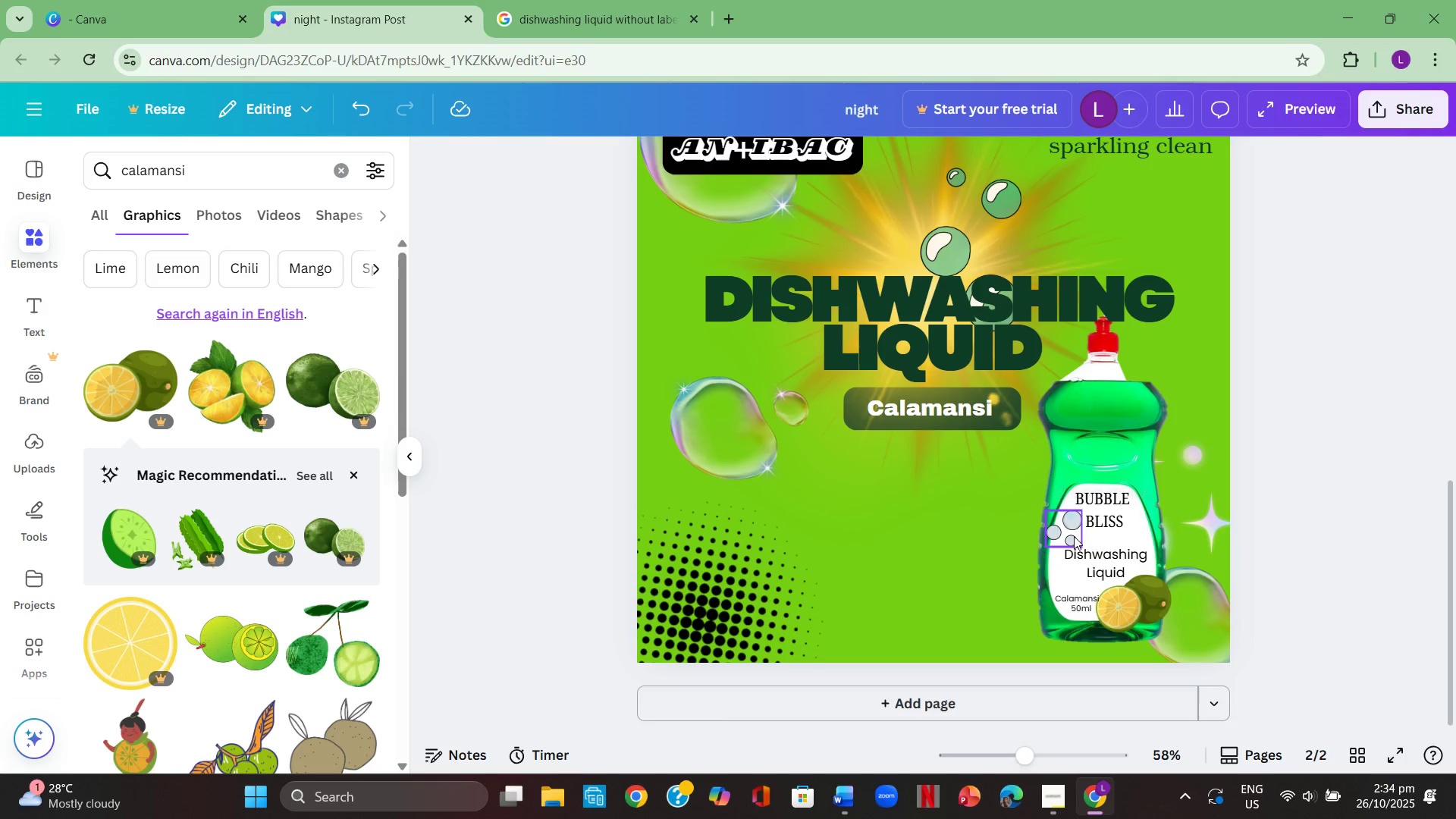 
left_click([1066, 530])
 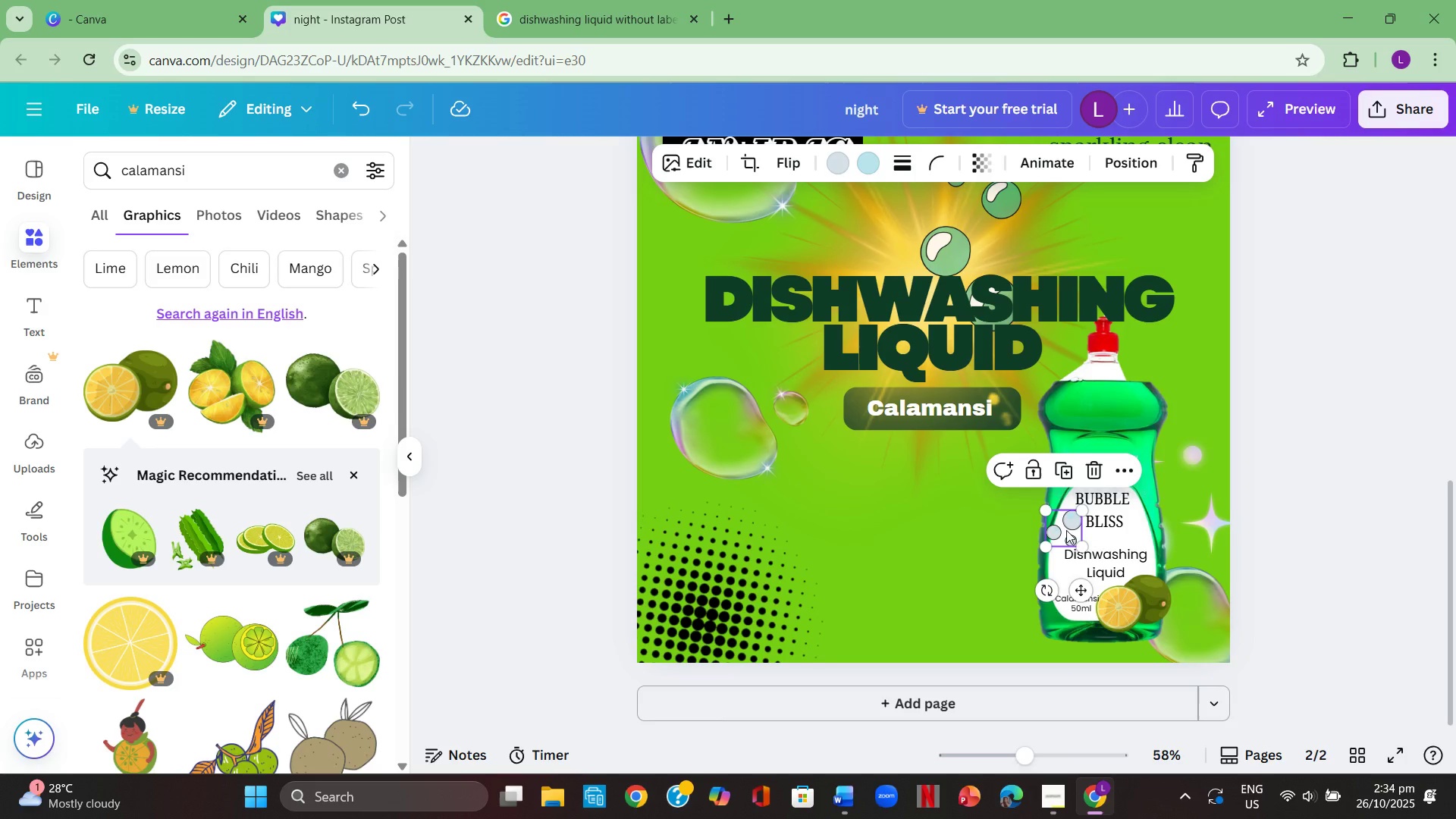 
key(Control+C)
 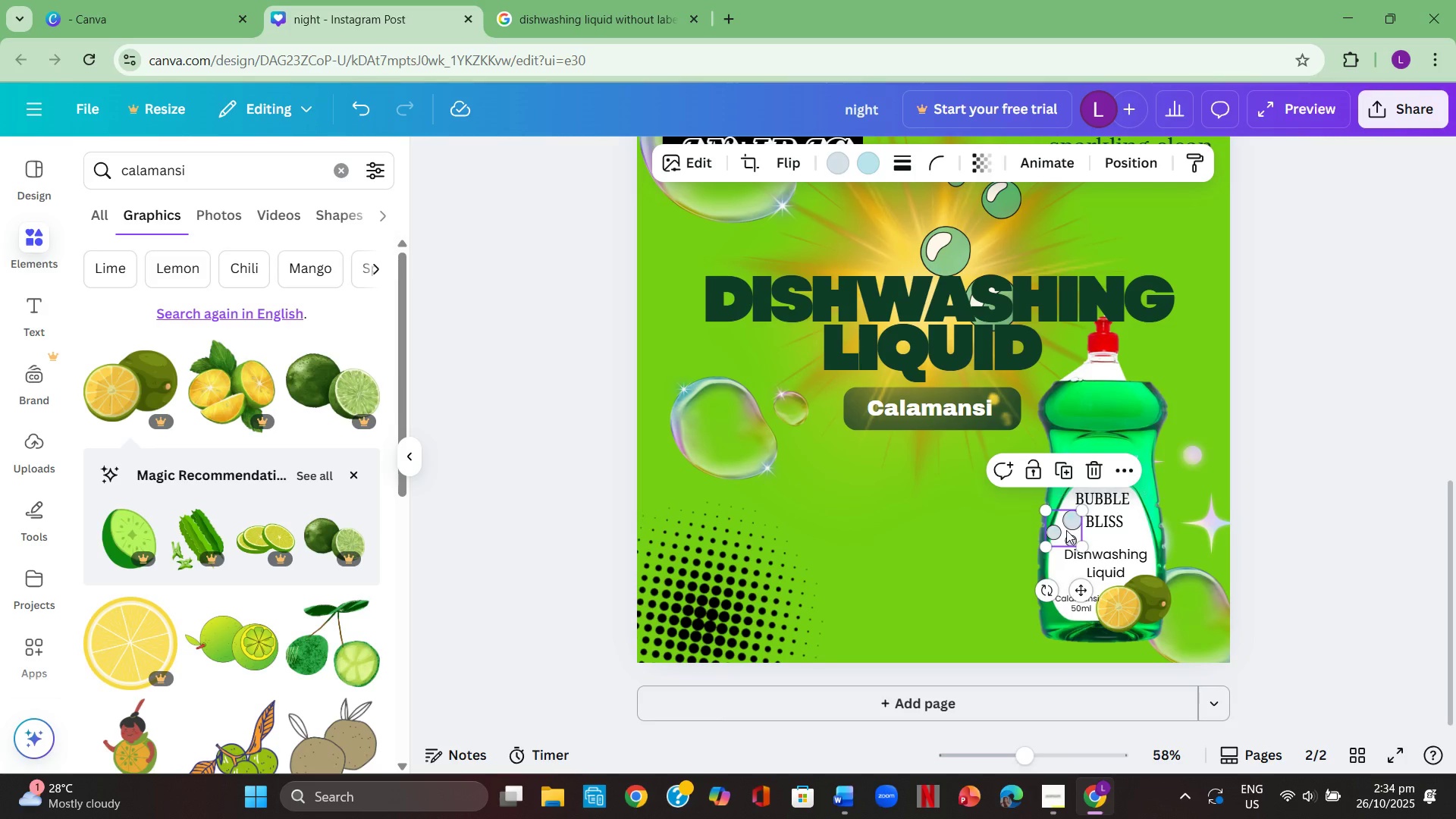 
key(Control+ControlLeft)
 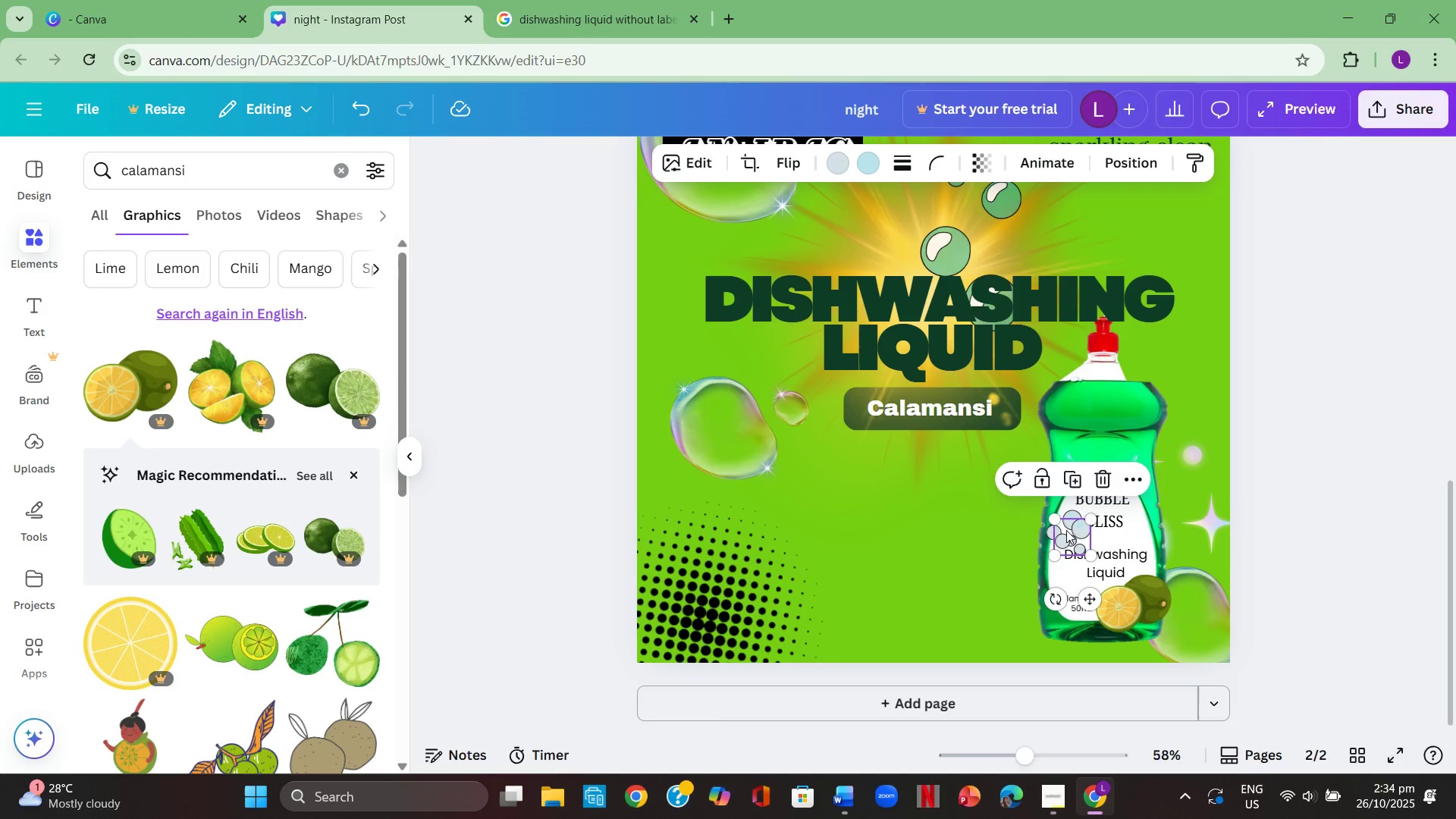 
key(Control+V)
 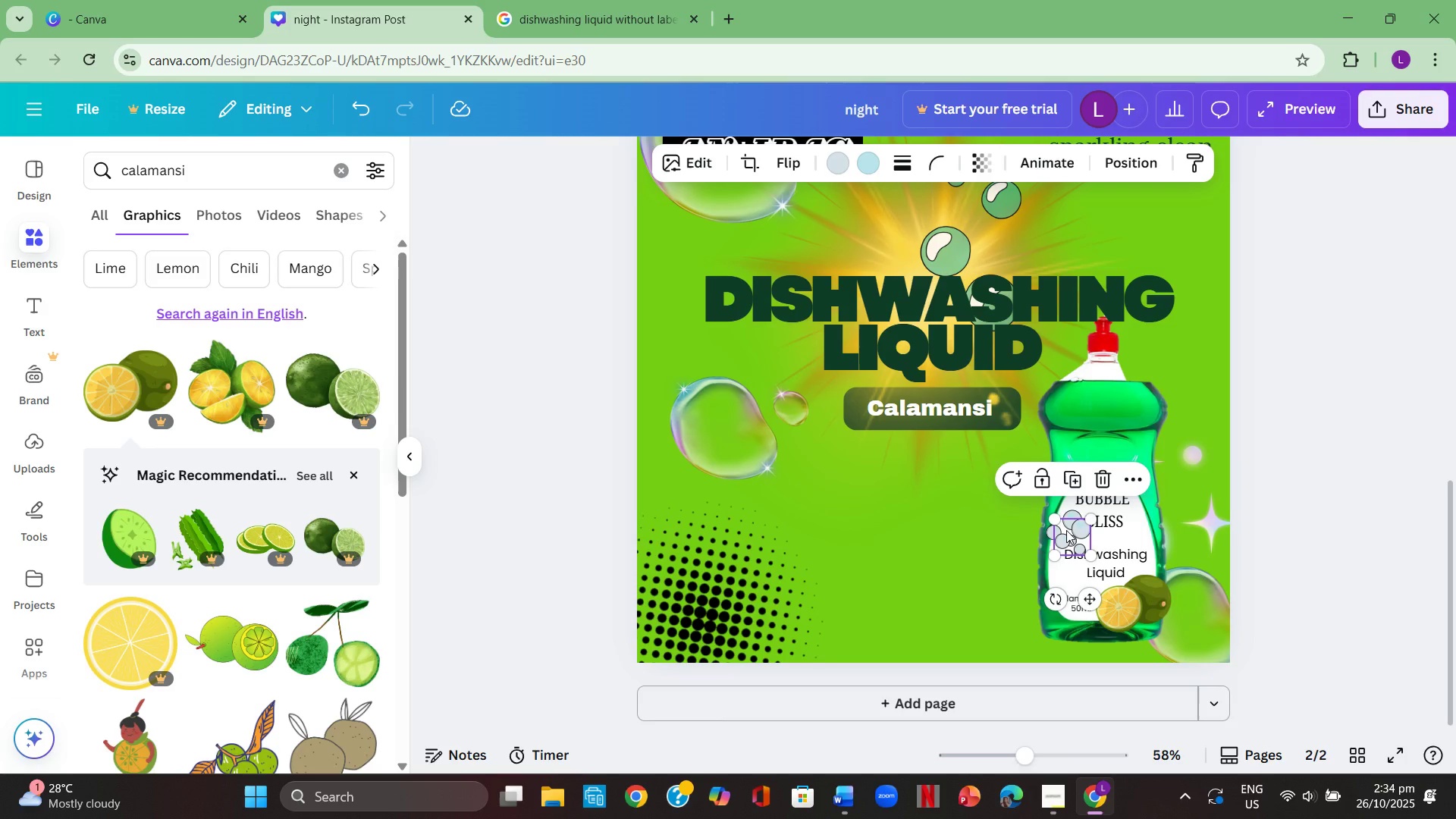 
left_click_drag(start_coordinate=[1066, 530], to_coordinate=[1133, 517])
 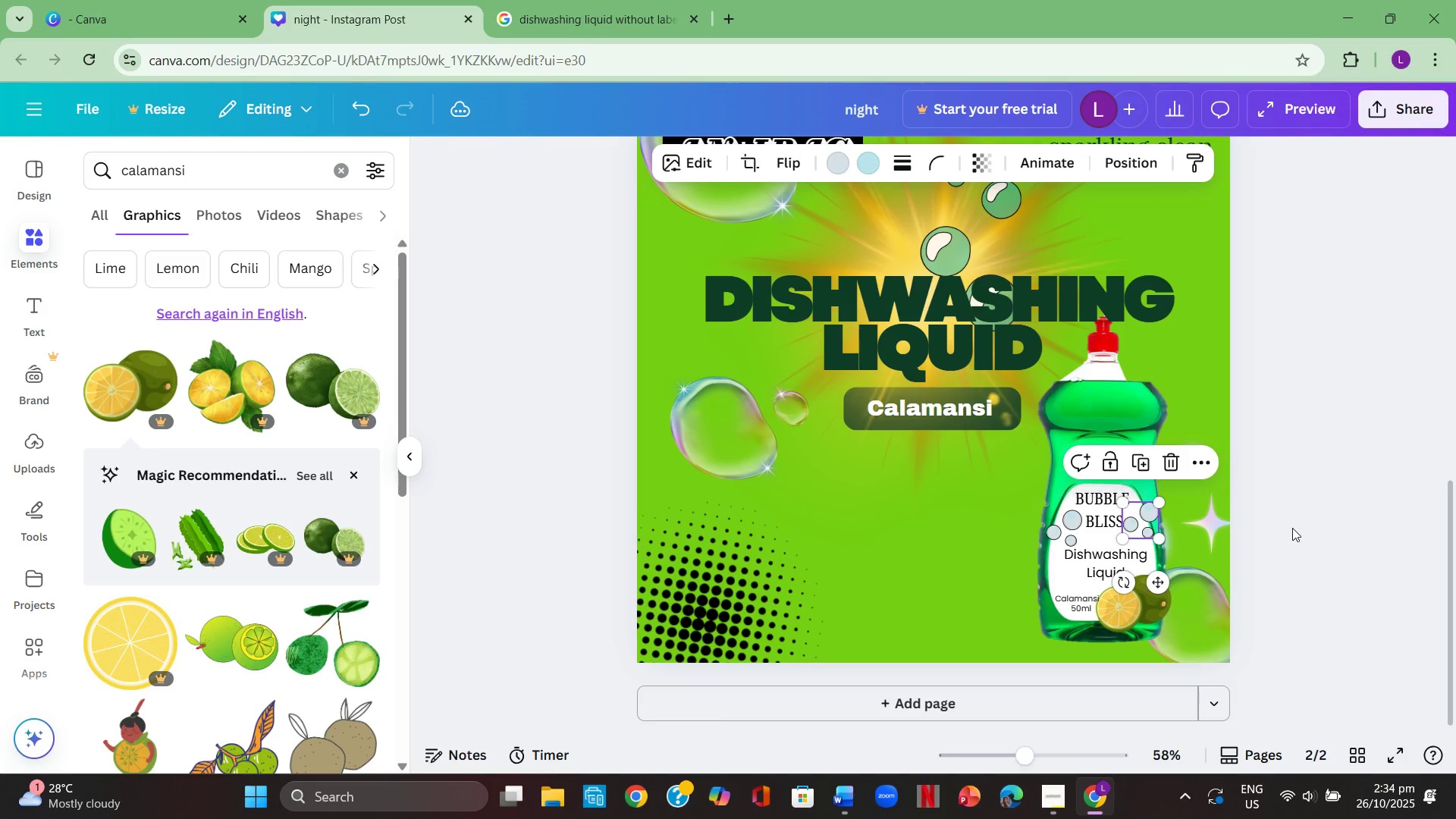 
left_click([1292, 528])
 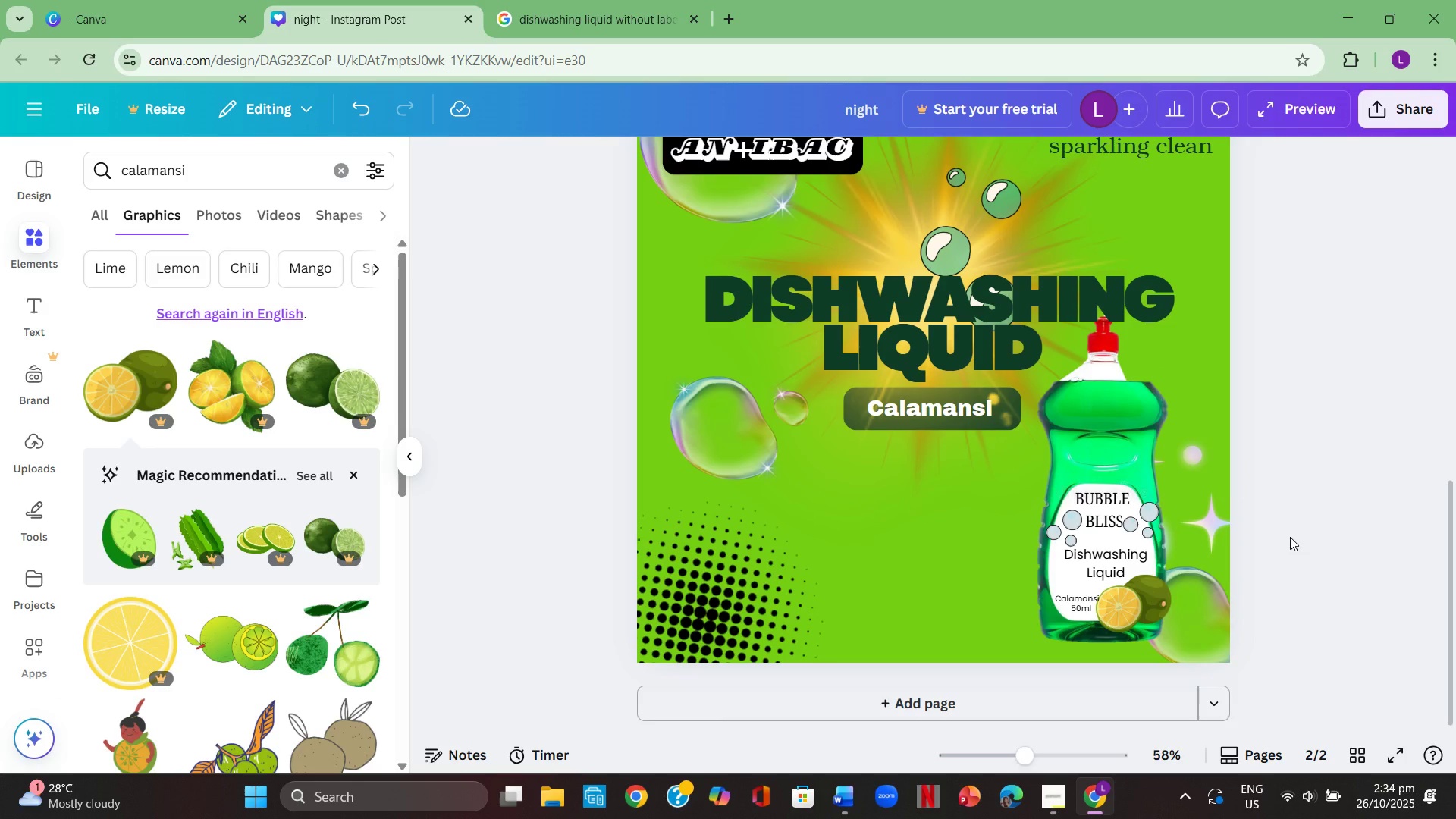 
scroll: coordinate [1291, 539], scroll_direction: down, amount: 2.0
 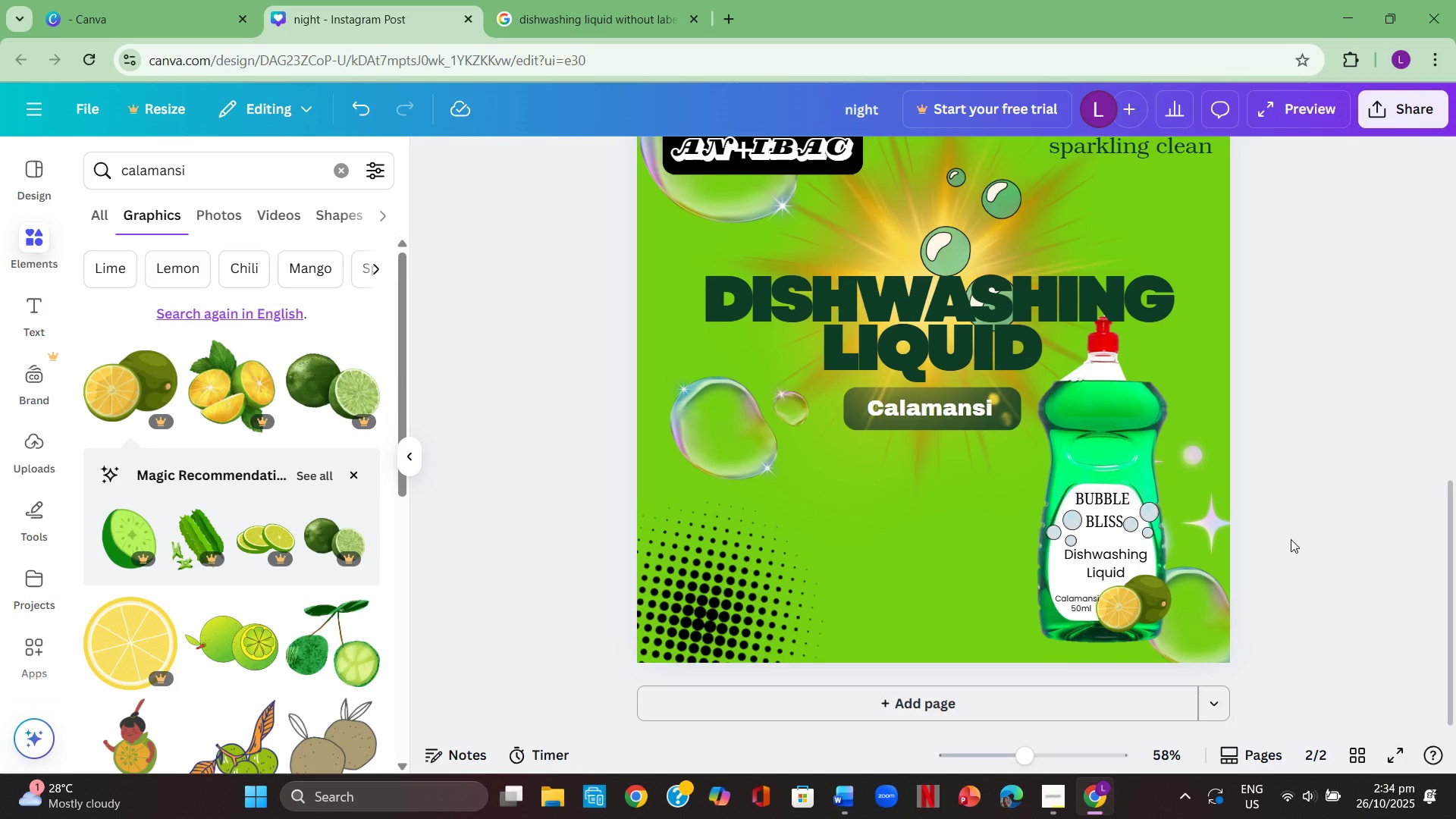 
scroll: coordinate [1291, 539], scroll_direction: up, amount: 1.0
 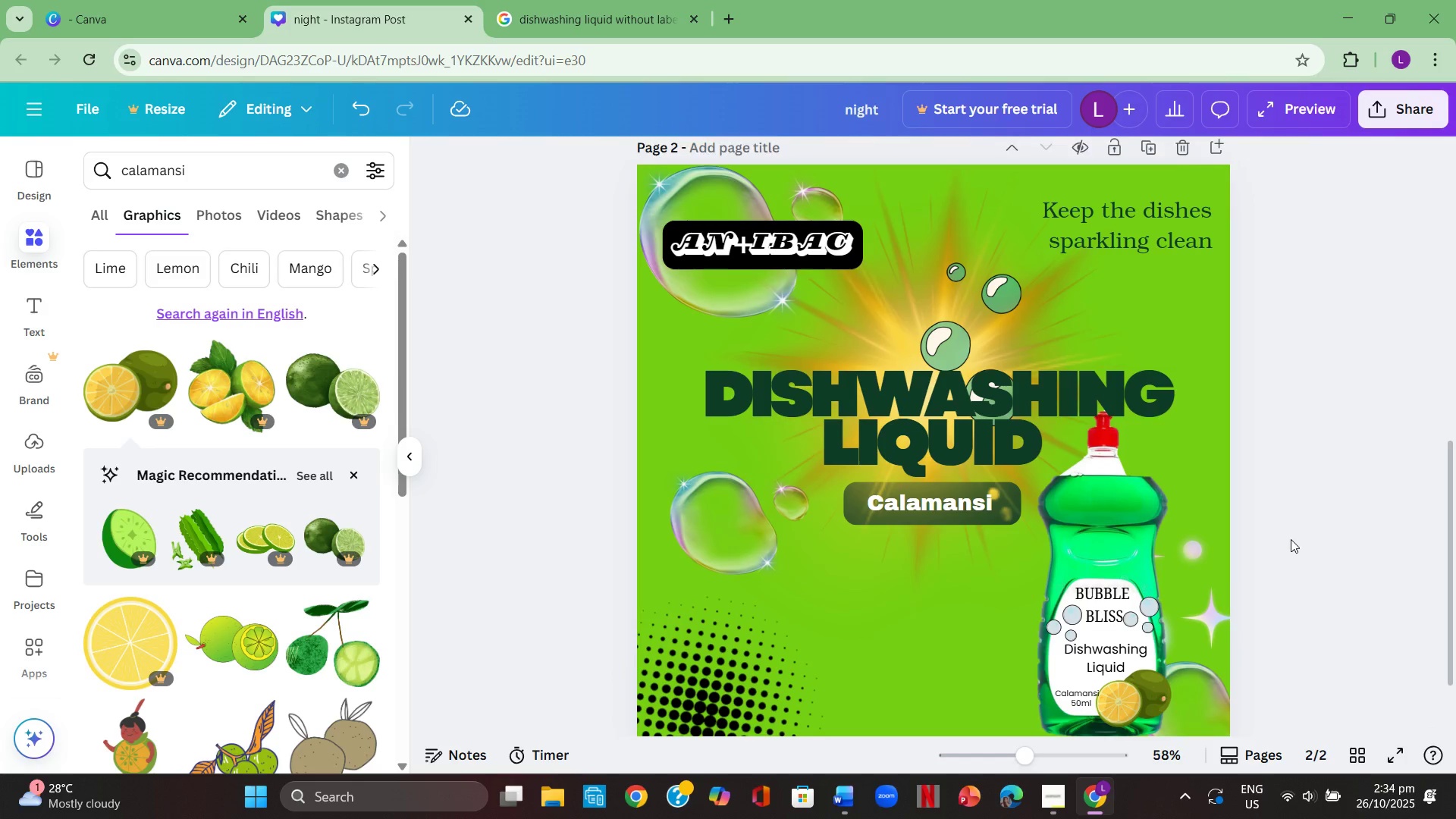 
scroll: coordinate [1291, 539], scroll_direction: down, amount: 2.0
 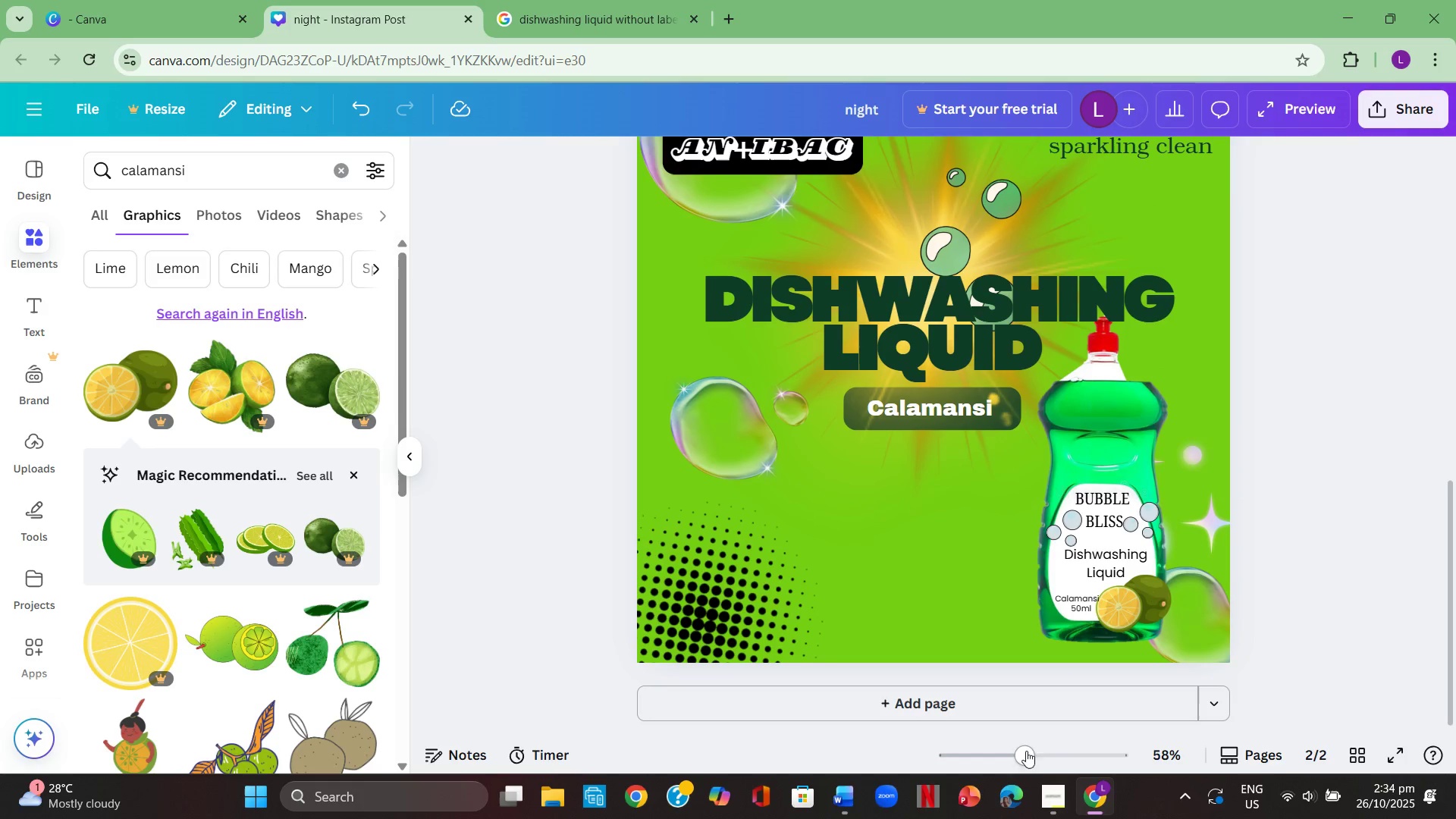 
left_click([1041, 752])
 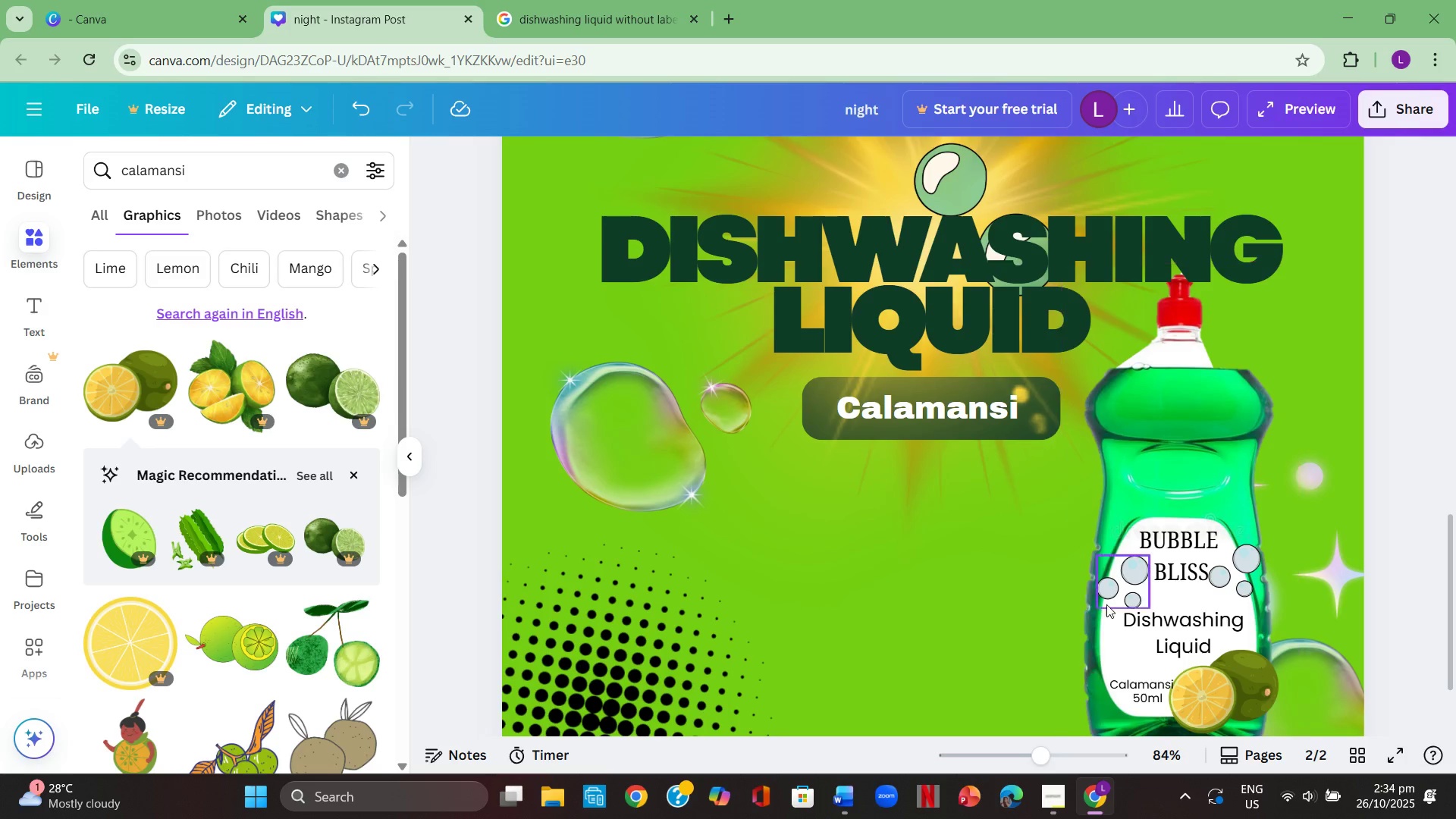 
scroll: coordinate [1106, 604], scroll_direction: down, amount: 2.0
 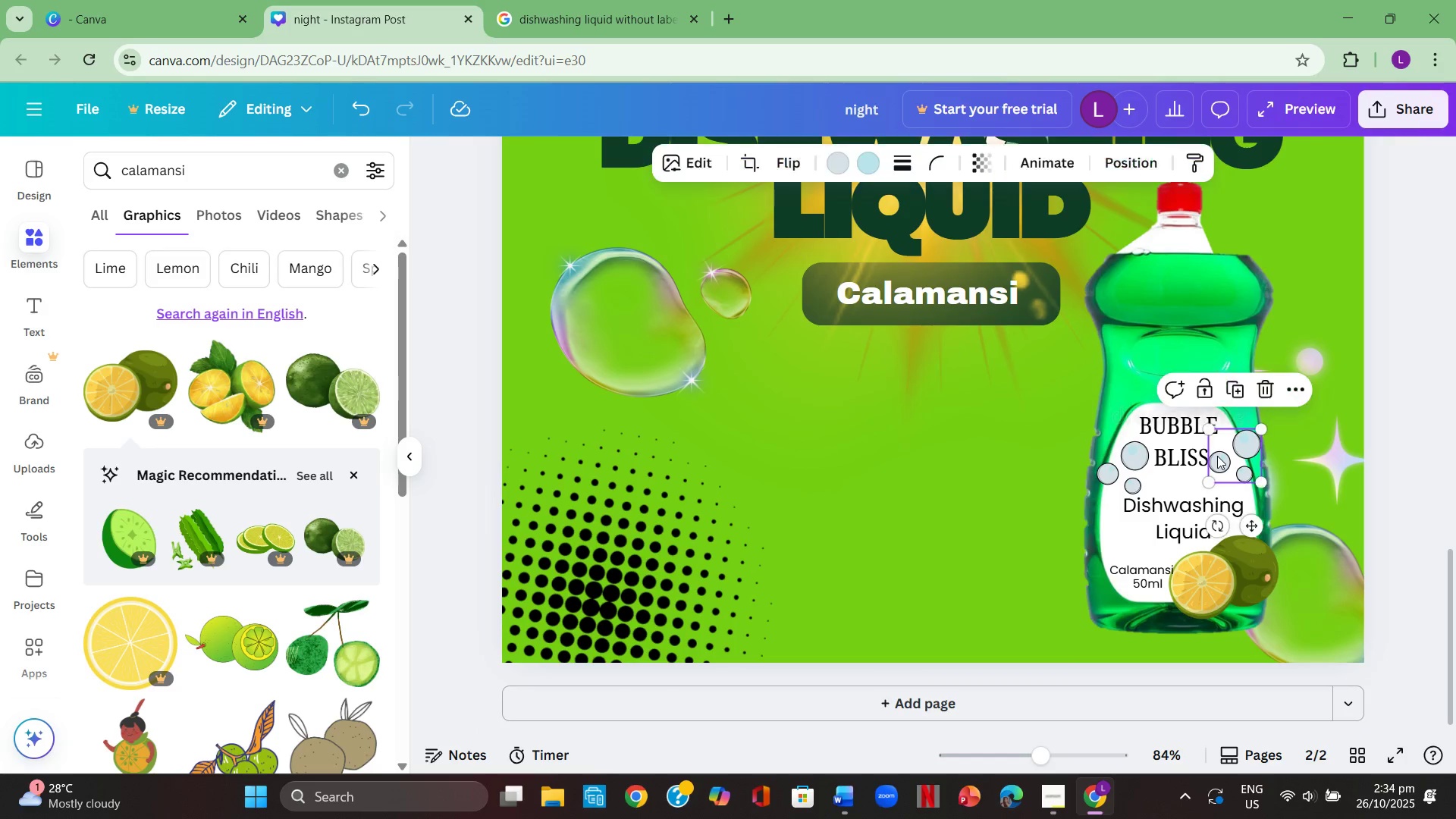 
key(Backspace)
 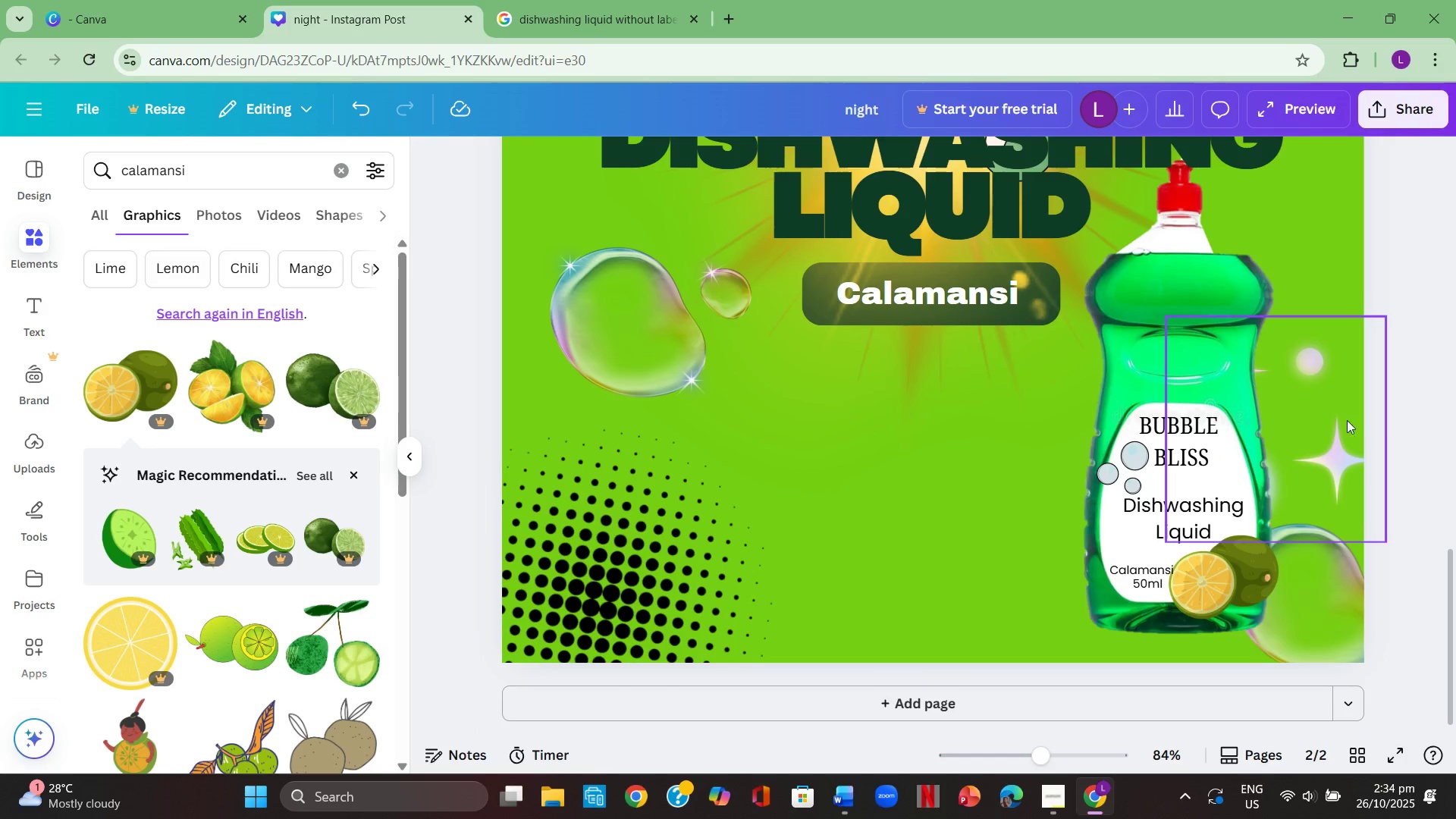 
left_click([1351, 422])
 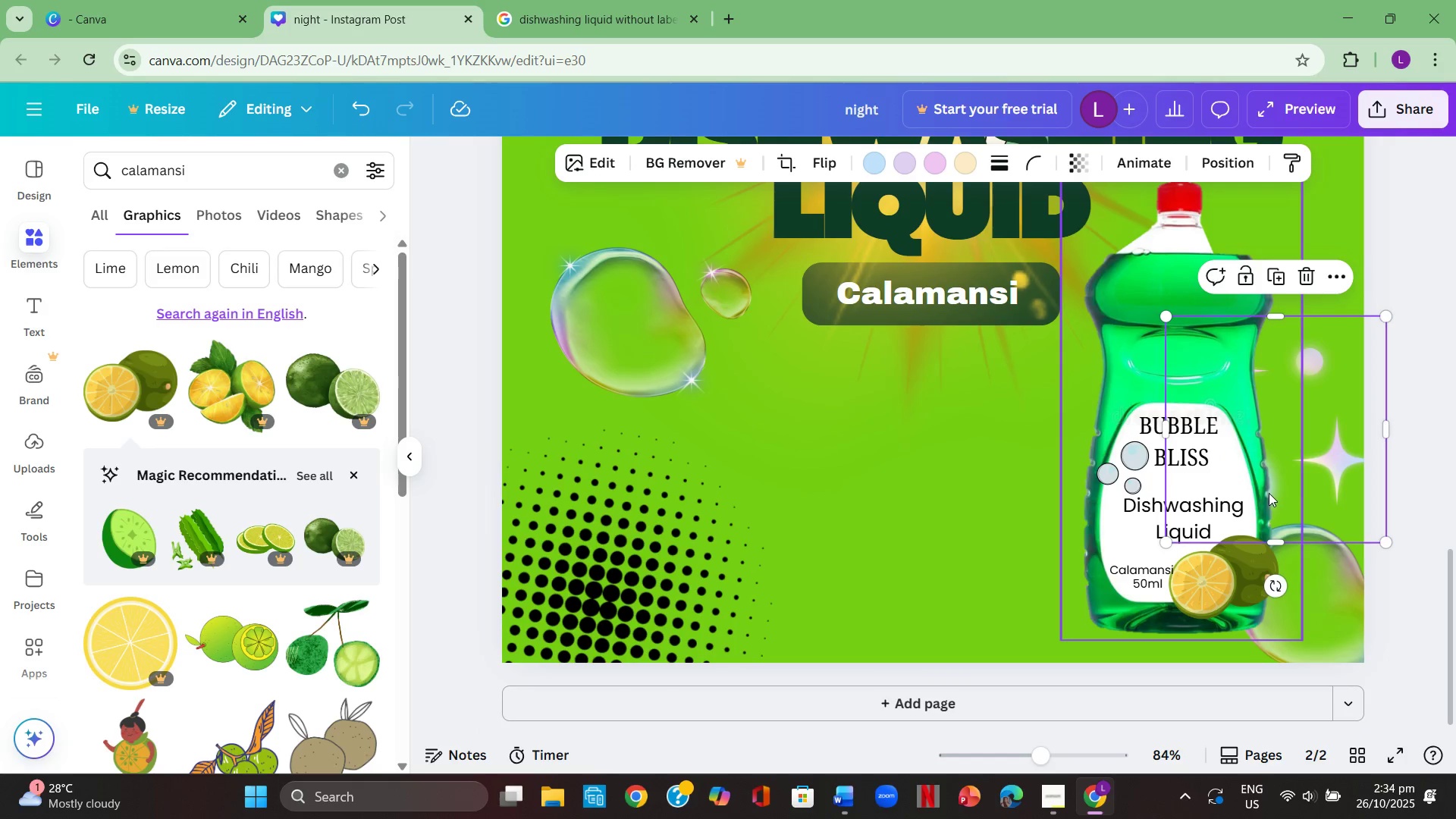 
key(Control+ControlLeft)
 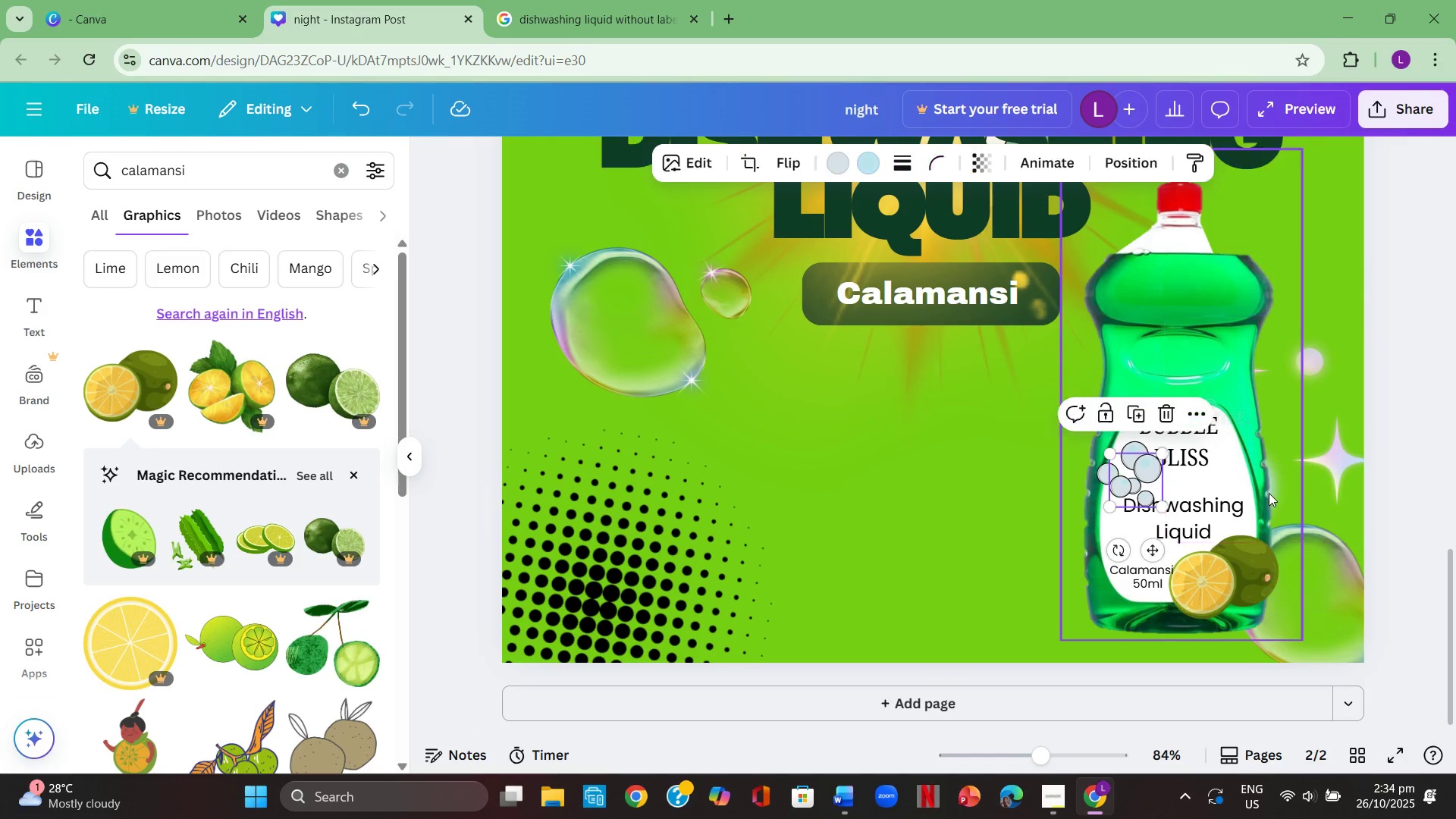 
key(Control+V)
 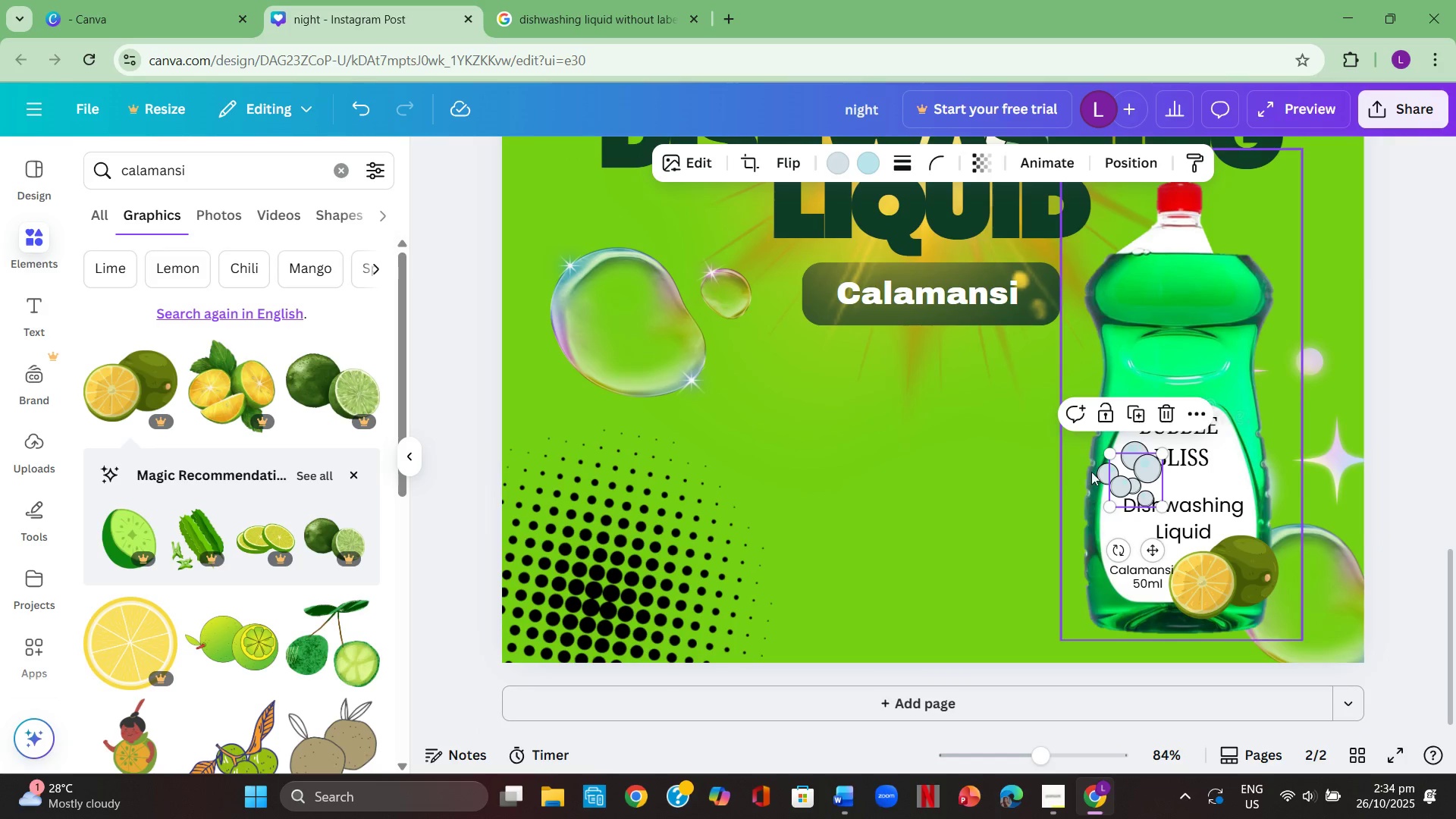 
left_click_drag(start_coordinate=[1121, 469], to_coordinate=[1221, 457])
 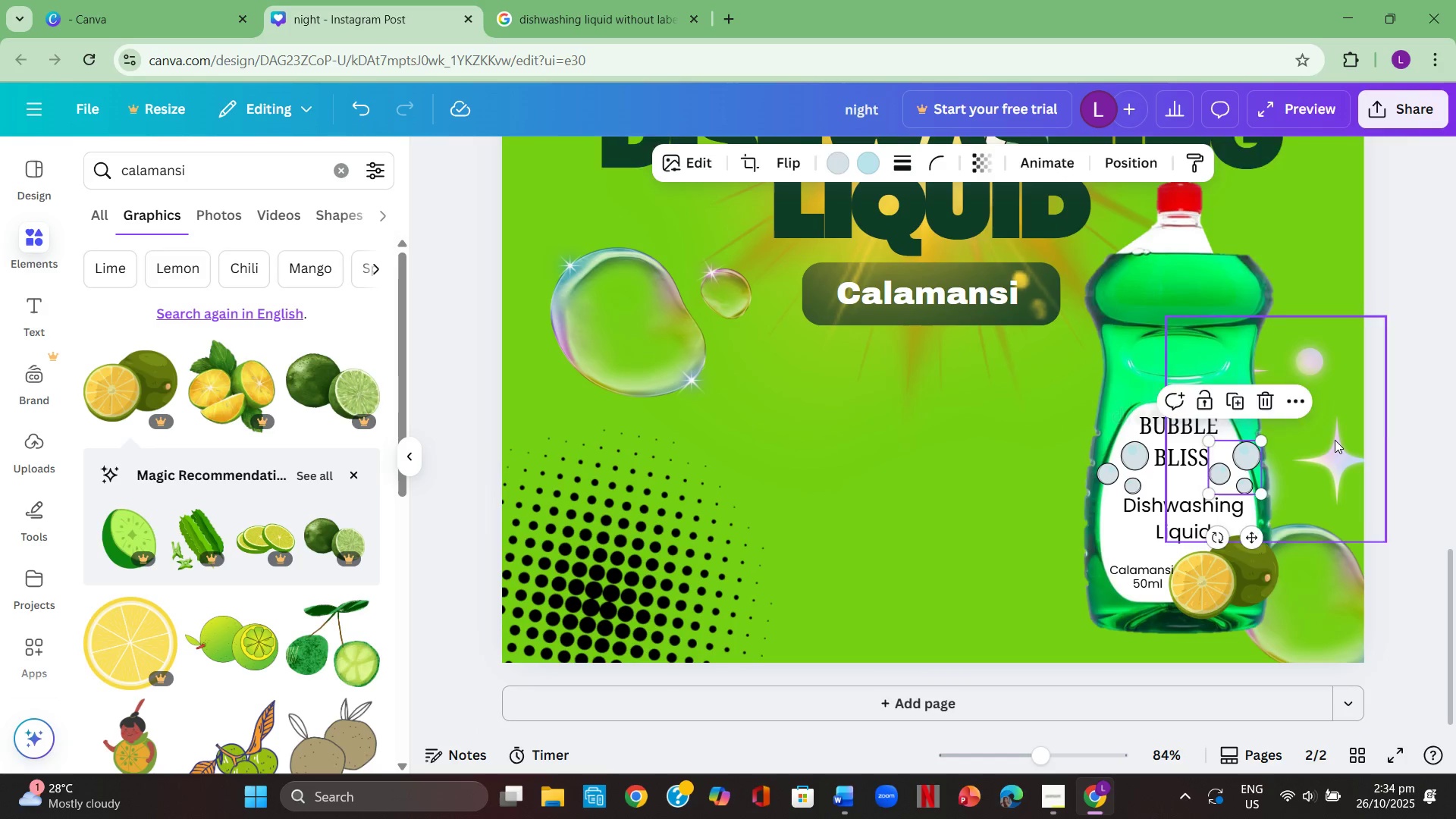 
left_click([1335, 440])
 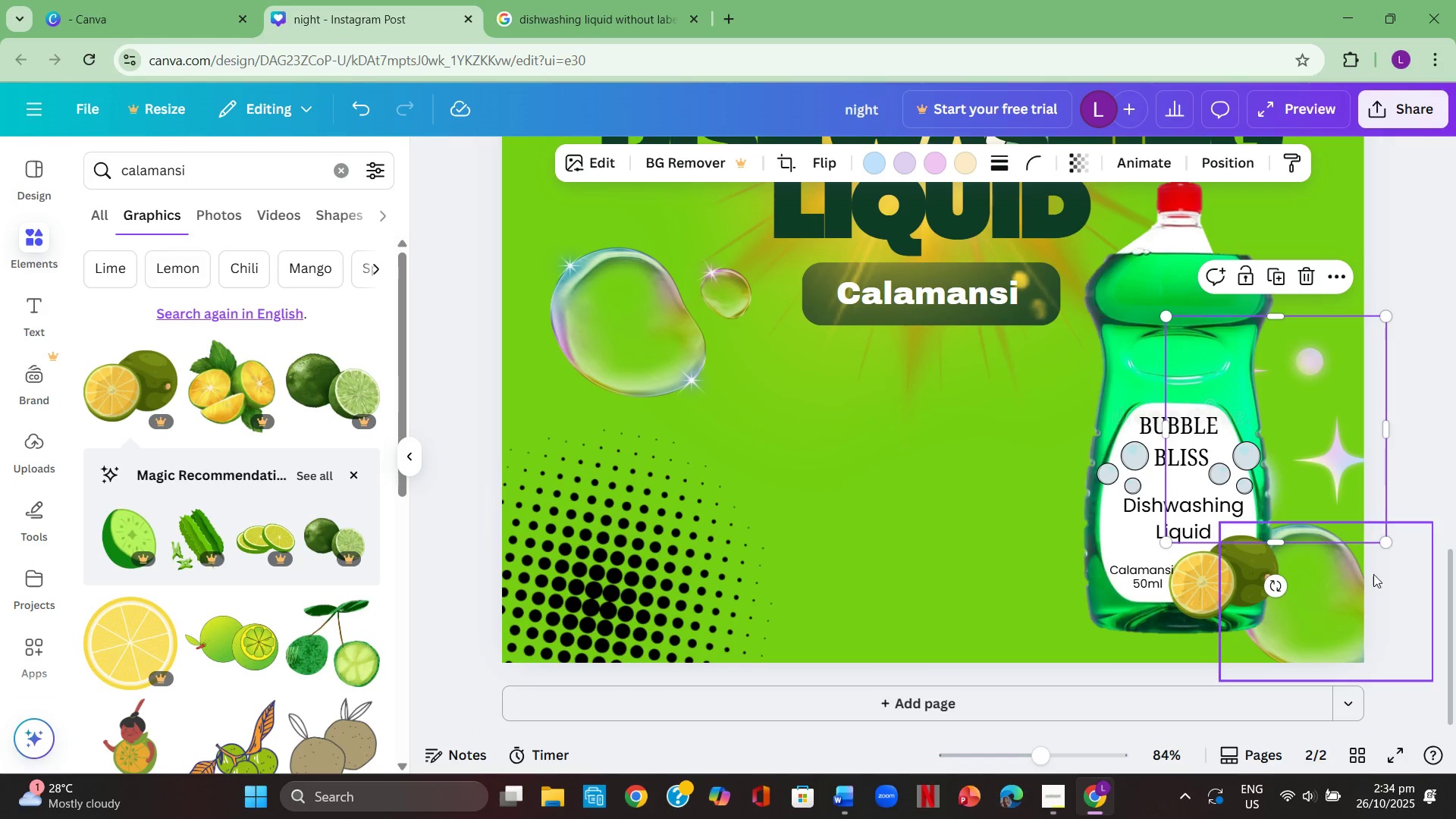 
left_click([1398, 589])
 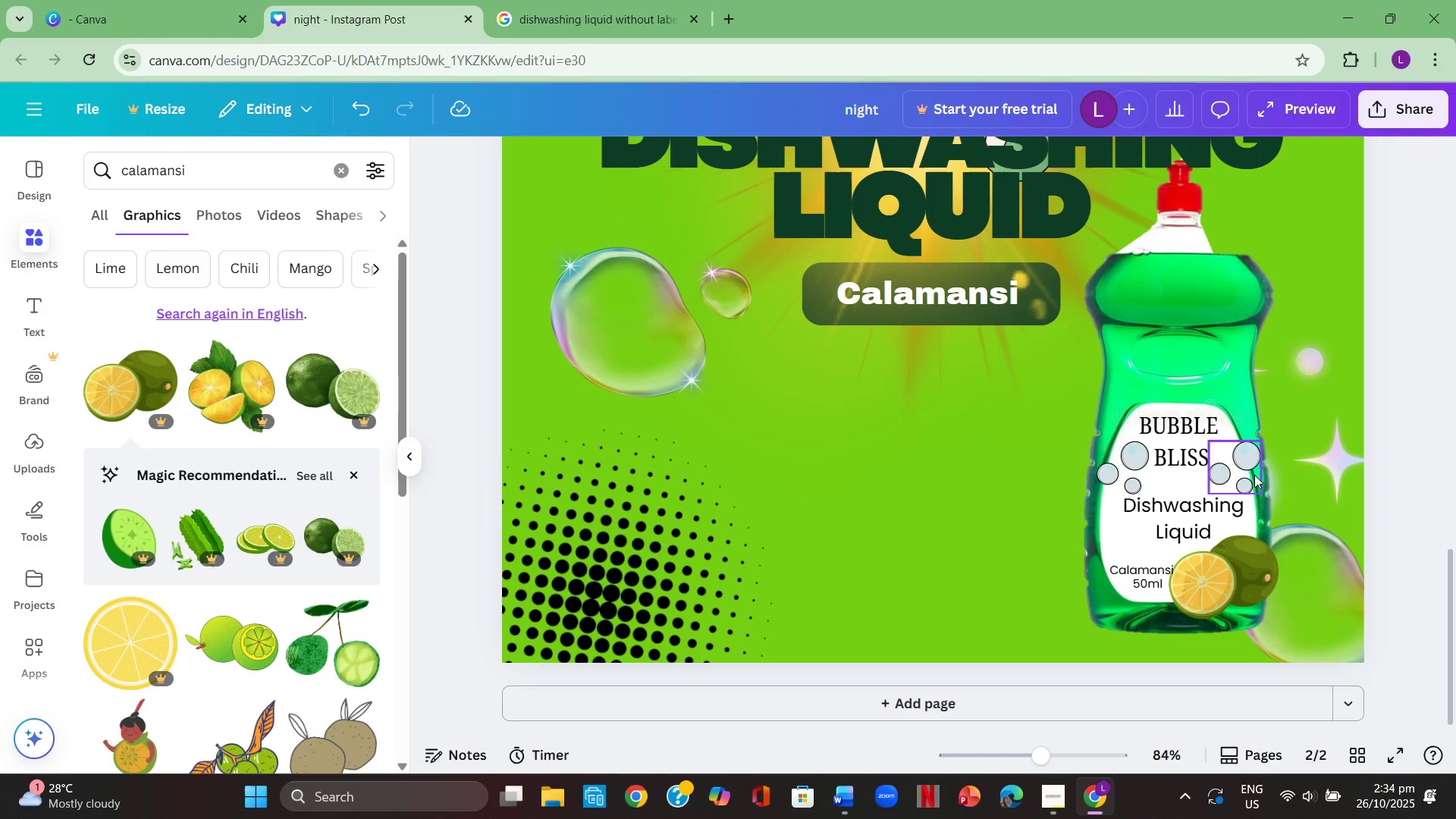 
left_click_drag(start_coordinate=[1237, 466], to_coordinate=[1249, 530])
 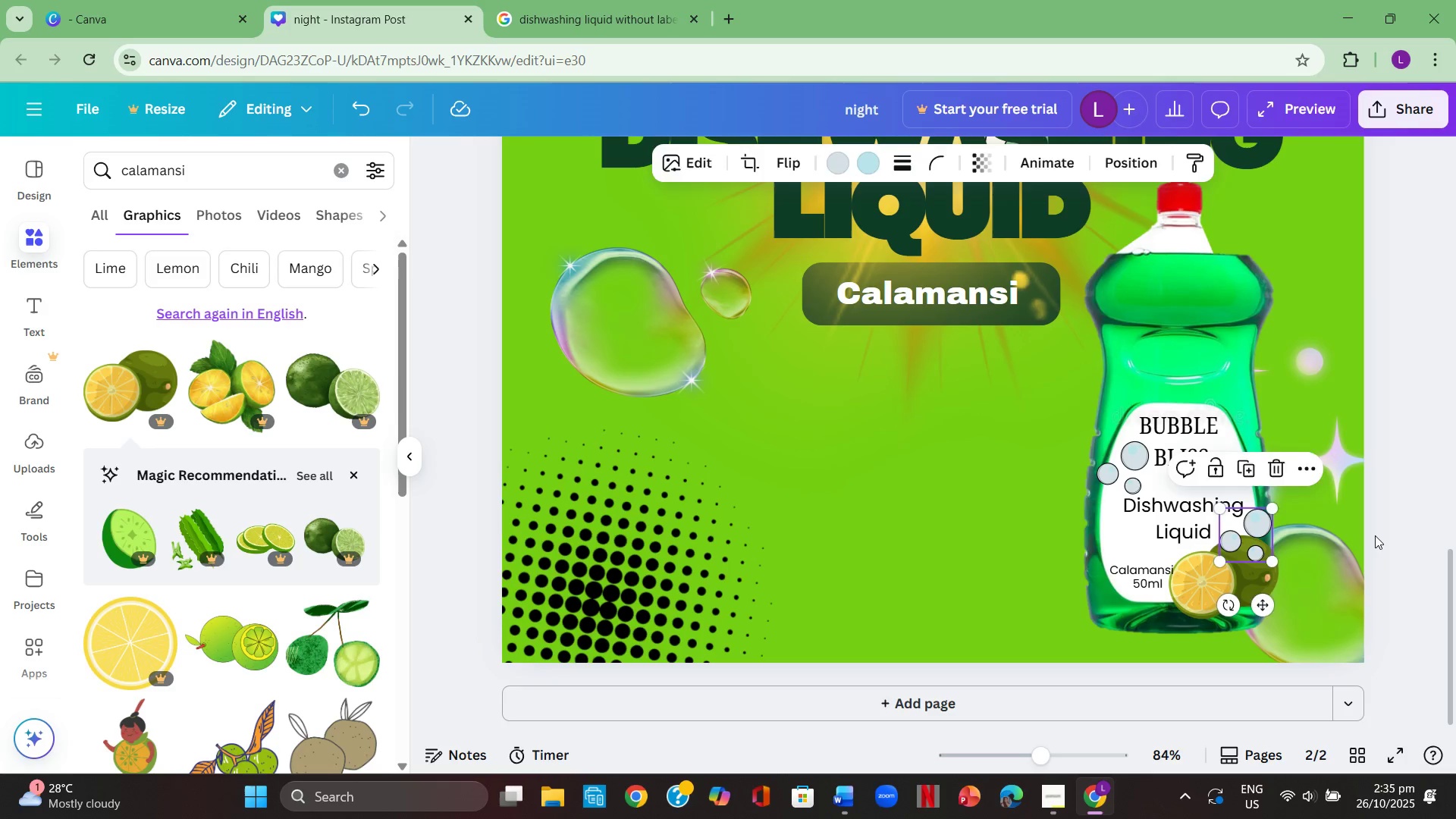 
left_click([1375, 535])
 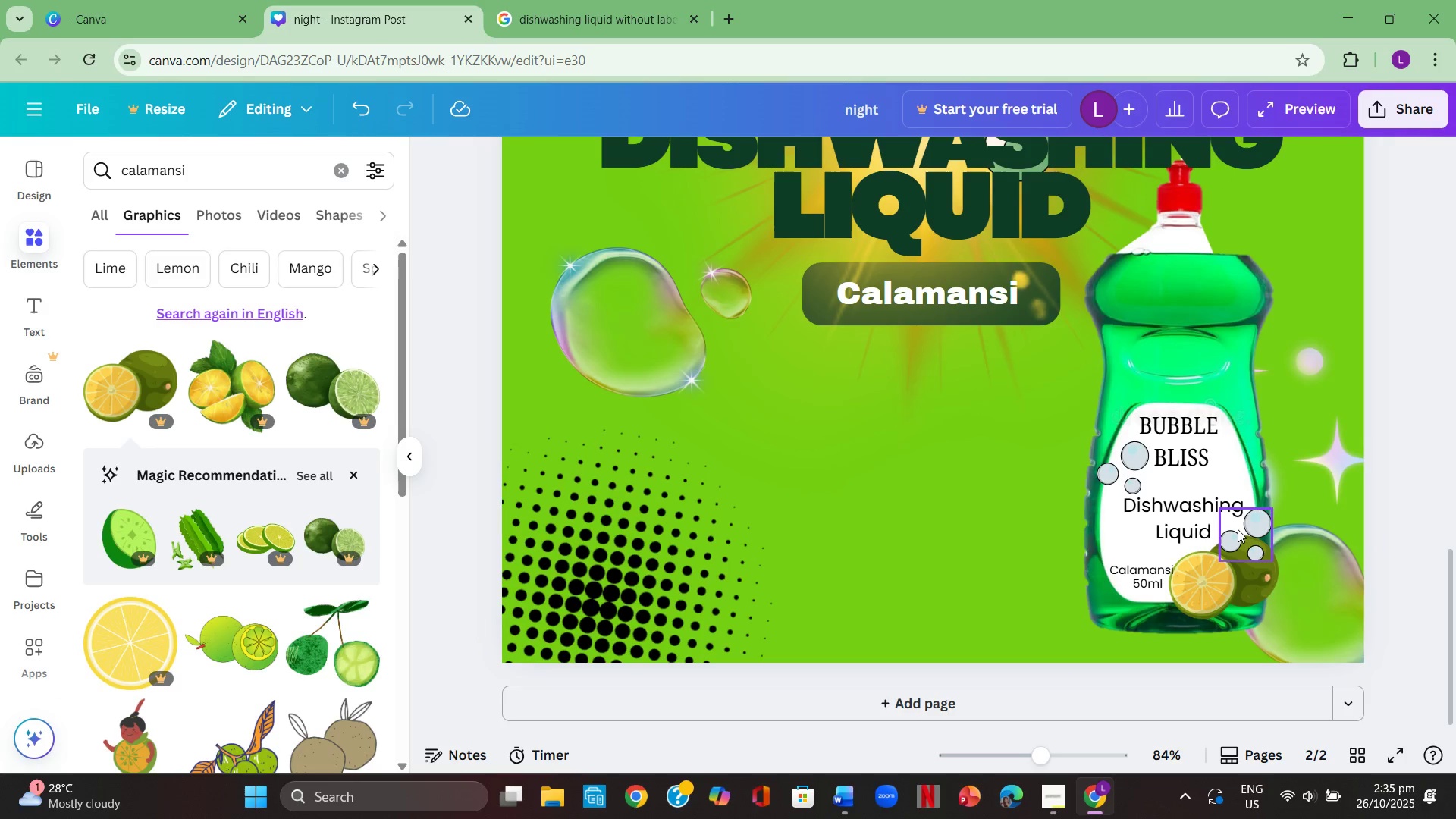 
left_click_drag(start_coordinate=[1247, 528], to_coordinate=[1228, 463])
 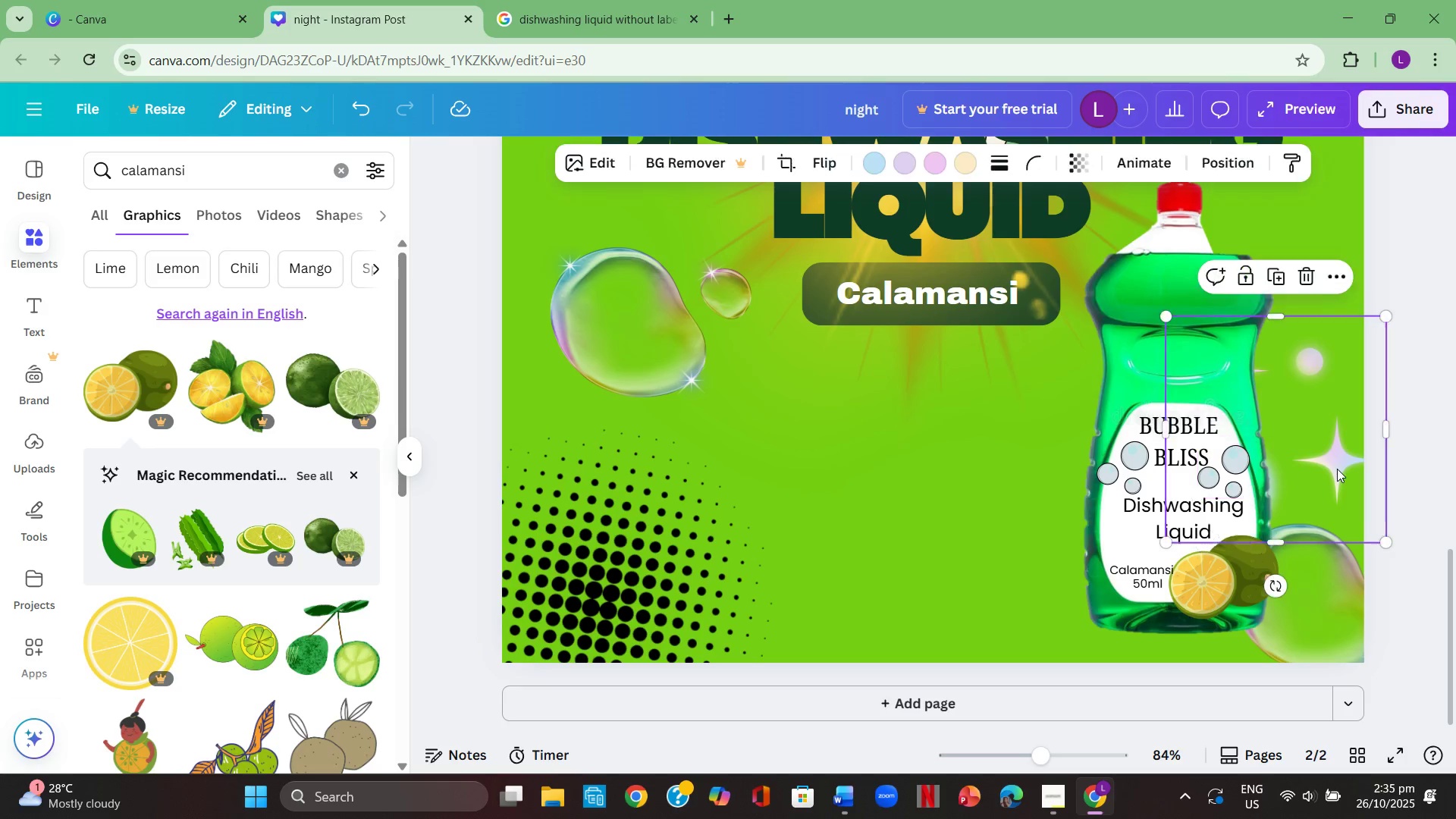 
left_click([1337, 469])
 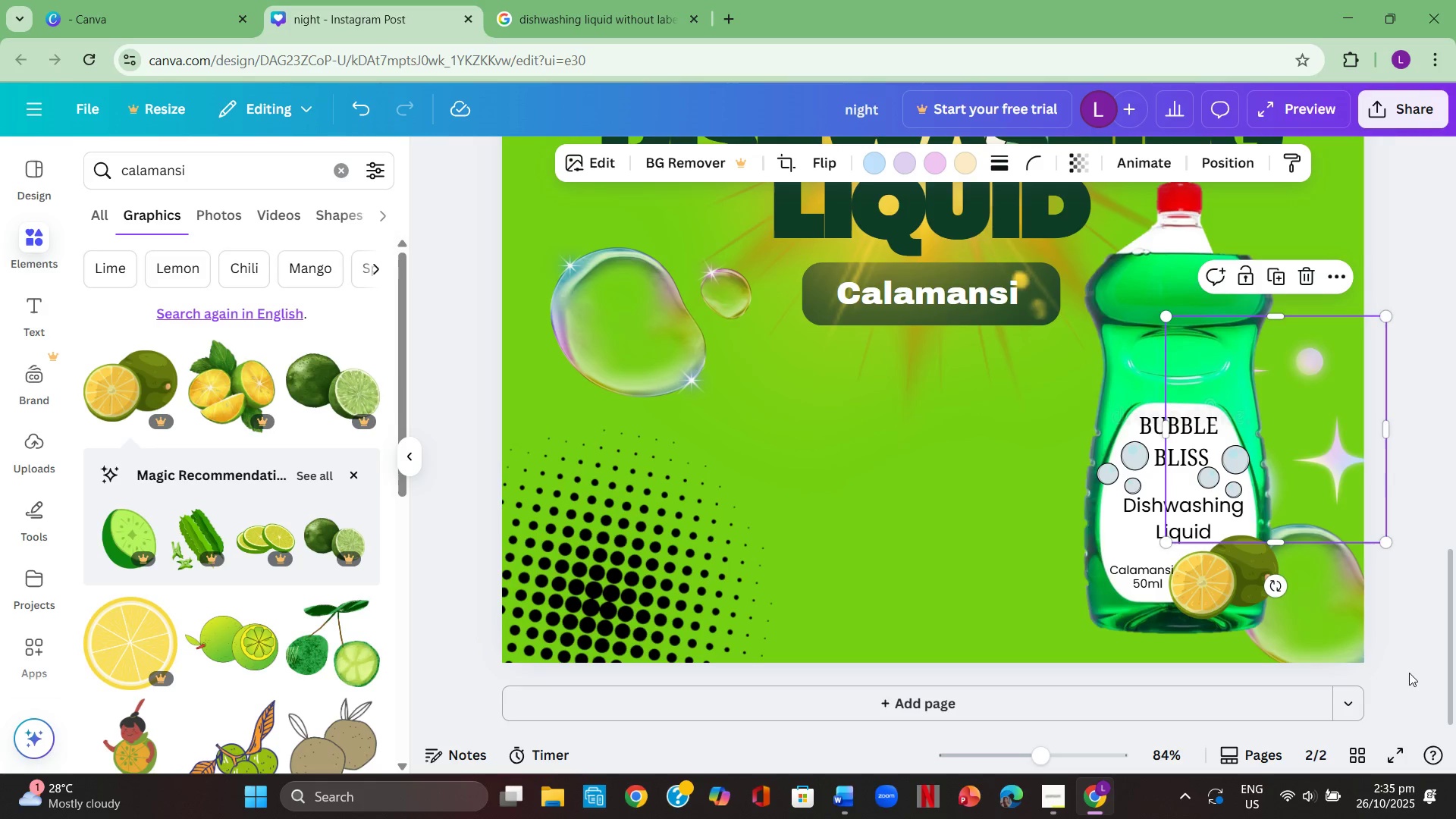 
left_click([1412, 654])
 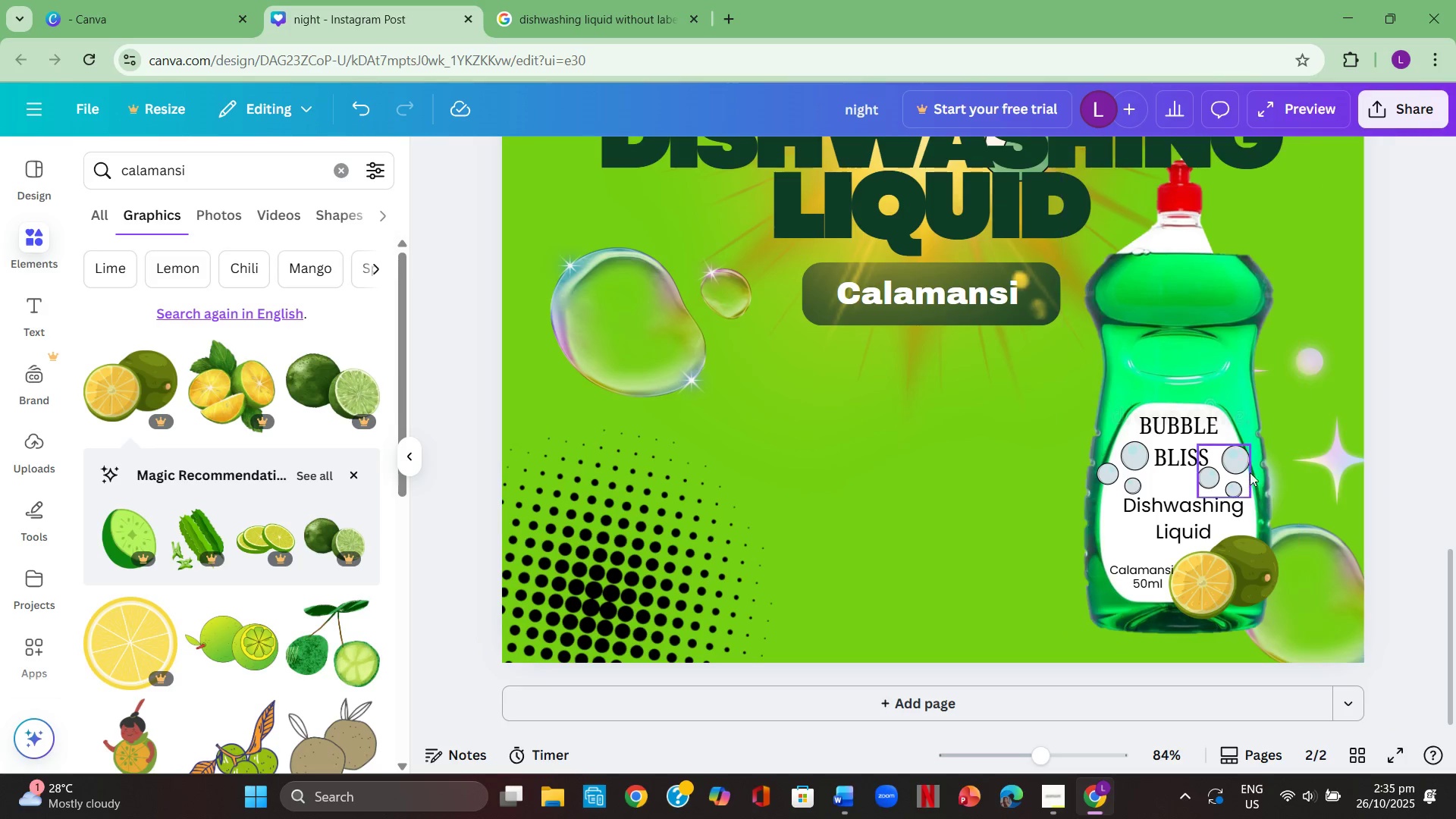 
left_click([1243, 453])
 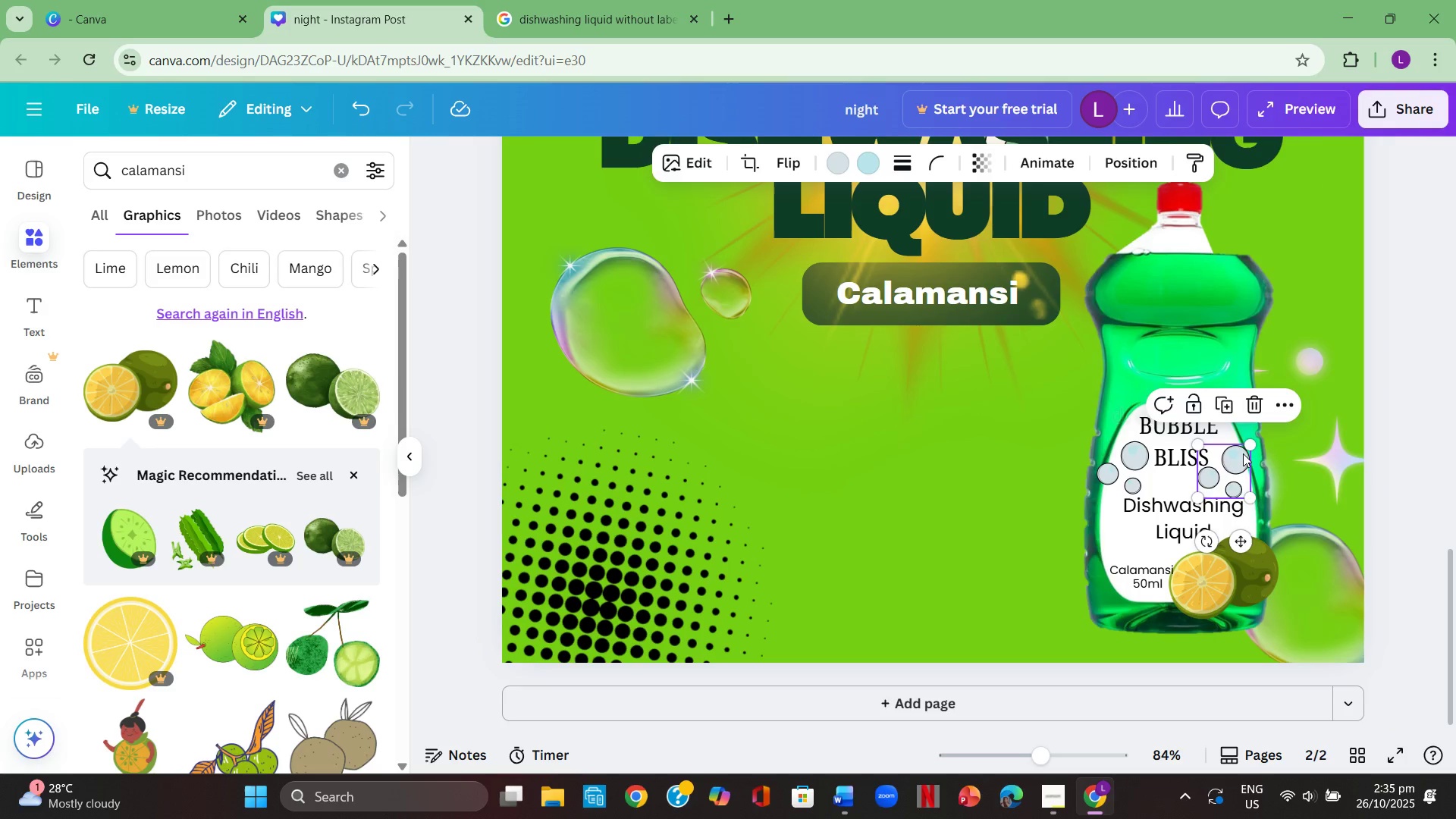 
key(Backspace)
 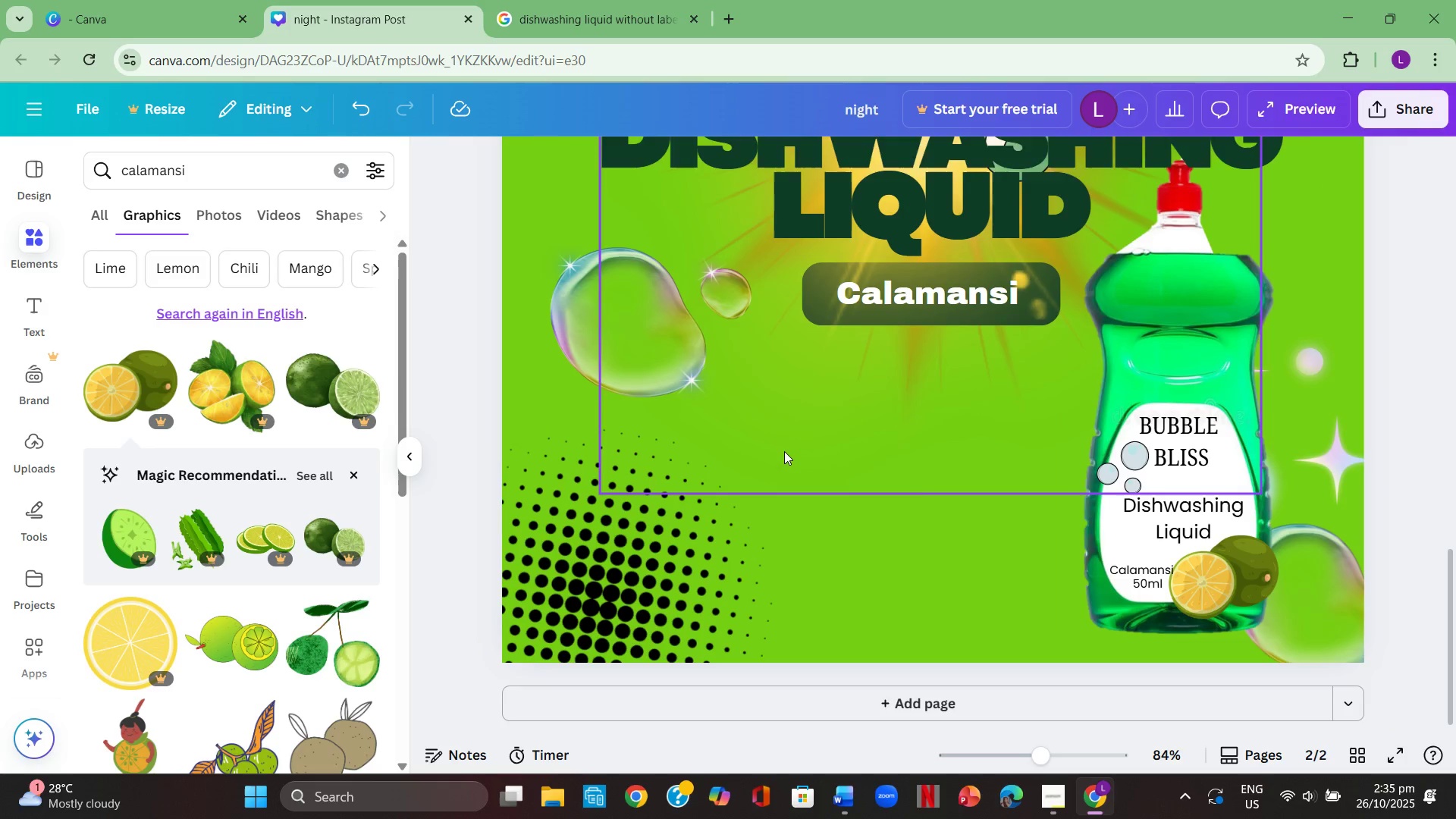 
left_click([783, 451])
 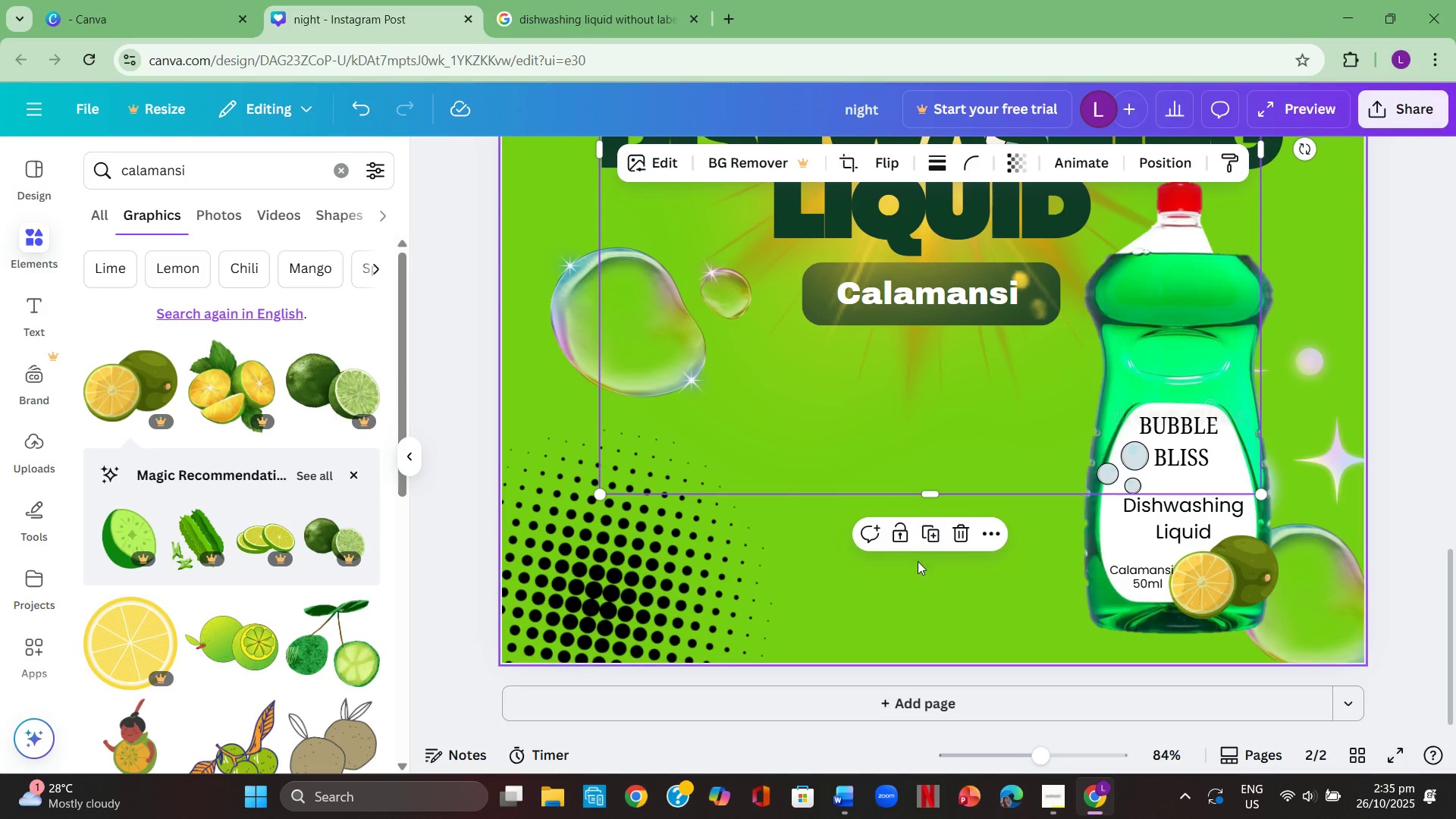 
left_click([918, 561])
 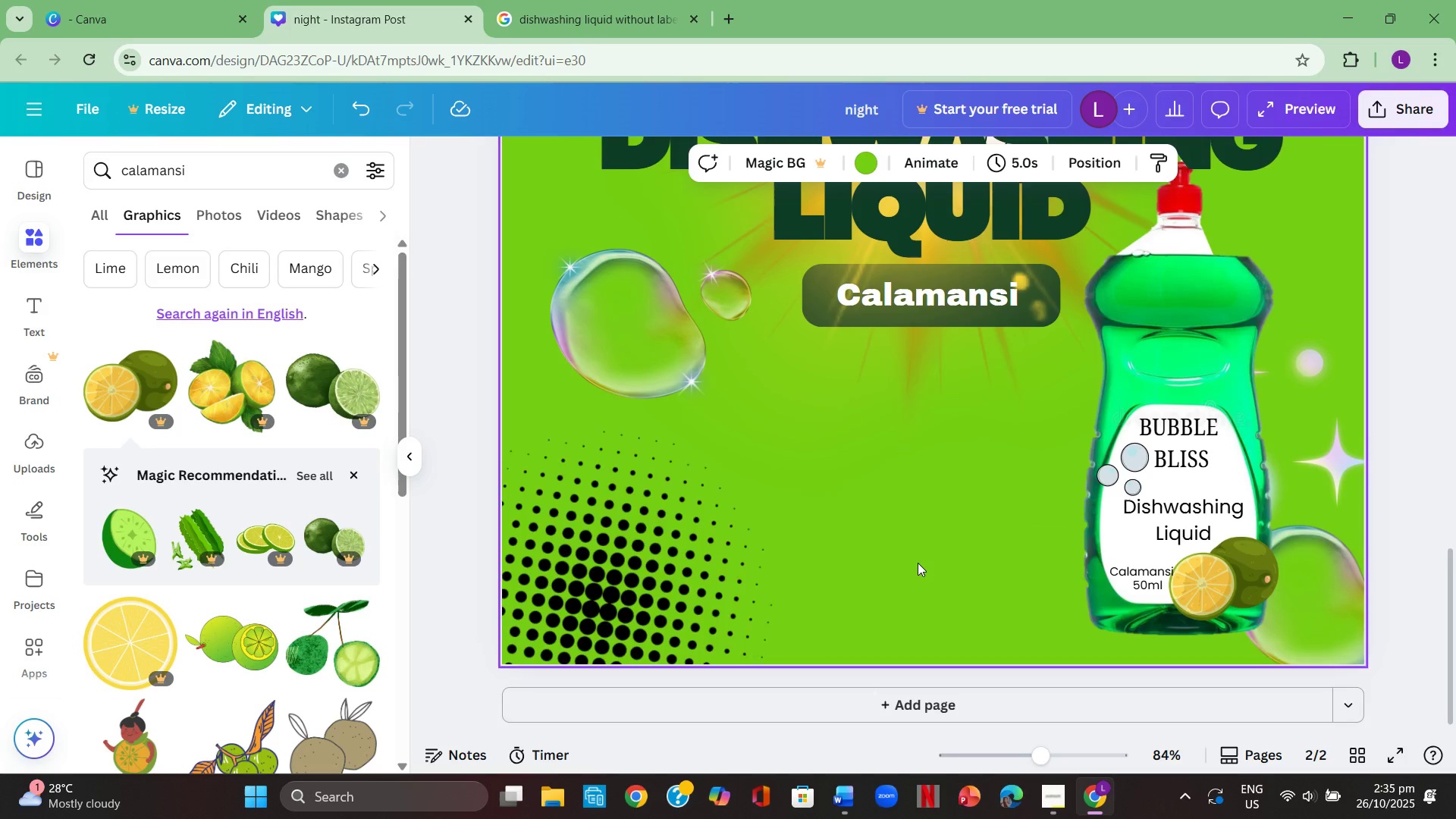 
scroll: coordinate [918, 563], scroll_direction: up, amount: 1.0
 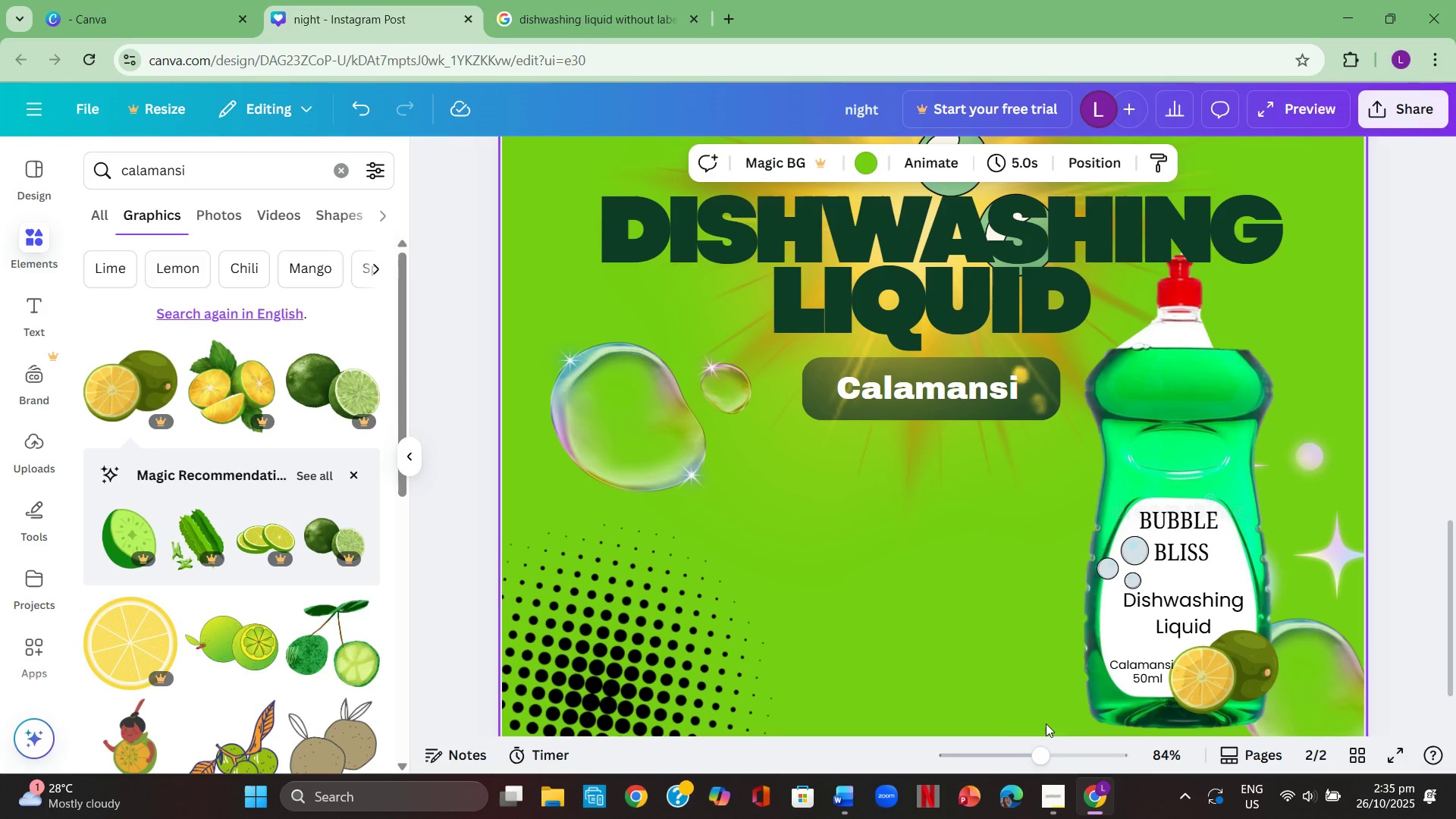 
left_click([1015, 747])
 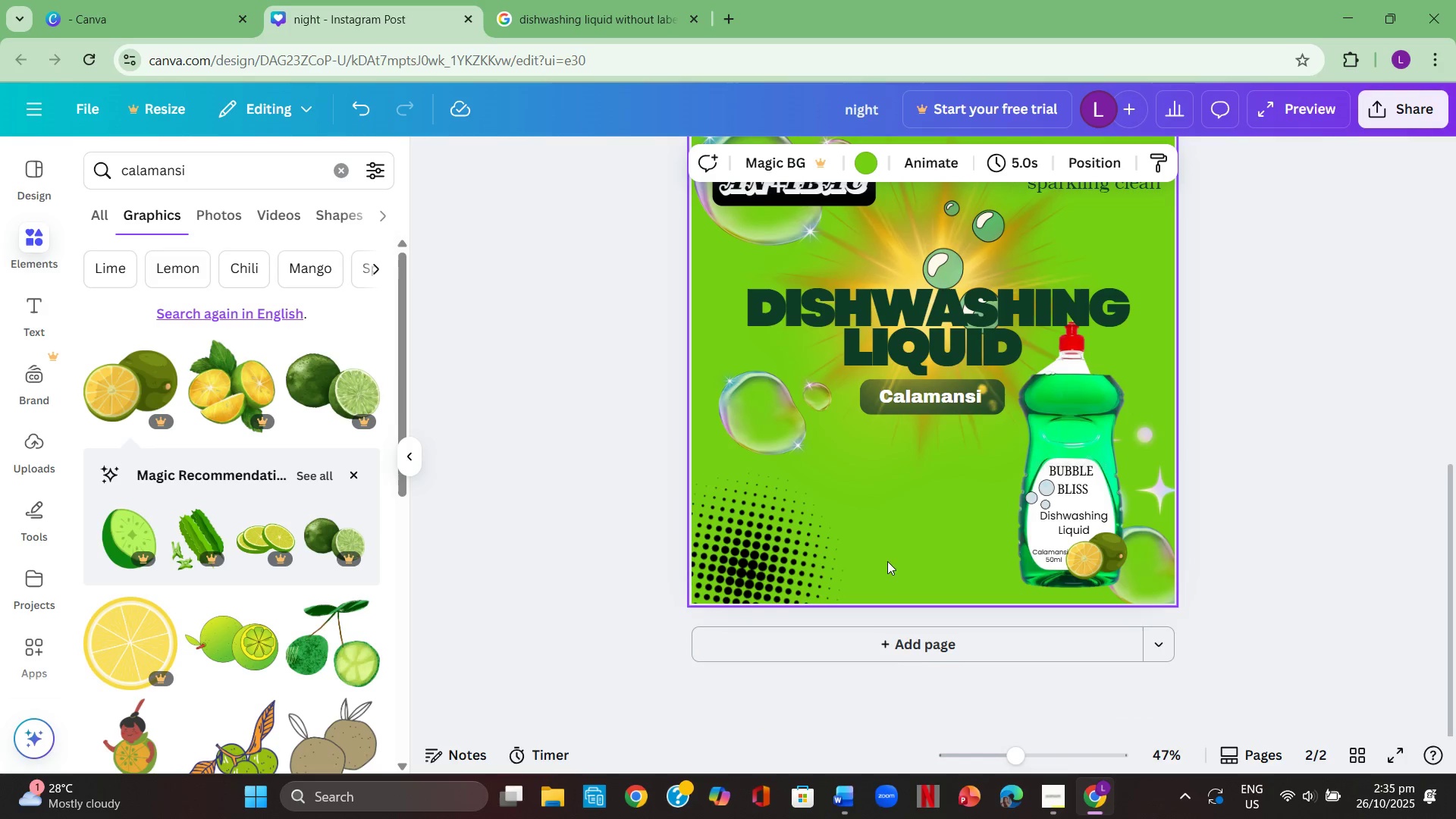 
scroll: coordinate [886, 560], scroll_direction: up, amount: 2.0
 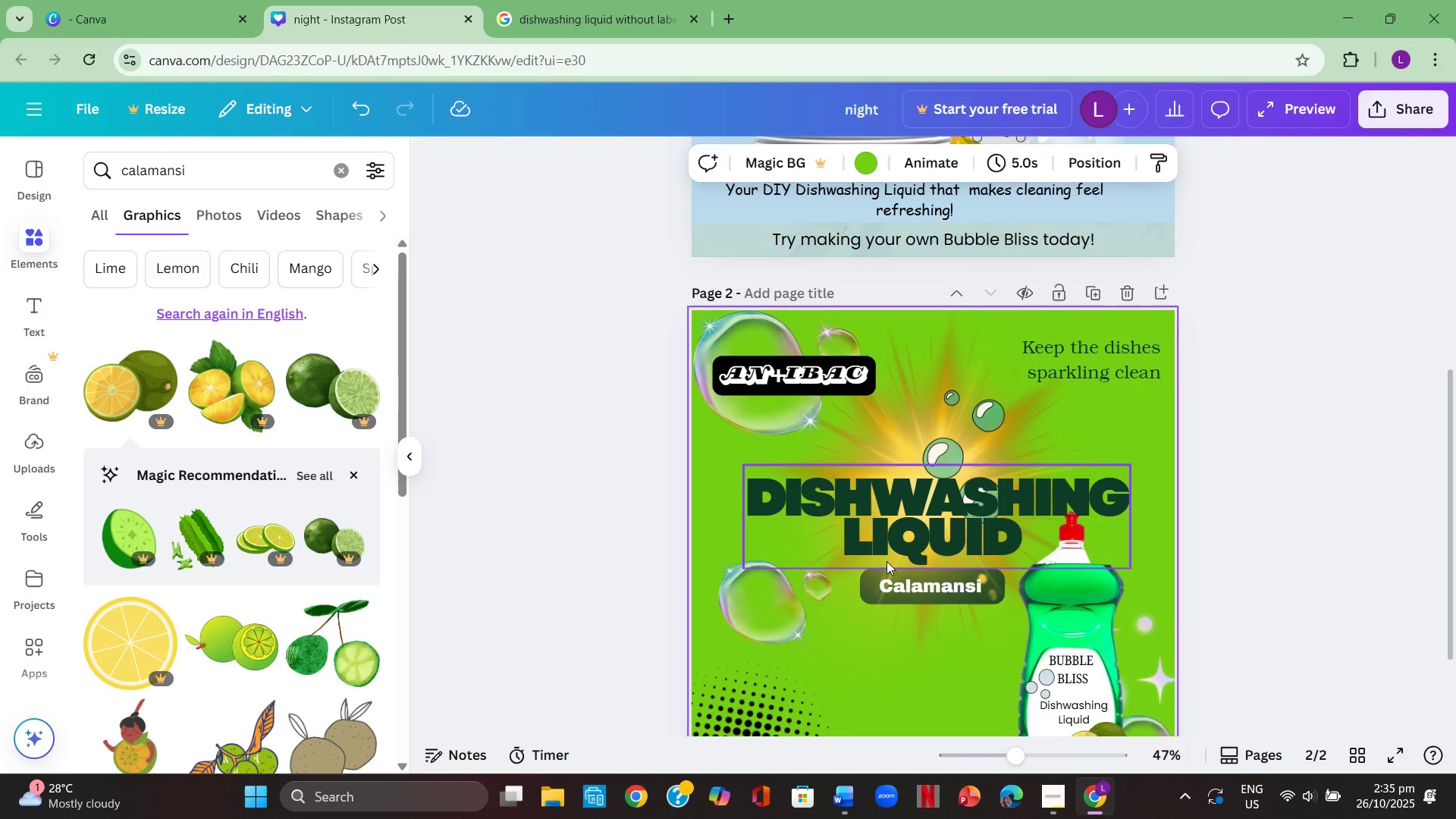 
scroll: coordinate [886, 562], scroll_direction: down, amount: 2.0
 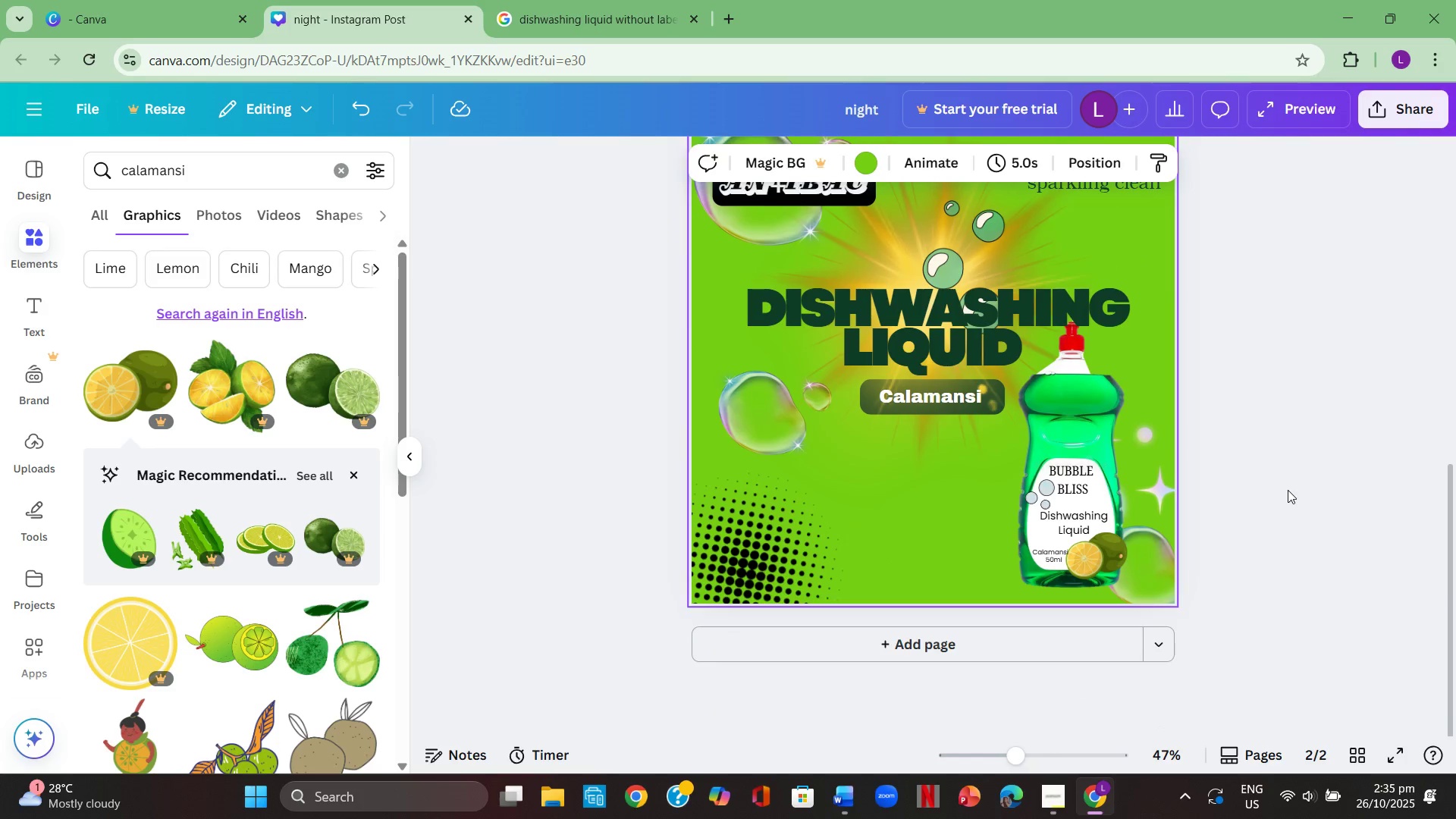 
scroll: coordinate [1288, 490], scroll_direction: up, amount: 2.0
 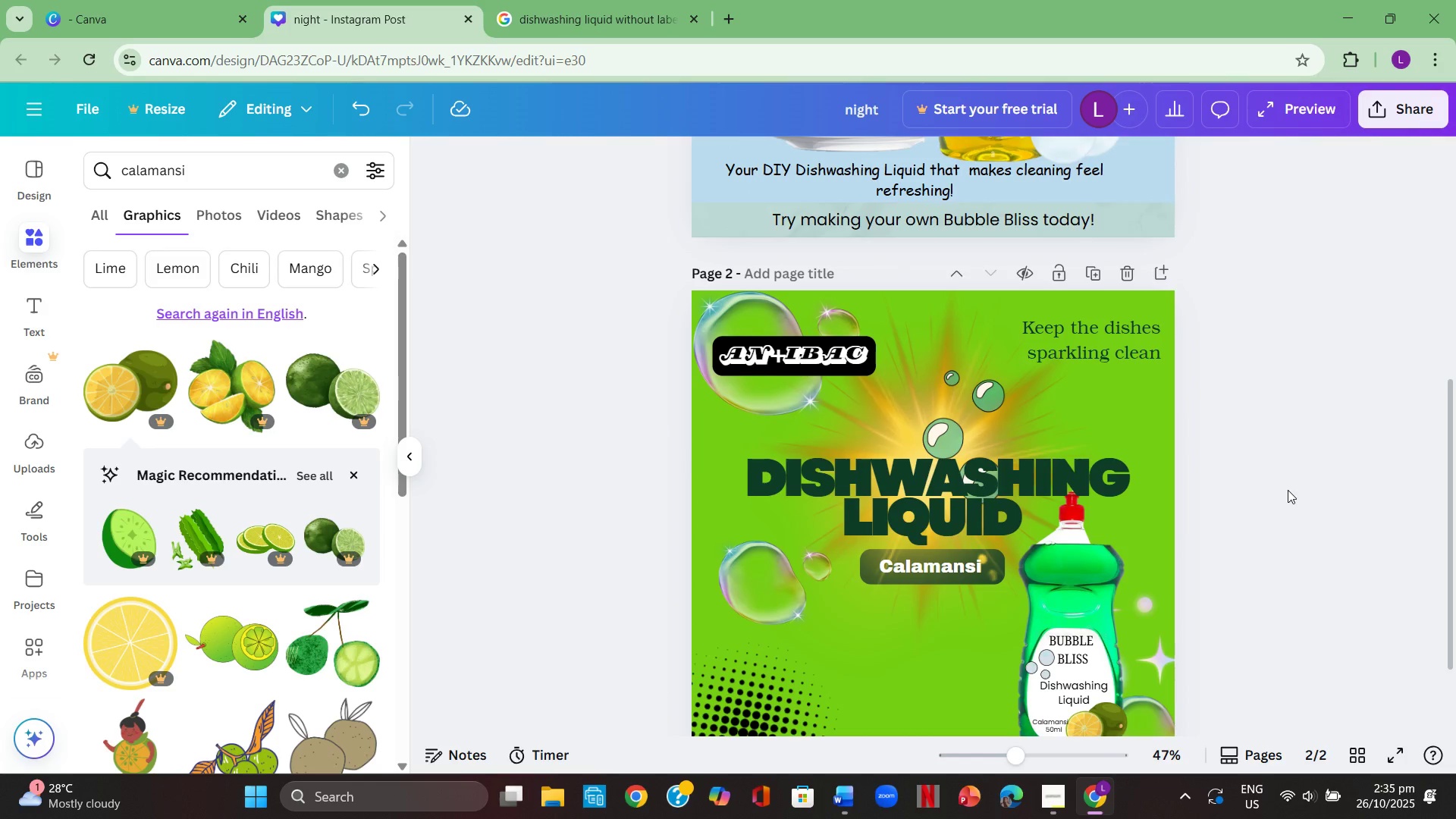 
scroll: coordinate [1288, 490], scroll_direction: down, amount: 2.0
 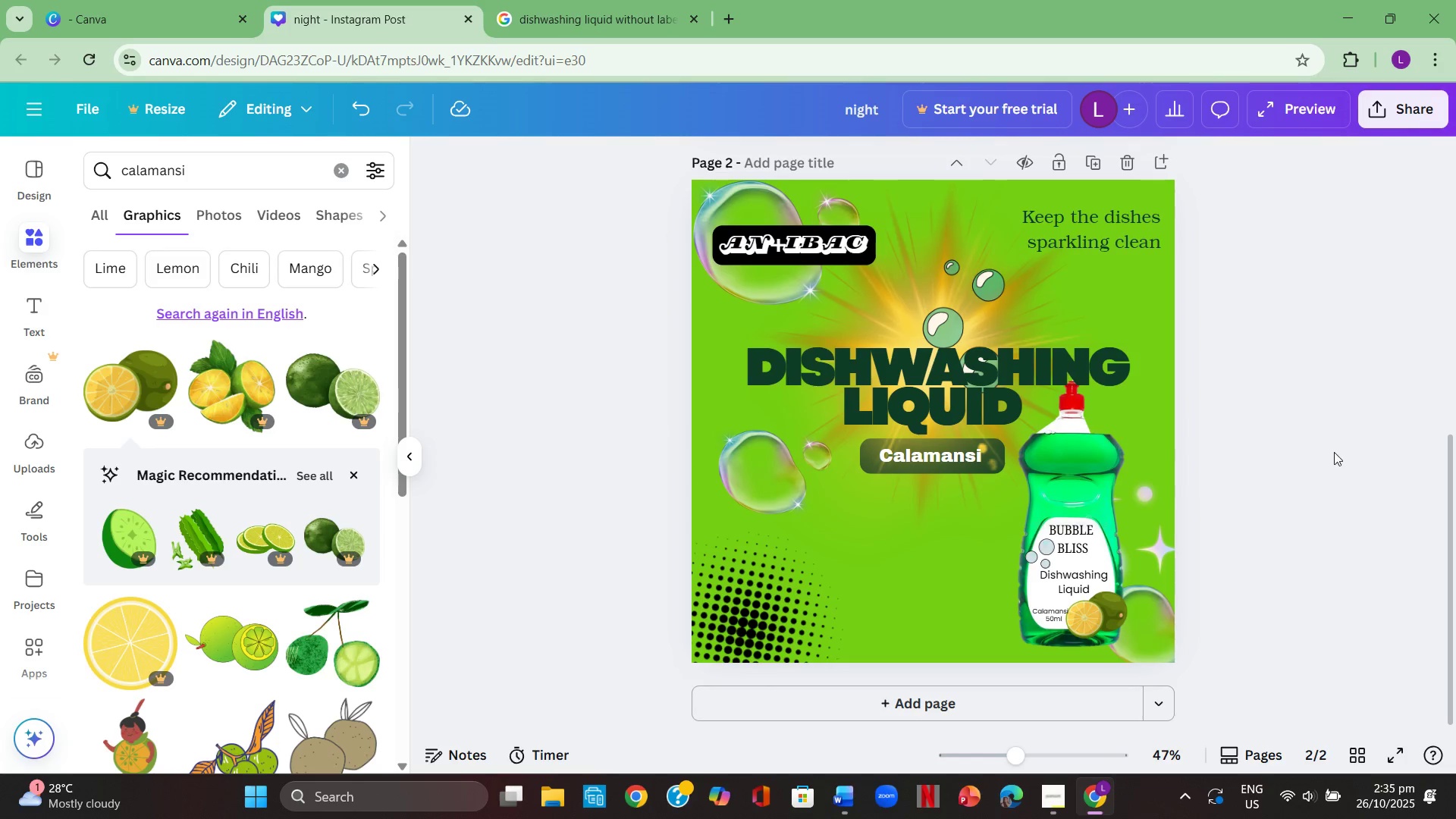 
left_click([1334, 452])
 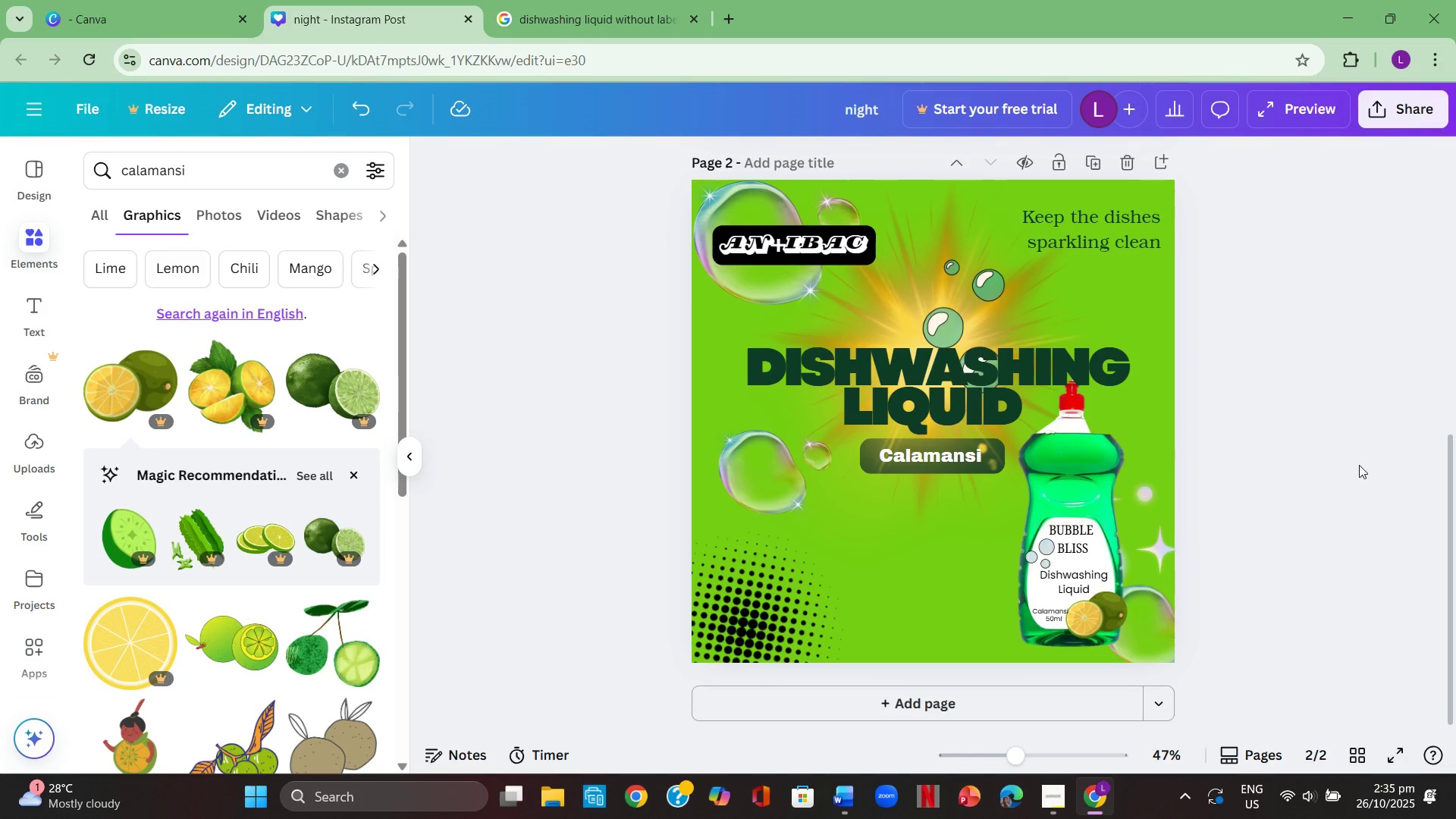 
wait(15.56)
 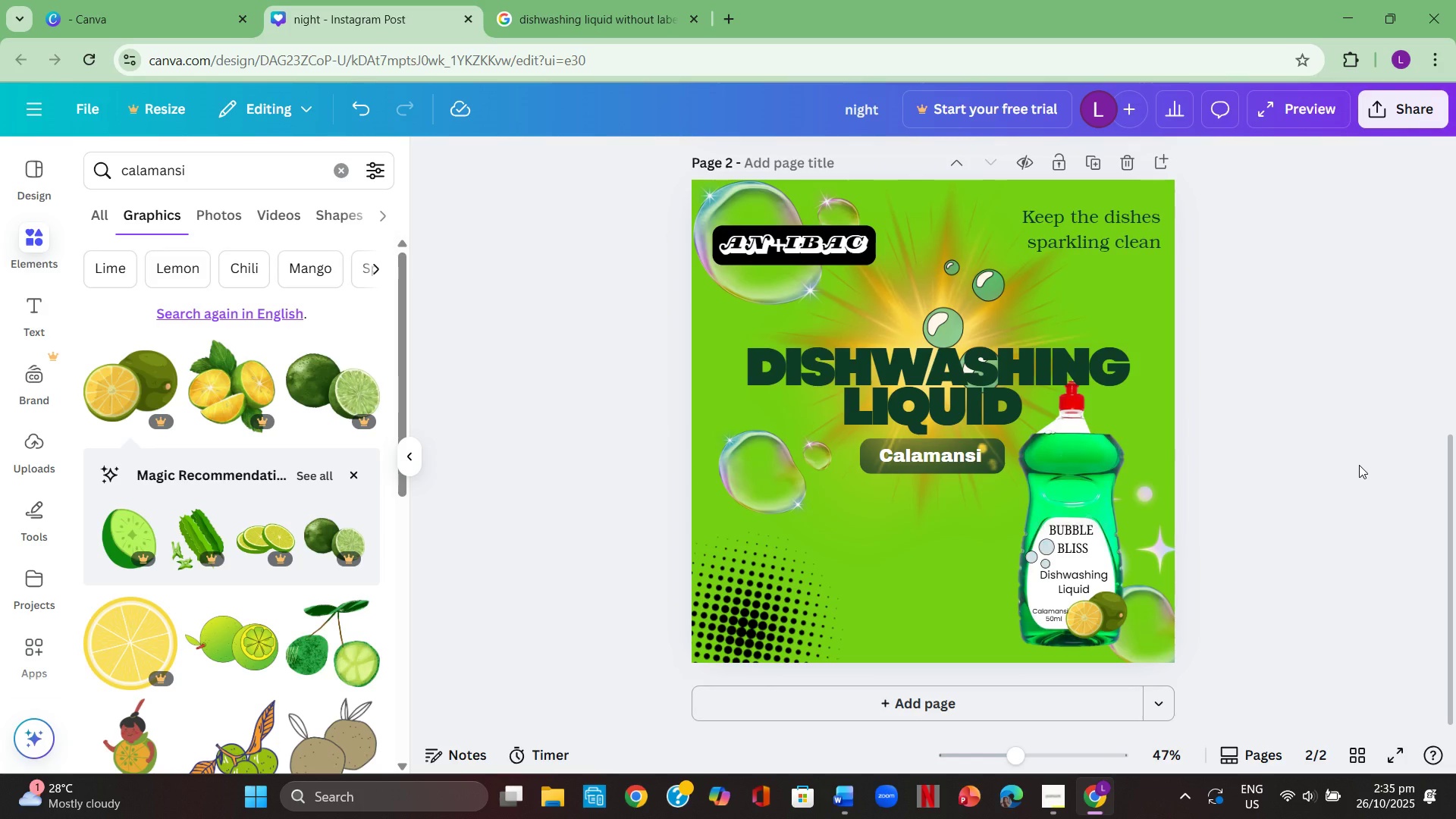 
left_click([27, 311])
 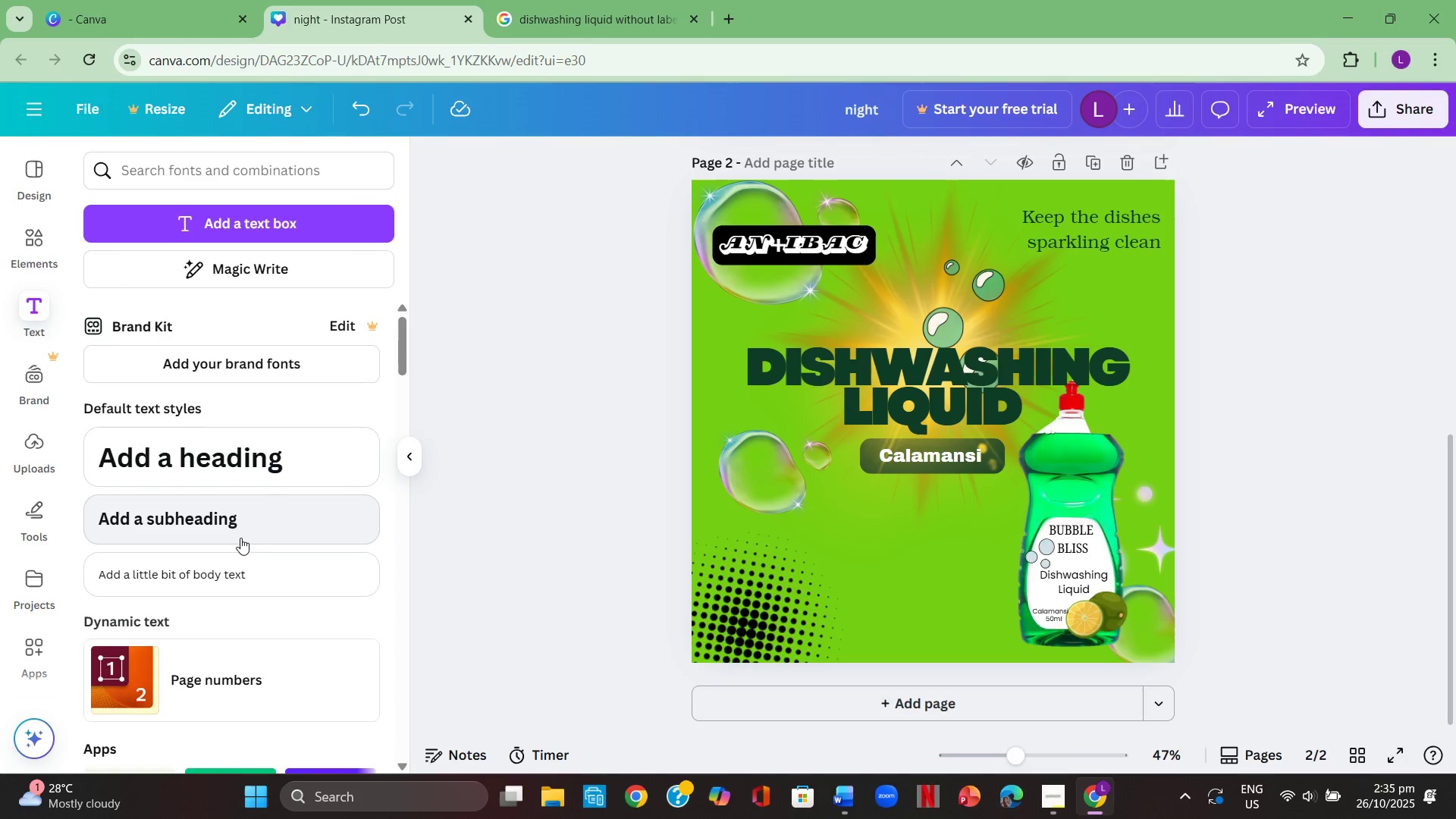 
left_click([242, 522])
 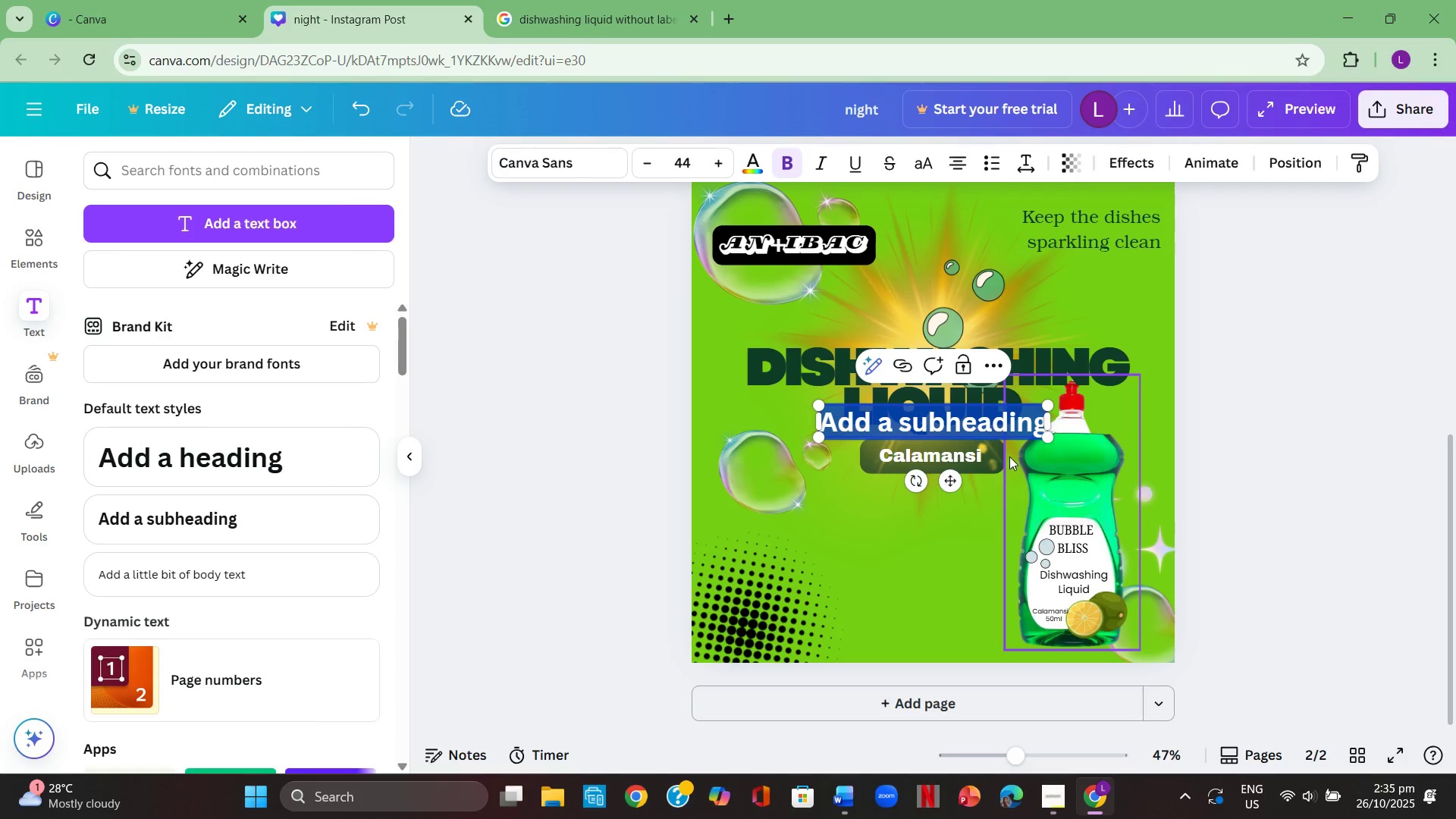 
key(Backspace)
 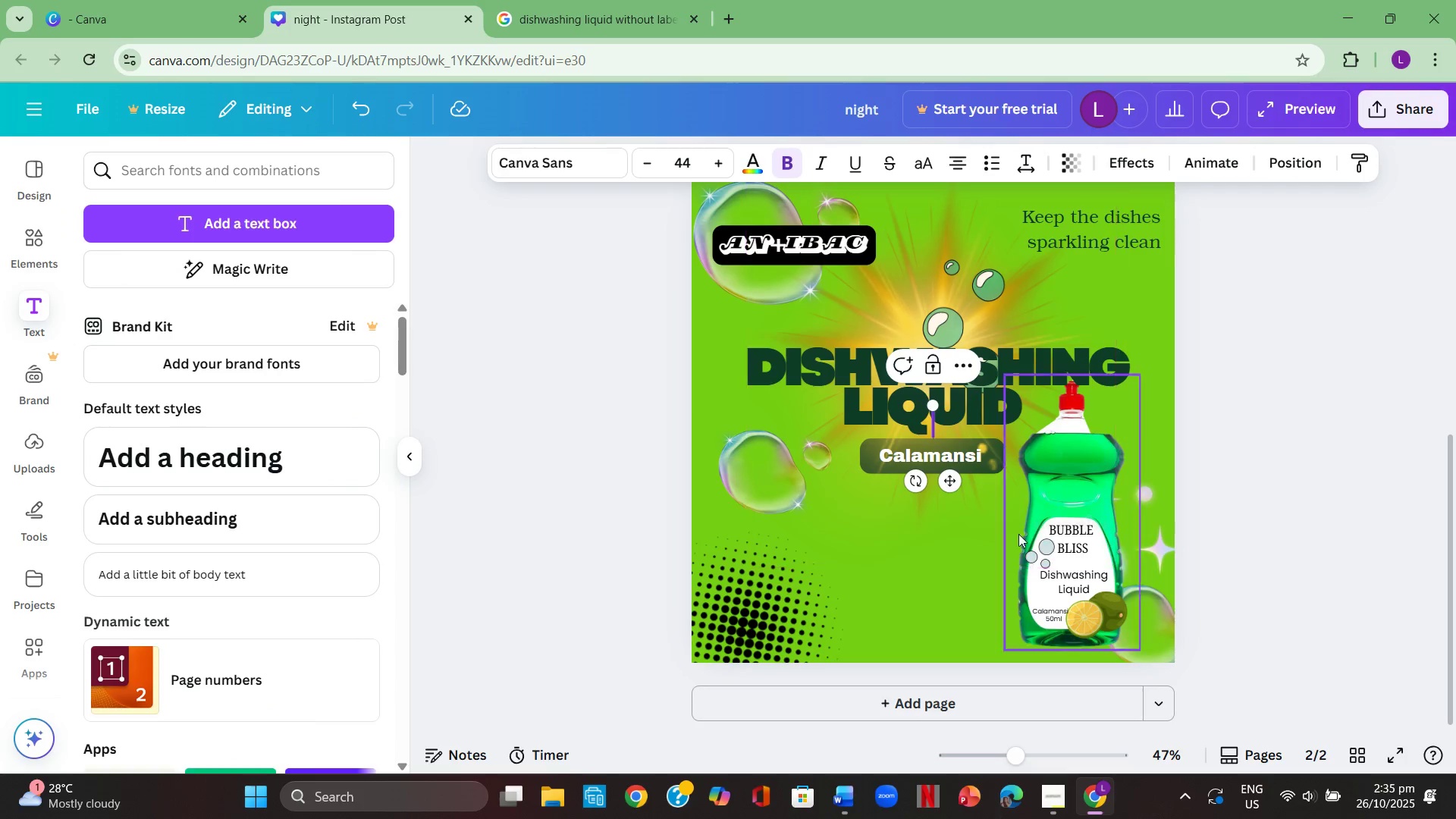 
left_click([1410, 655])
 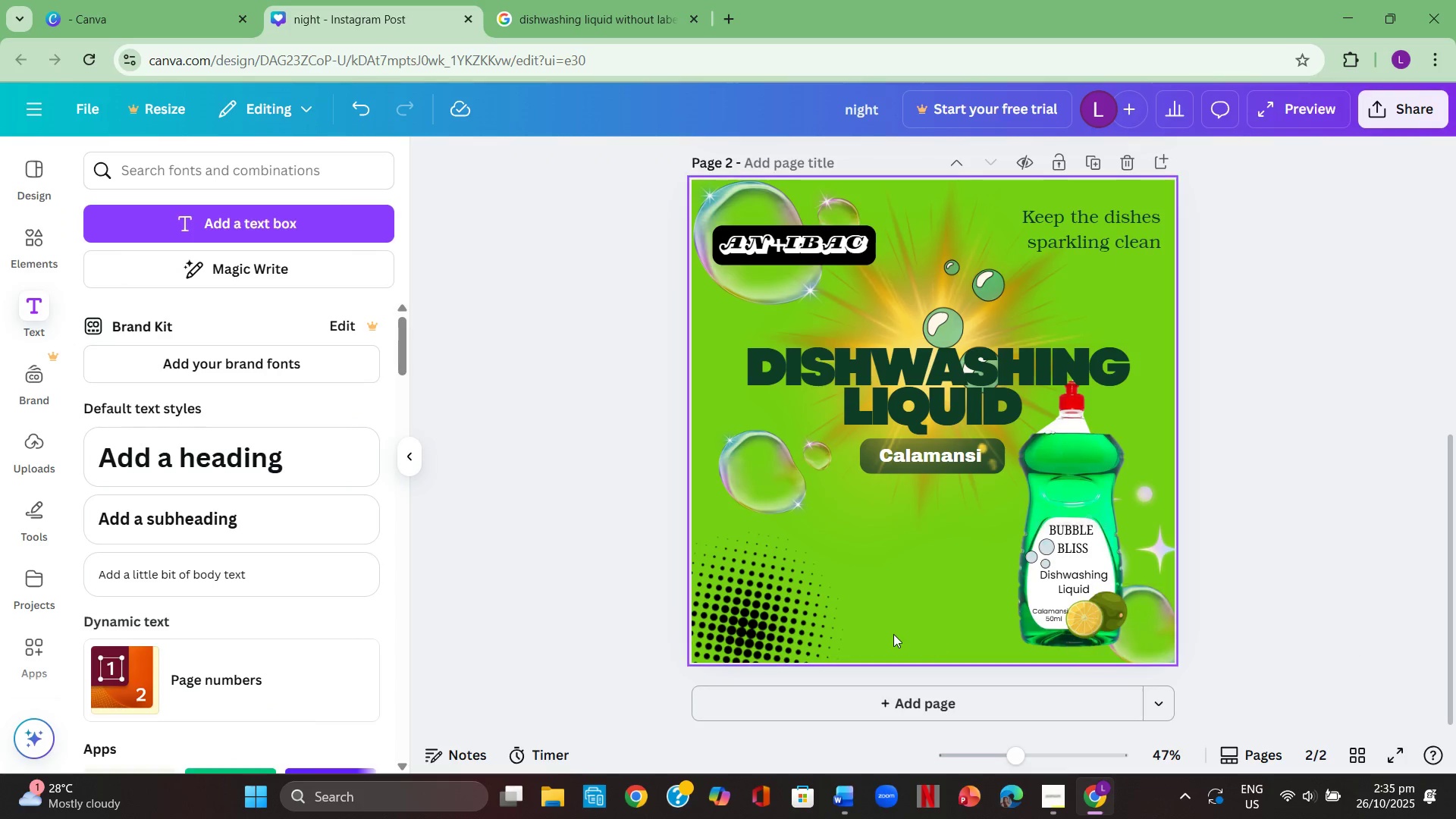 
left_click([893, 634])
 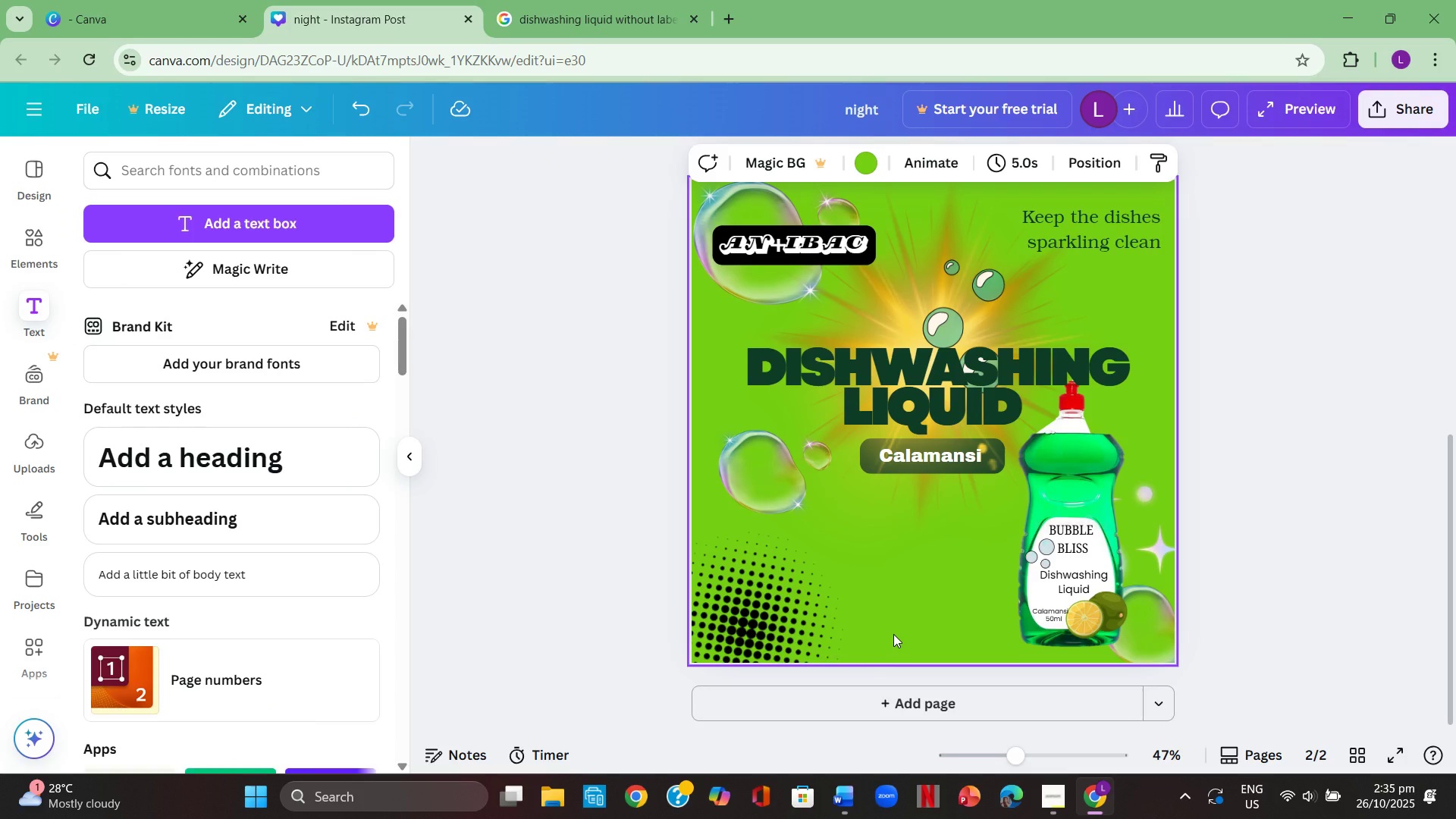 
key(T)
 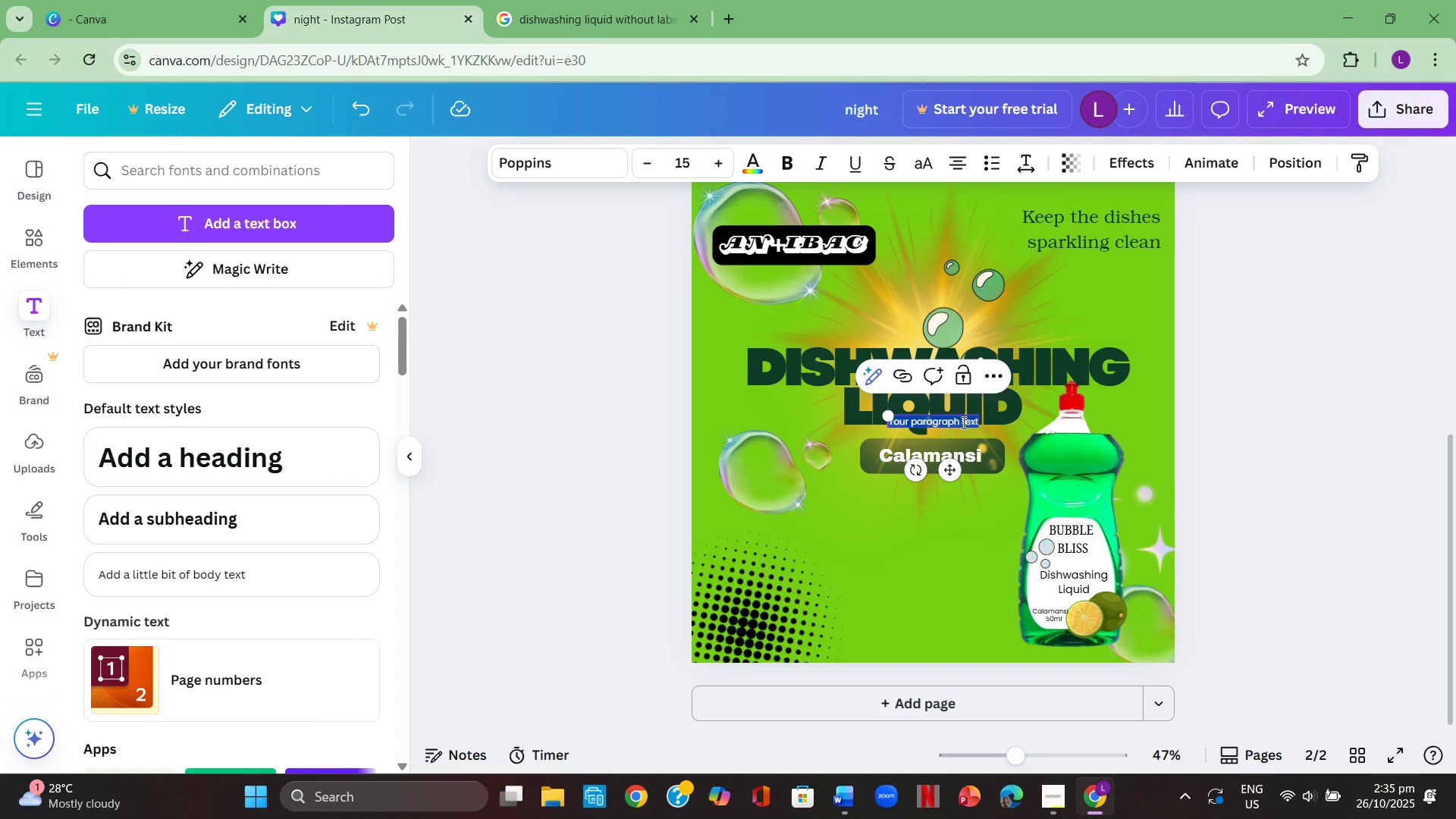 
key(Backspace)
 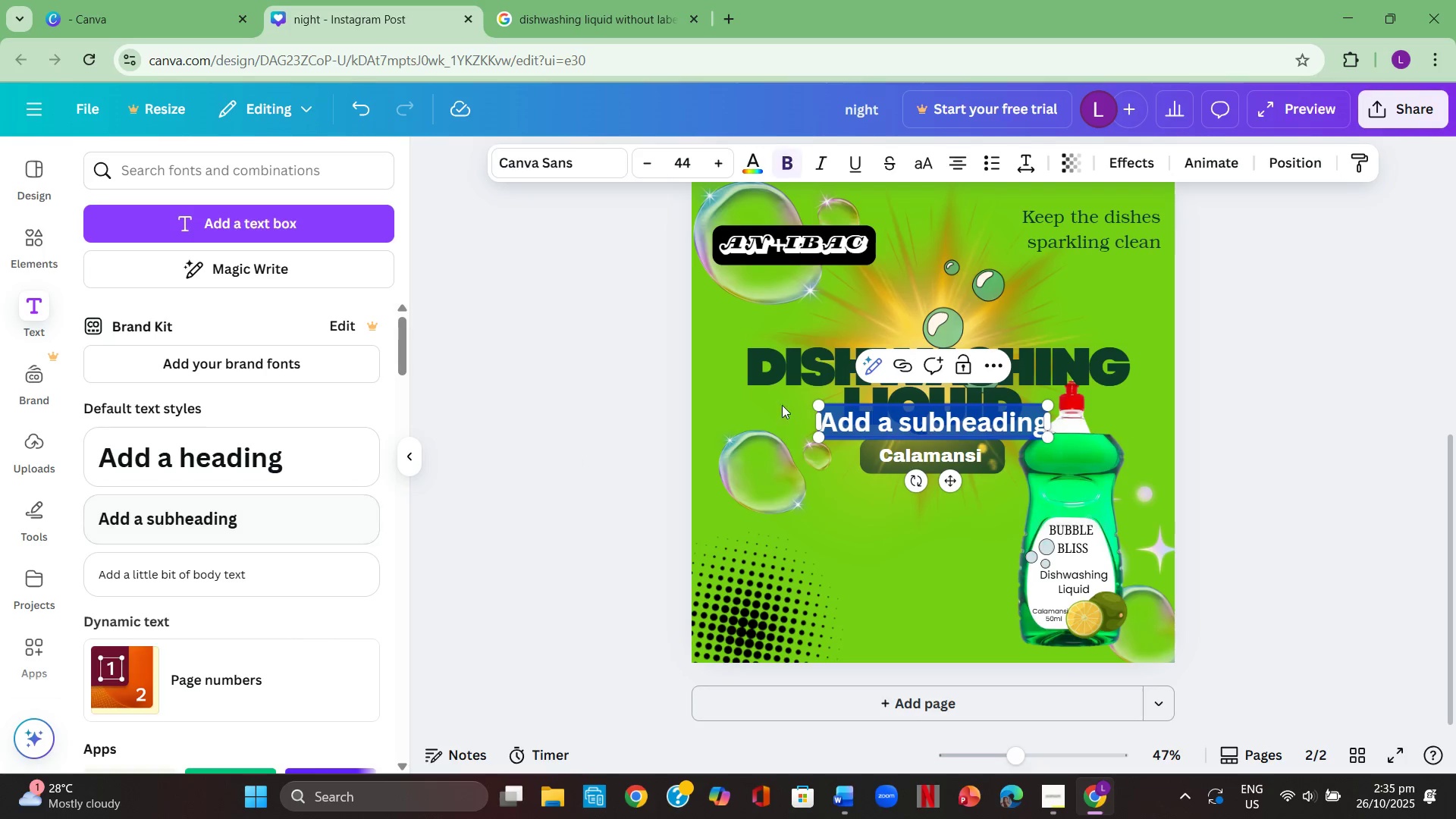 
left_click([1289, 462])
 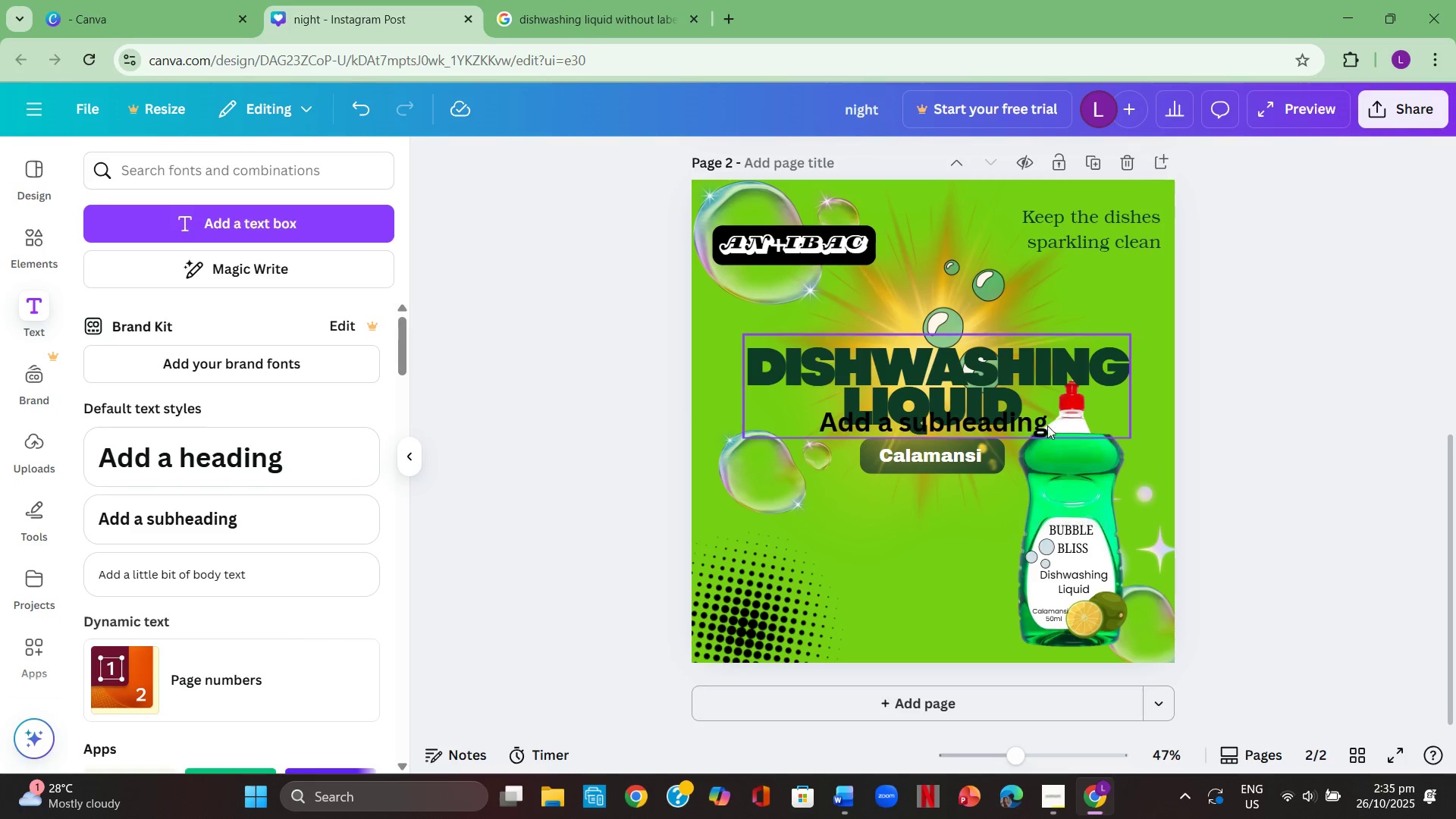 
left_click_drag(start_coordinate=[1013, 431], to_coordinate=[984, 579])
 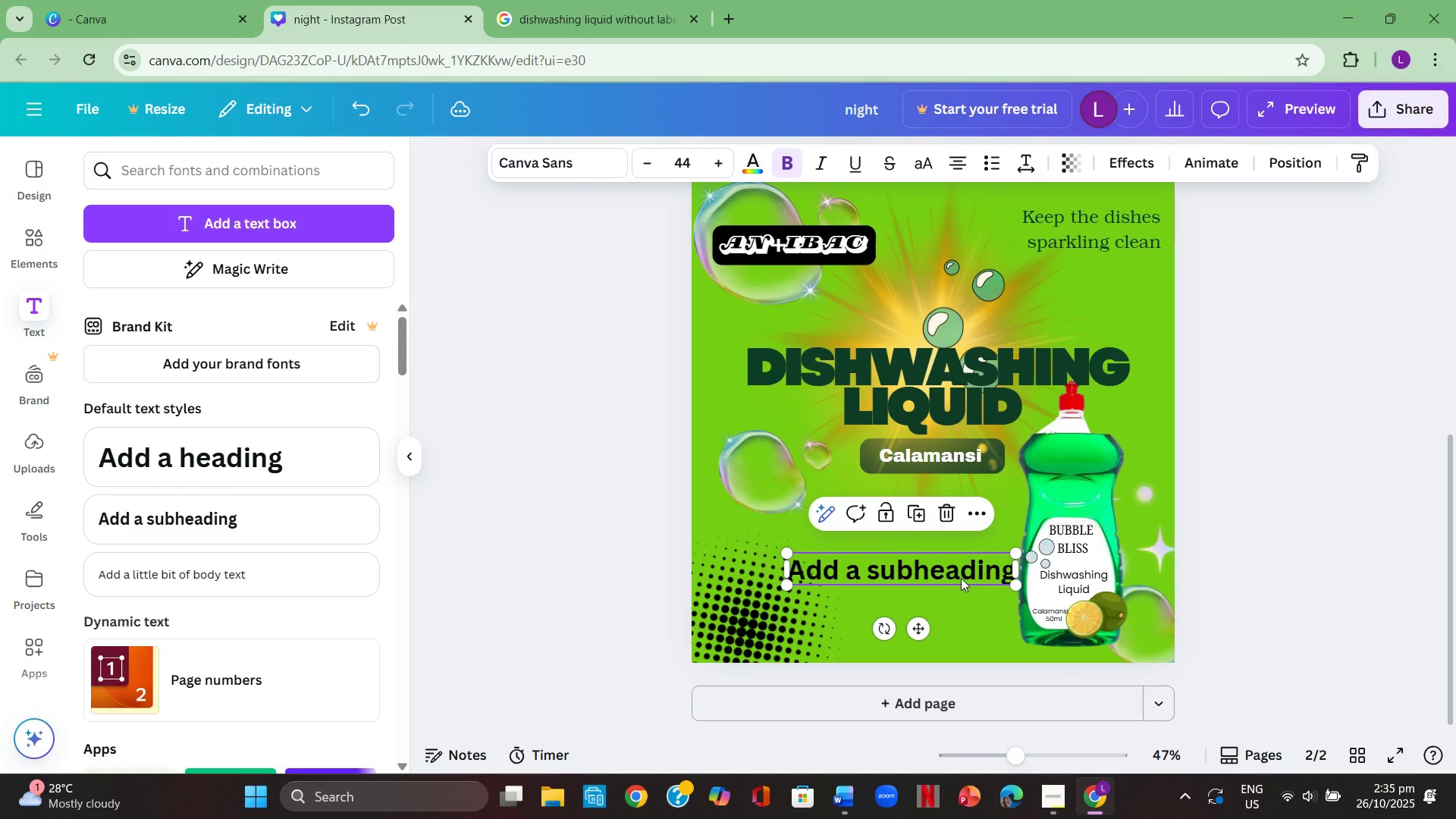 
left_click([961, 581])
 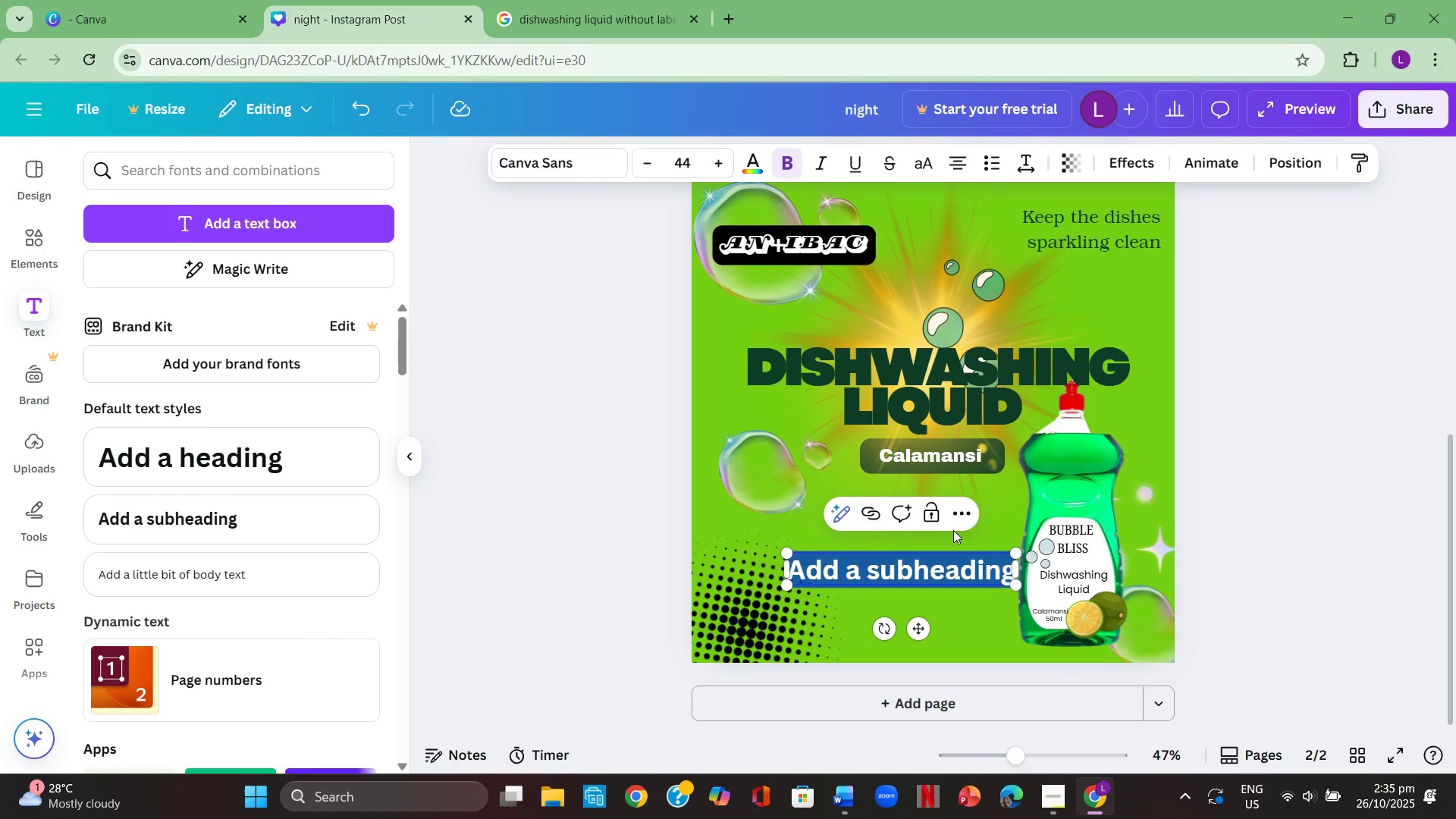 
key(Backspace)
type(Safe to use)
 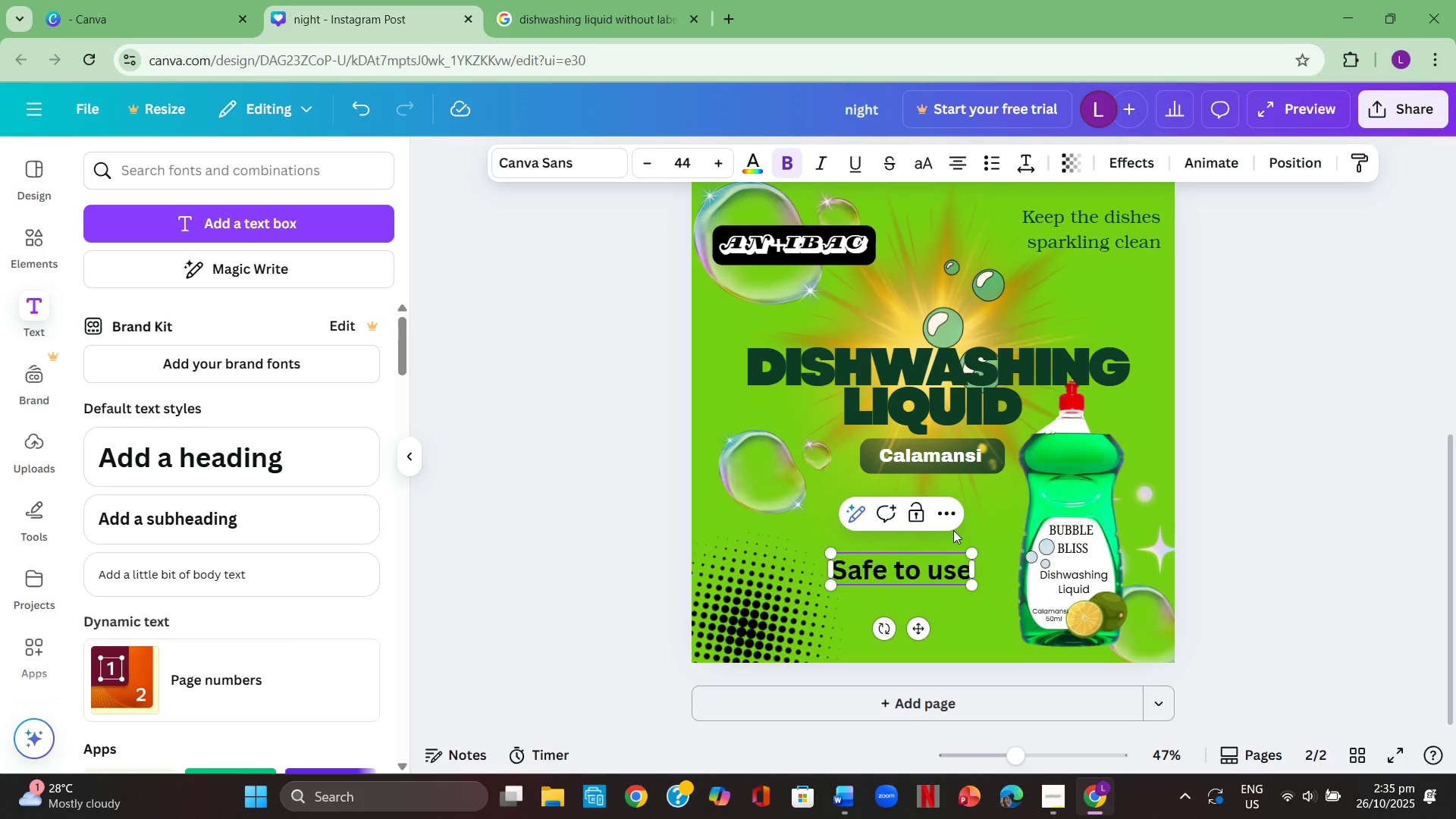 
key(Enter)
 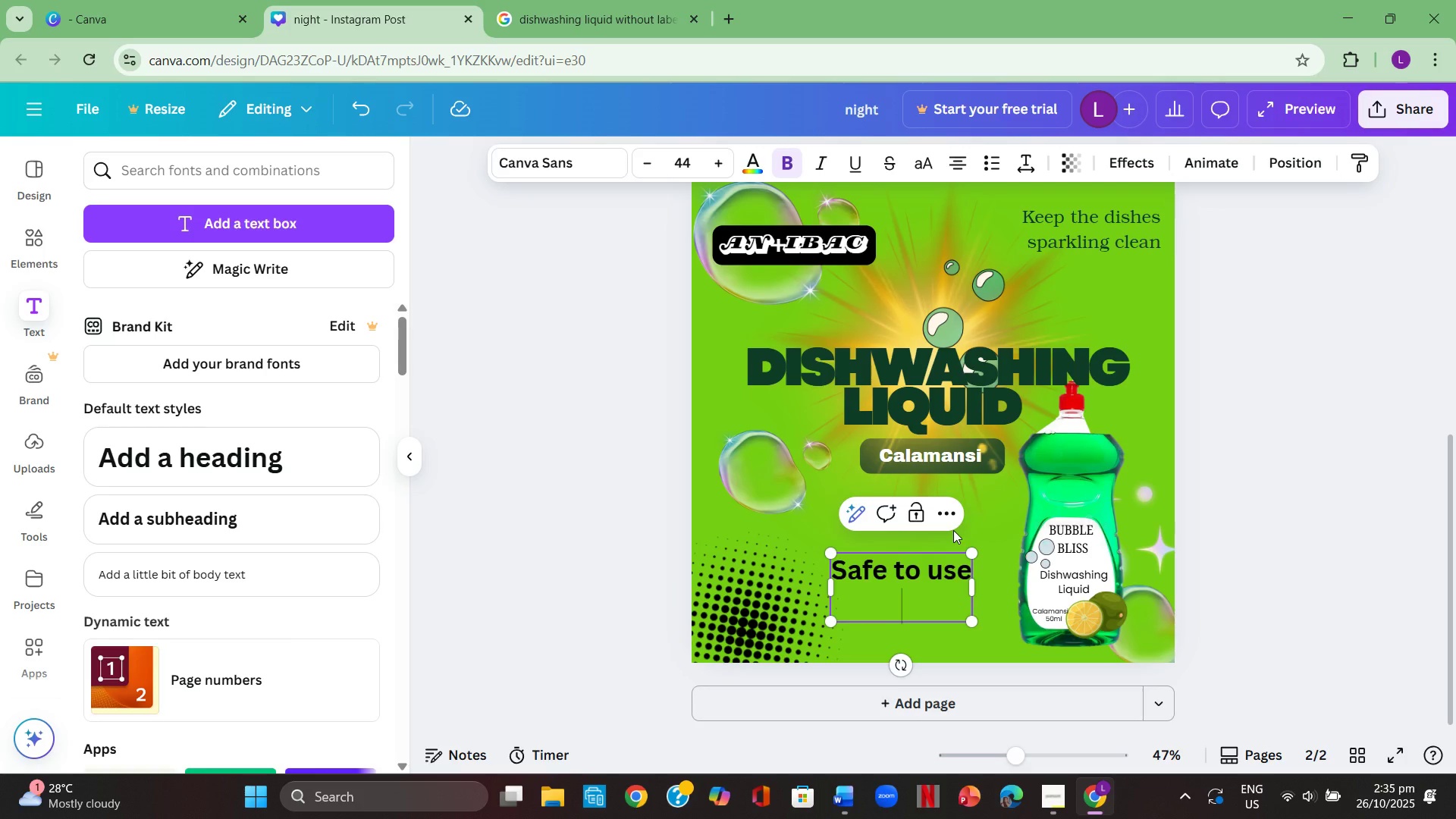 
type(Pure and concentrated)
 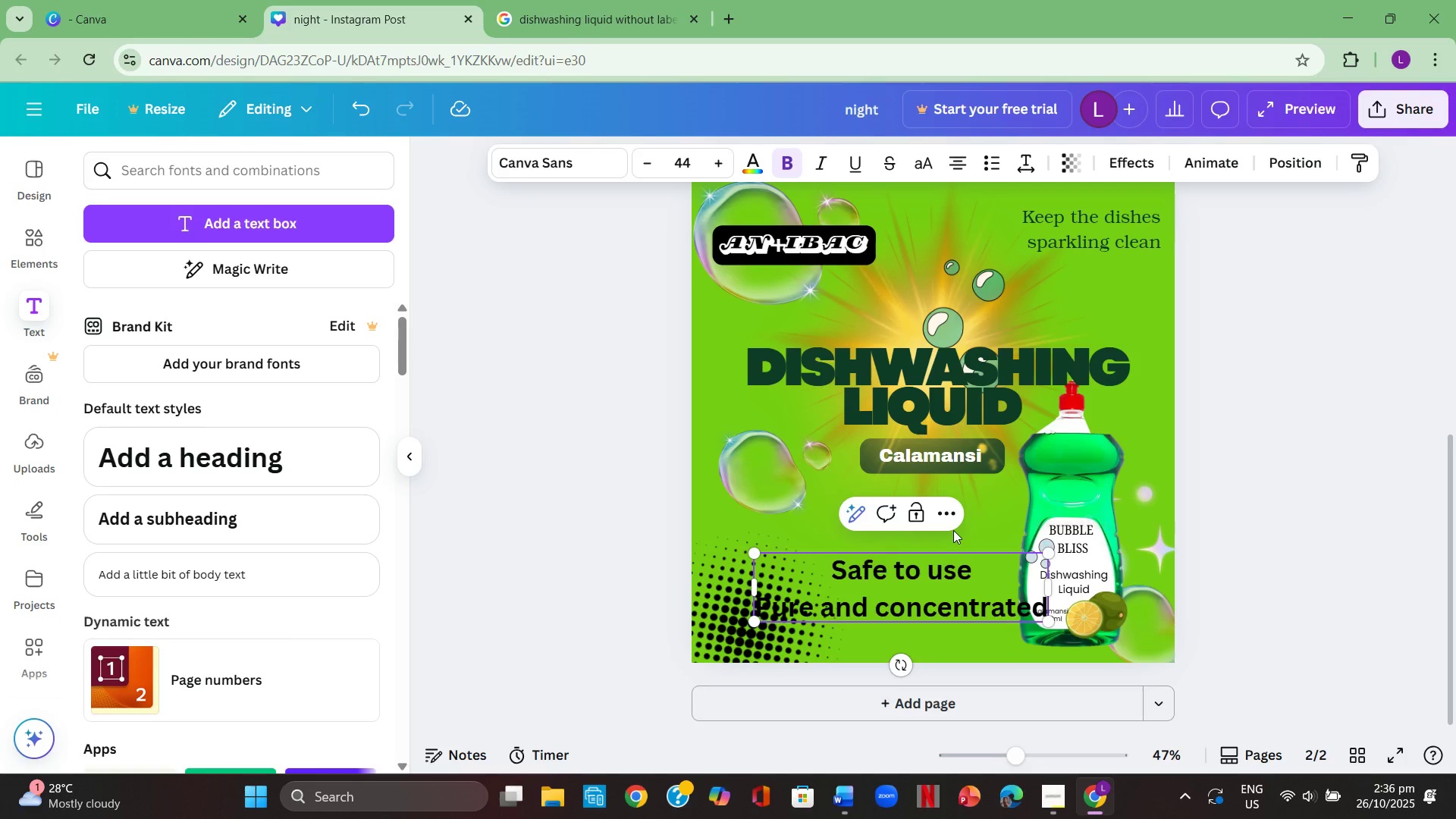 
key(Enter)
 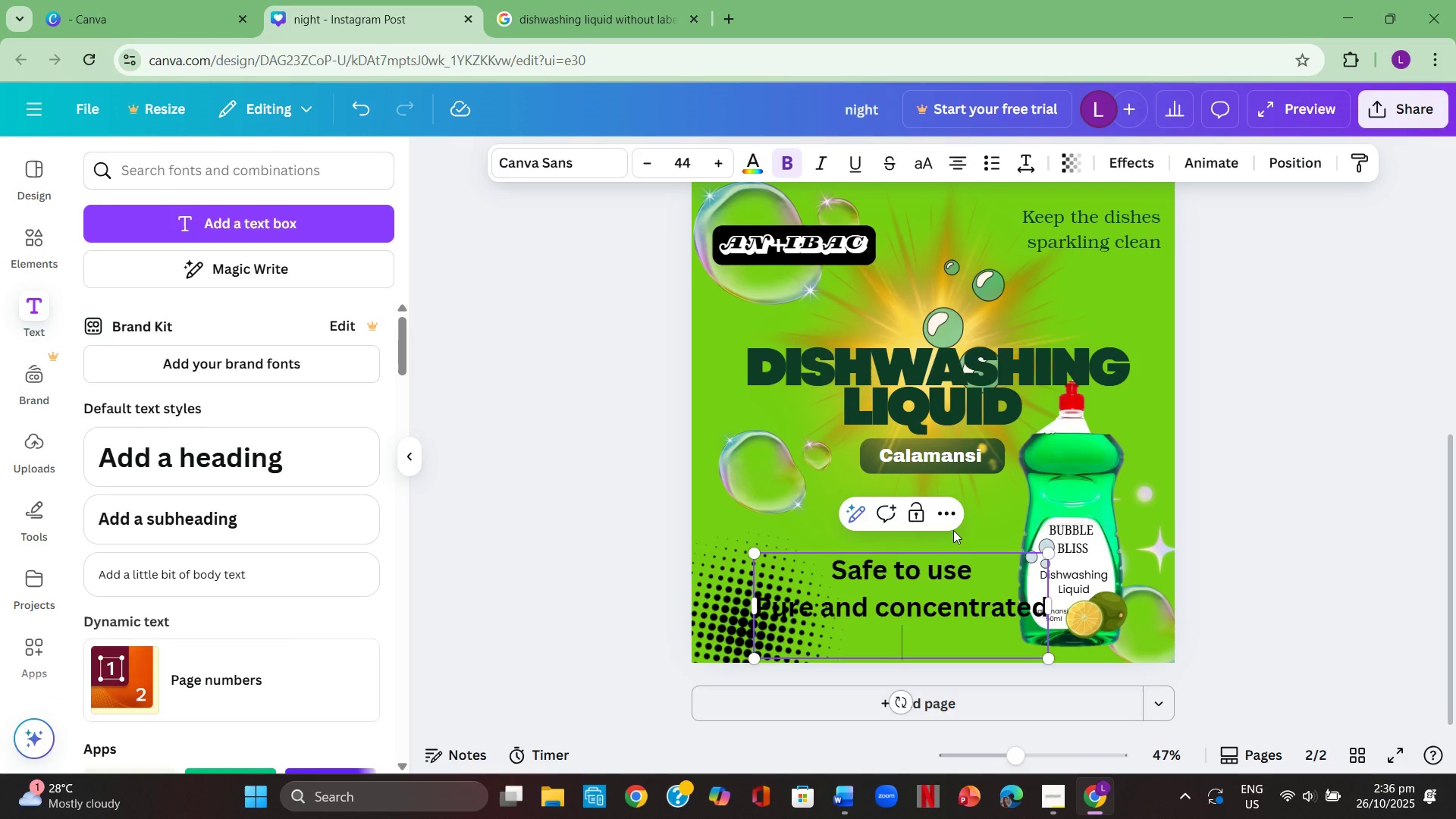 
type(Grease cleaning power)
 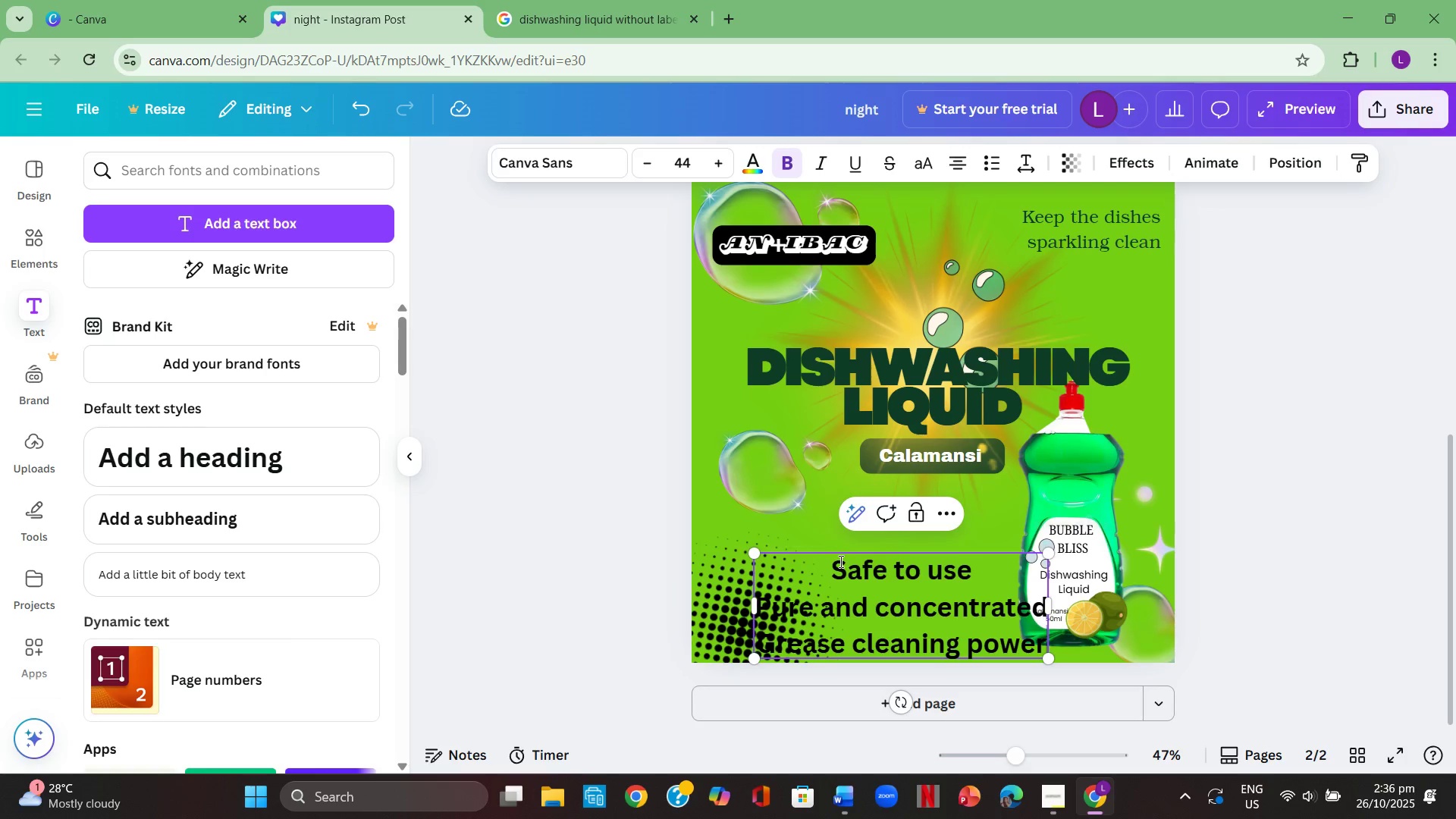 
left_click_drag(start_coordinate=[831, 568], to_coordinate=[1042, 647])
 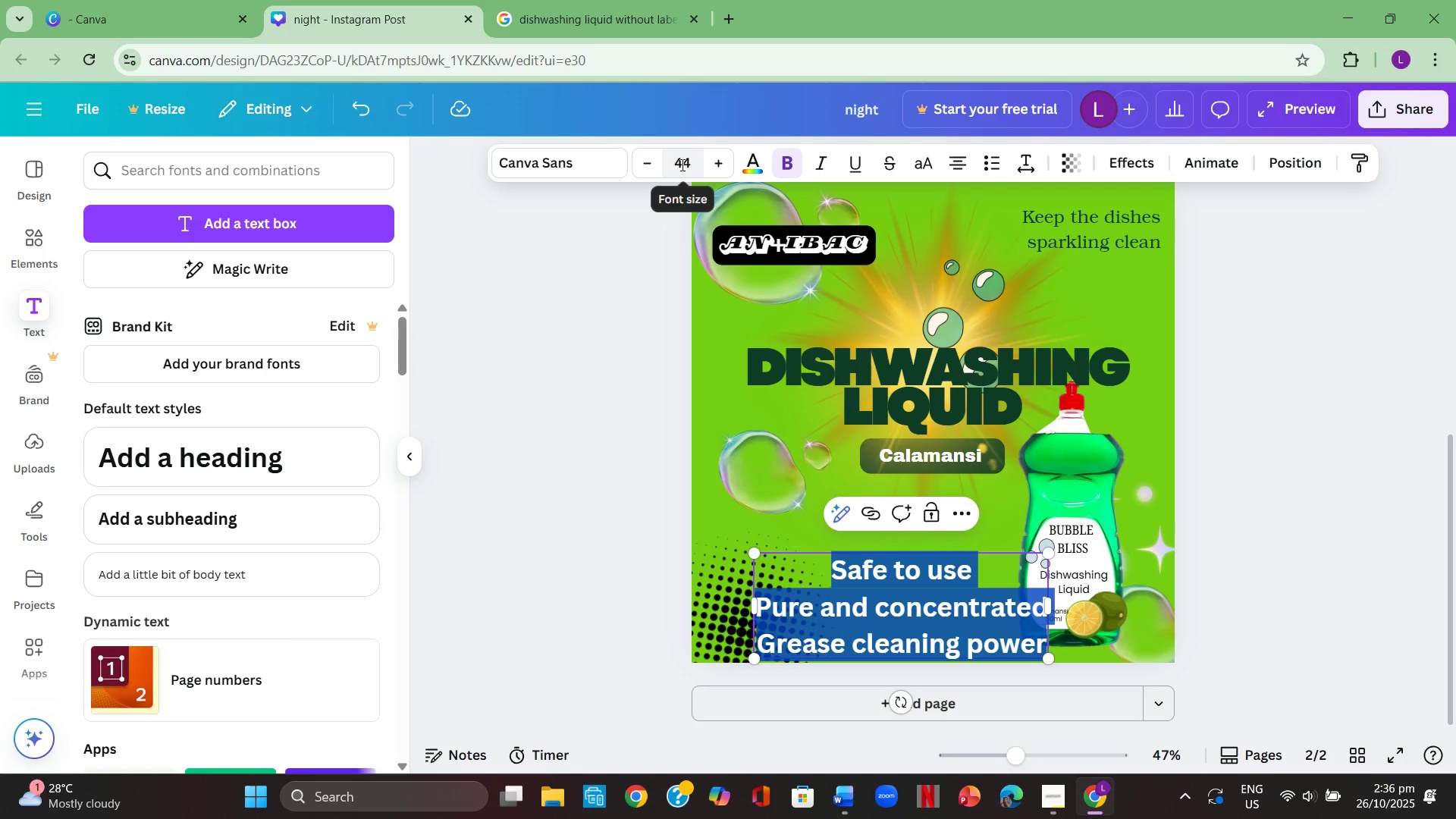 
left_click([684, 165])
 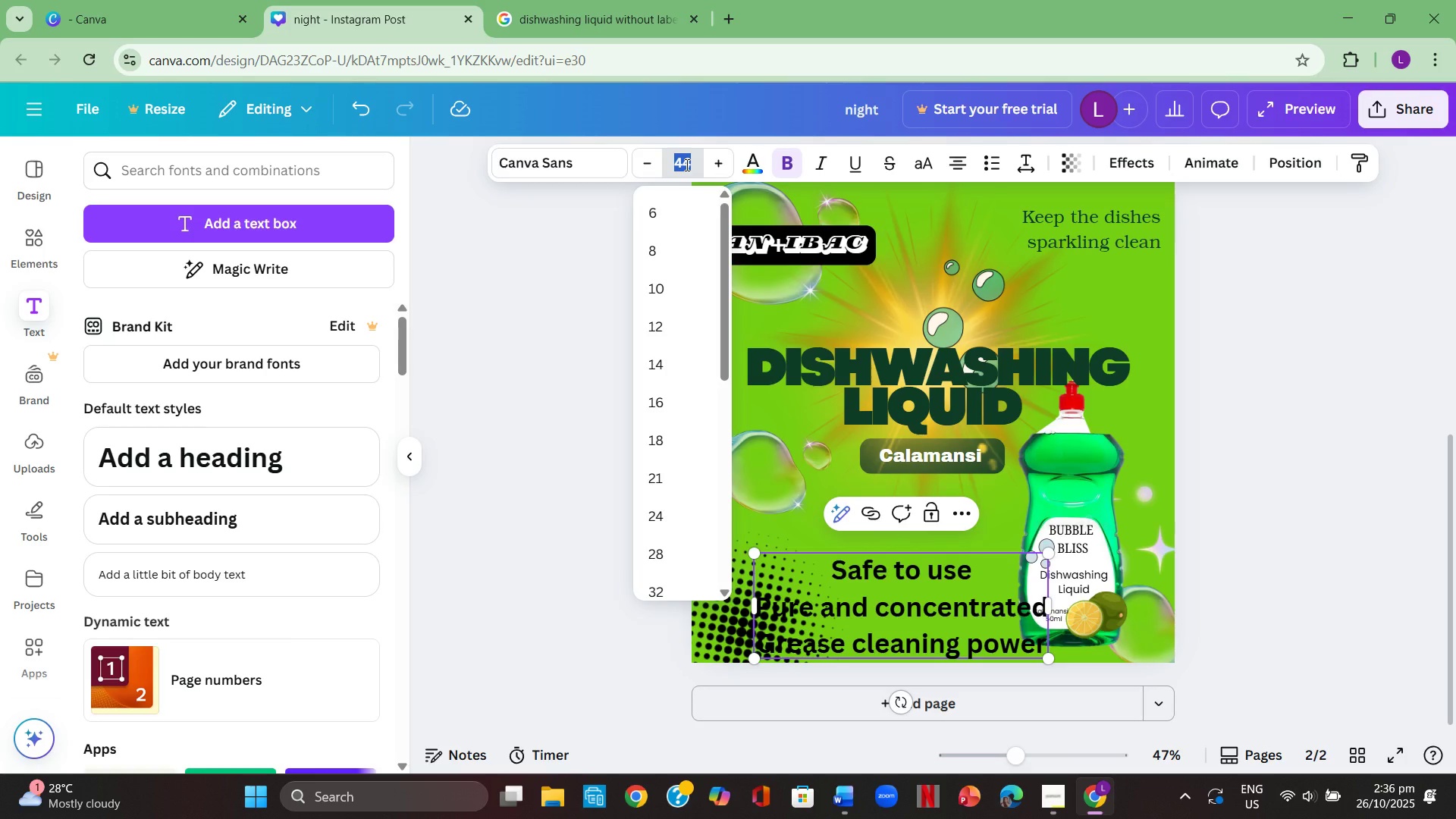 
key(Numpad2)
 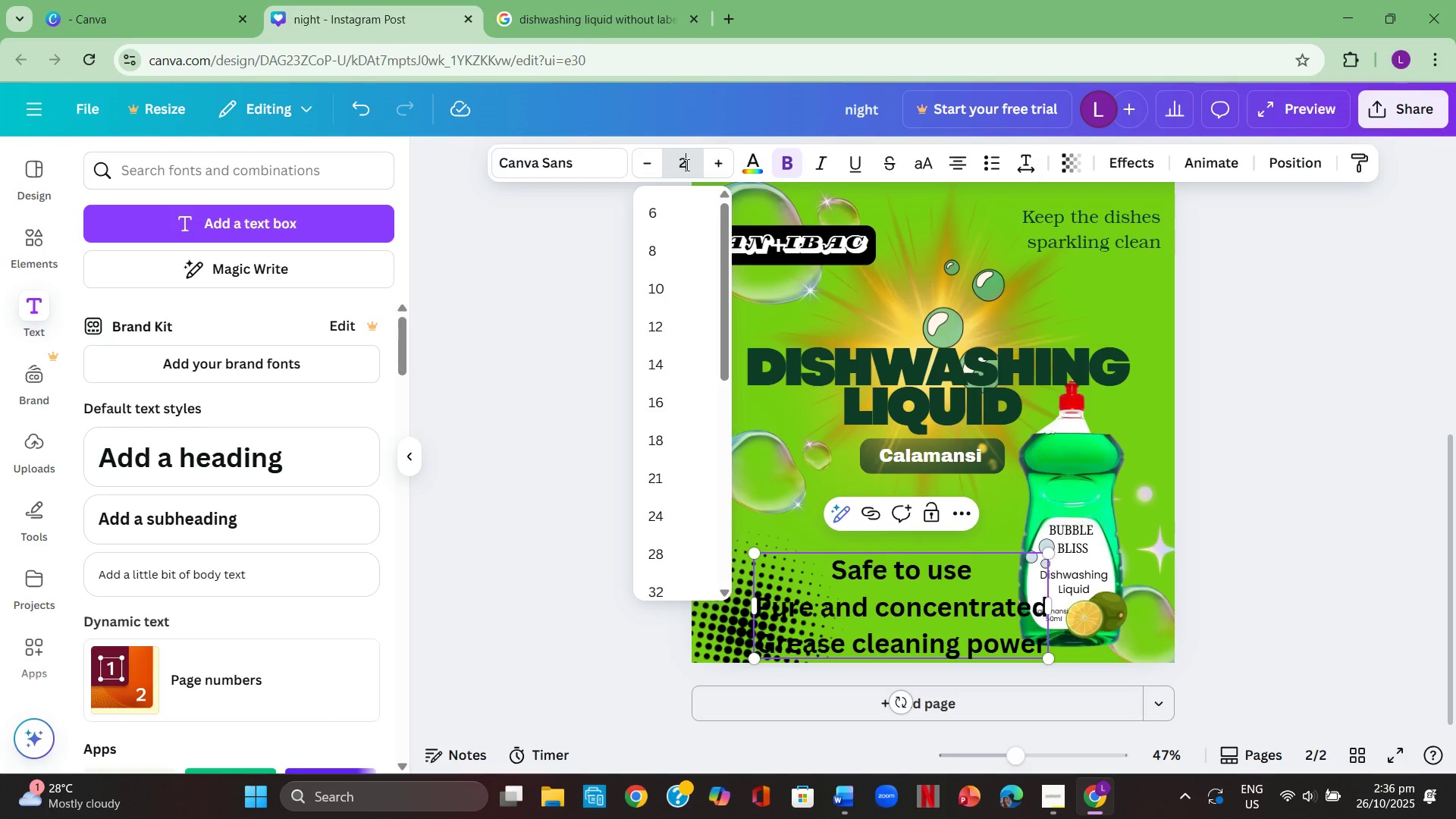 
key(Numpad5)
 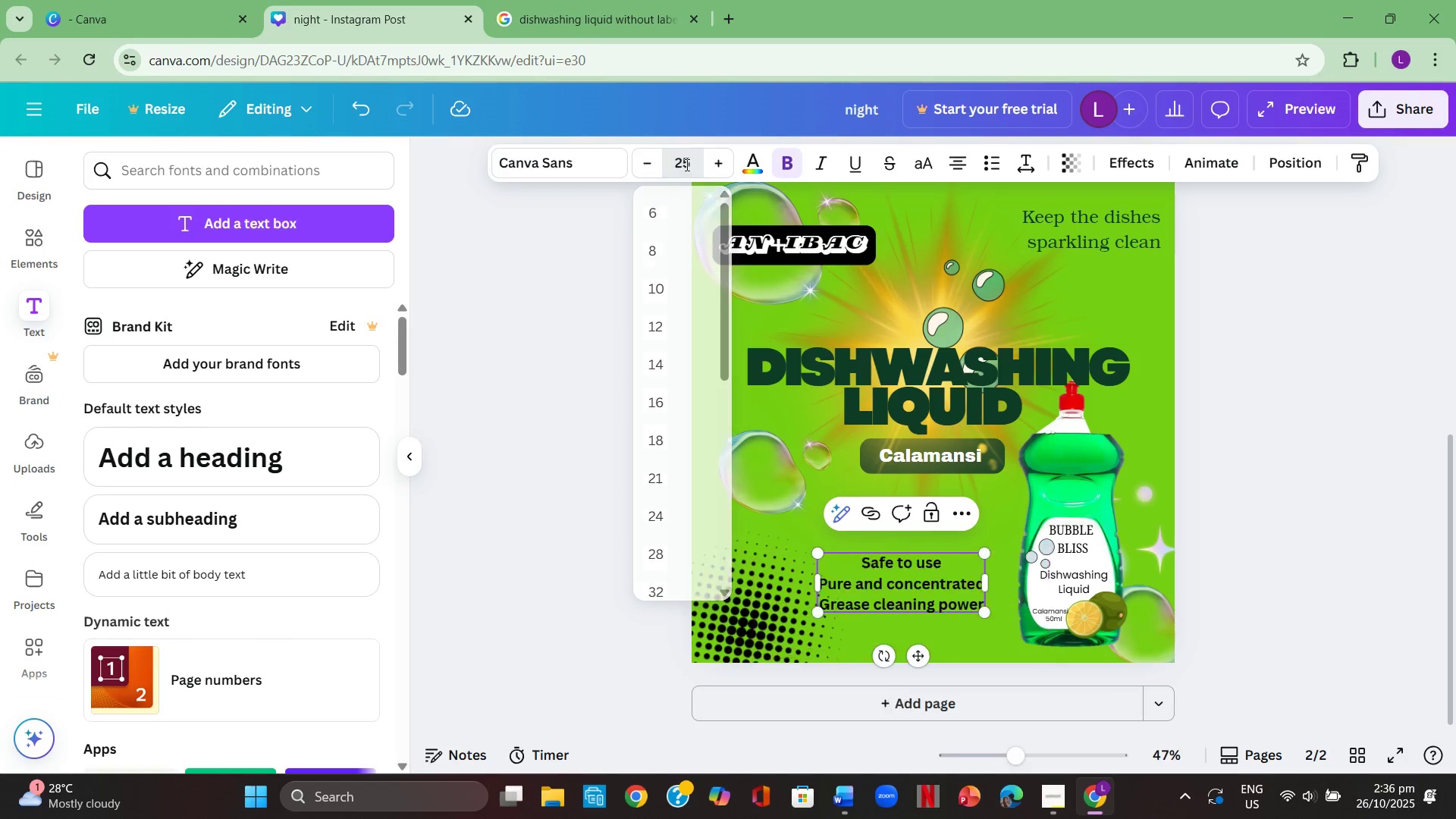 
key(Enter)
 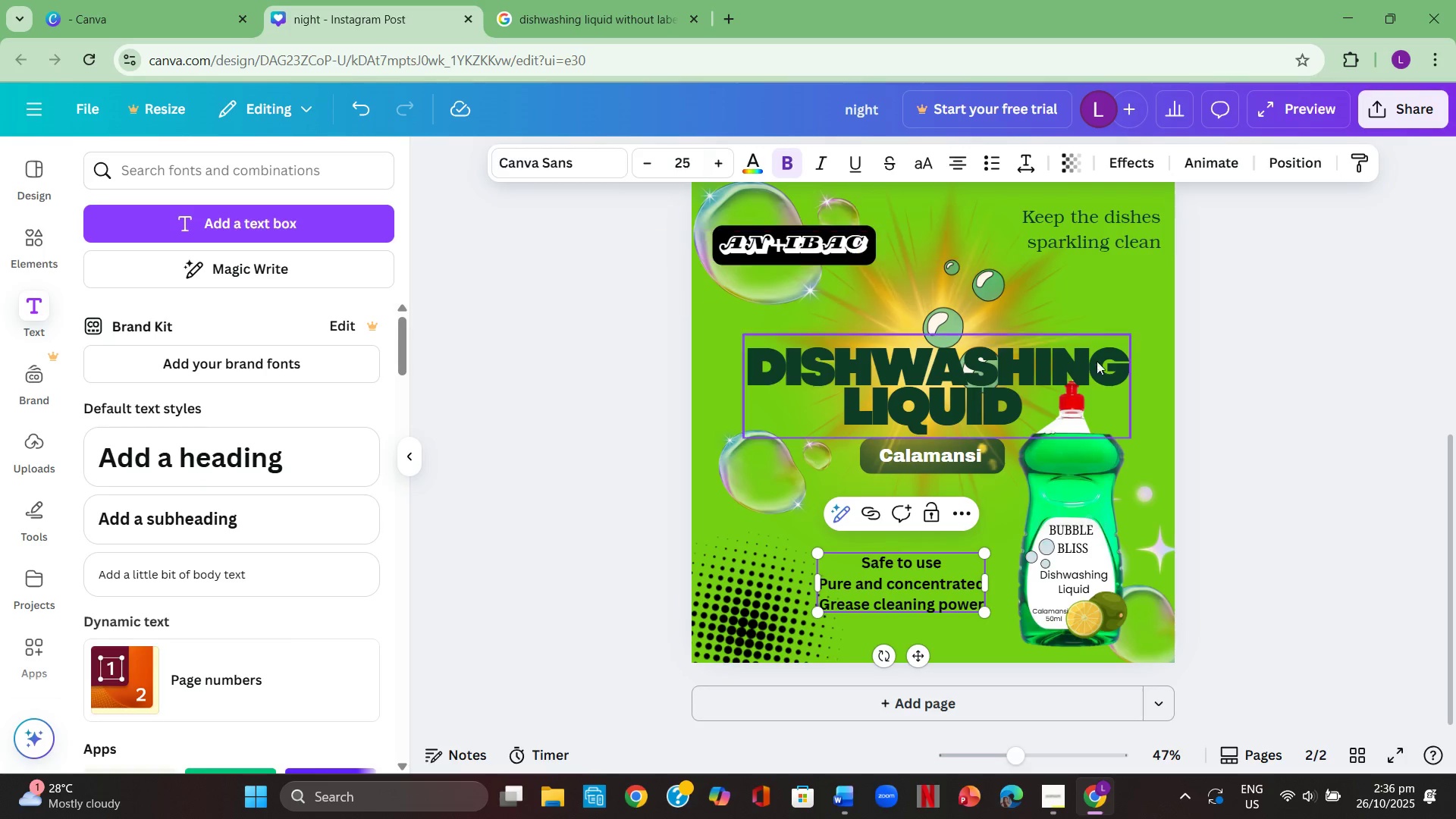 
left_click([1294, 403])
 